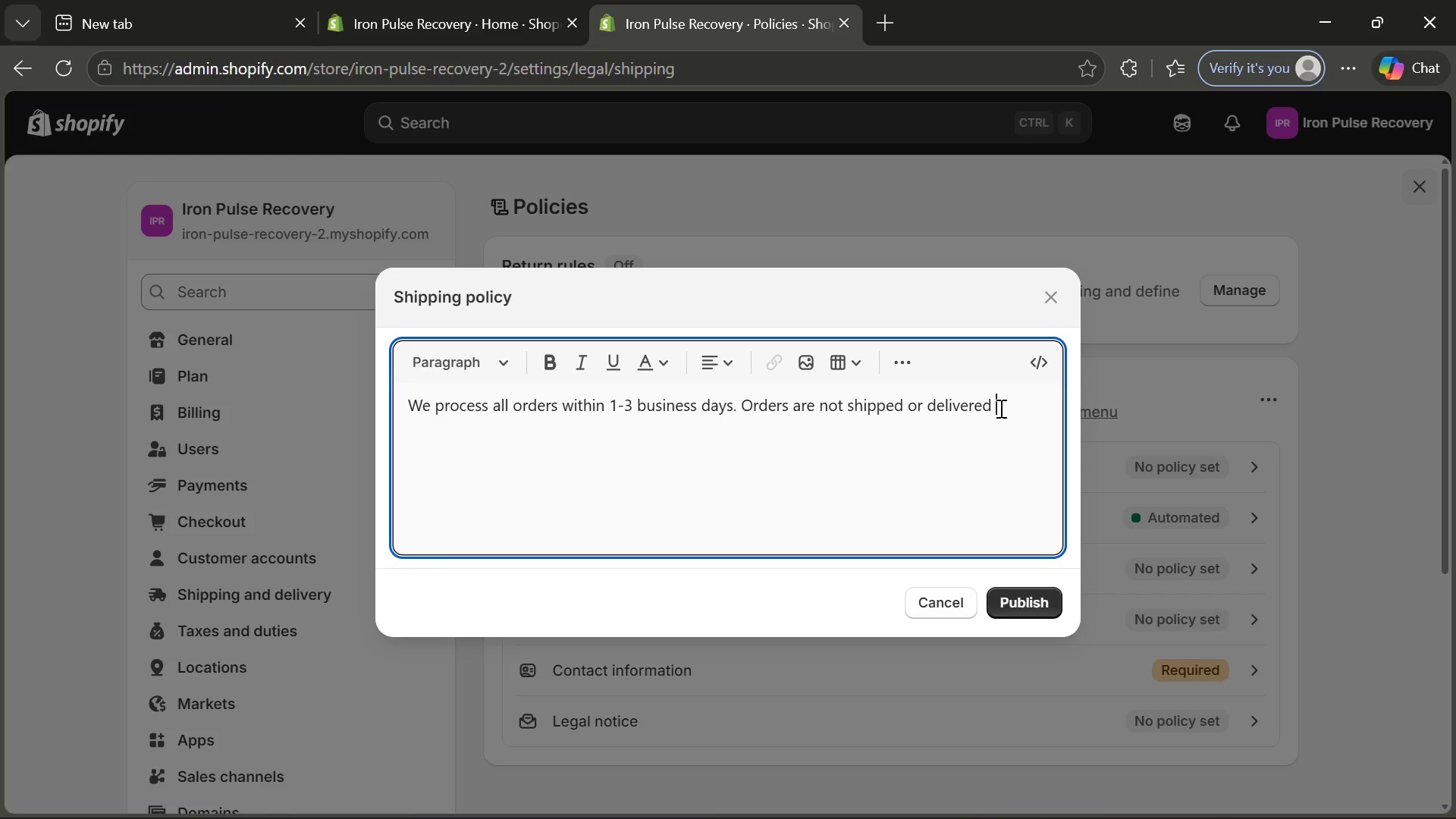 
left_click([999, 408])
 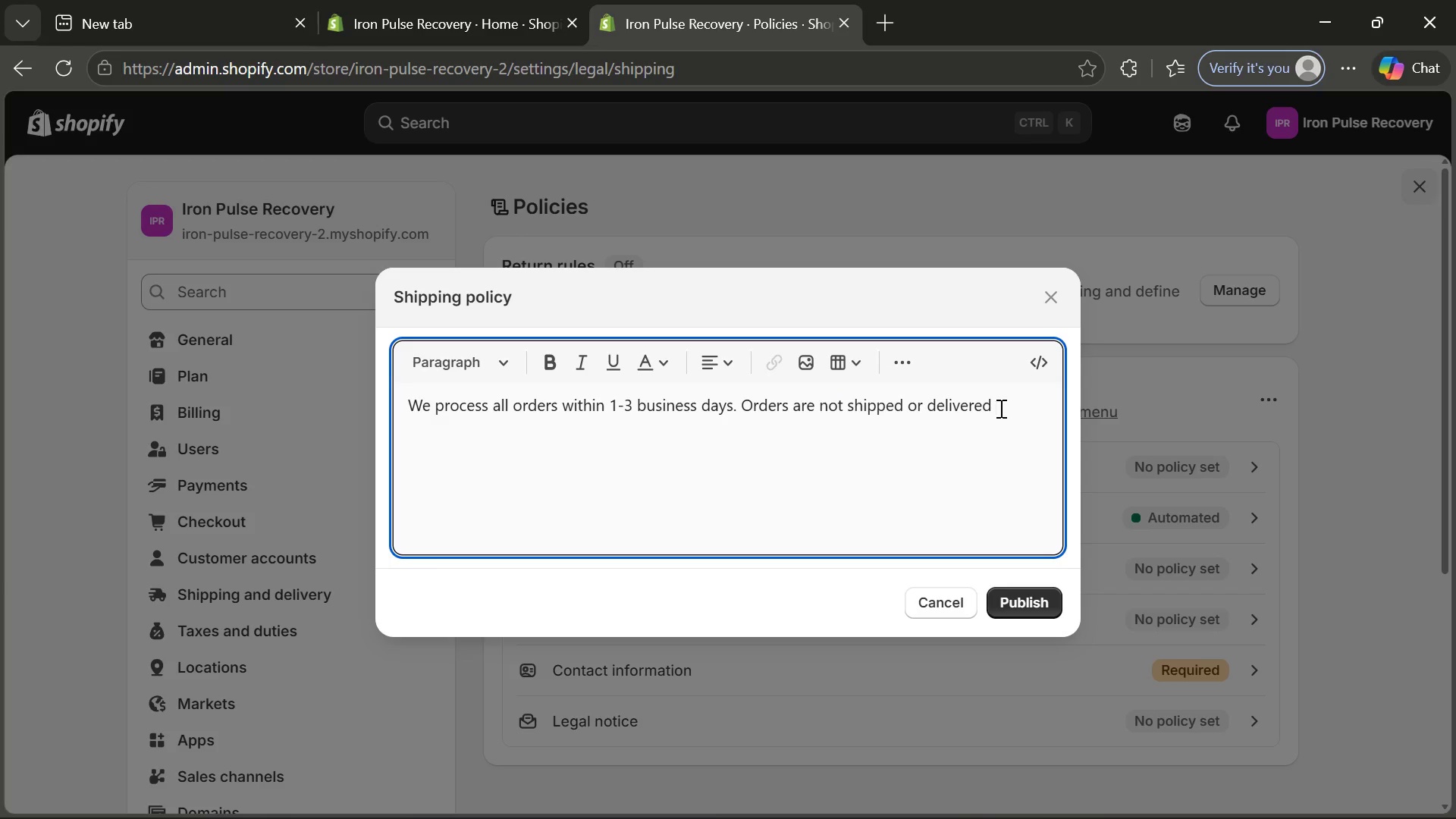 
type(ON W)
key(Backspace)
key(Backspace)
key(Backspace)
type(n we)
key(Tab)
type( )
key(Tab)
type(.)
 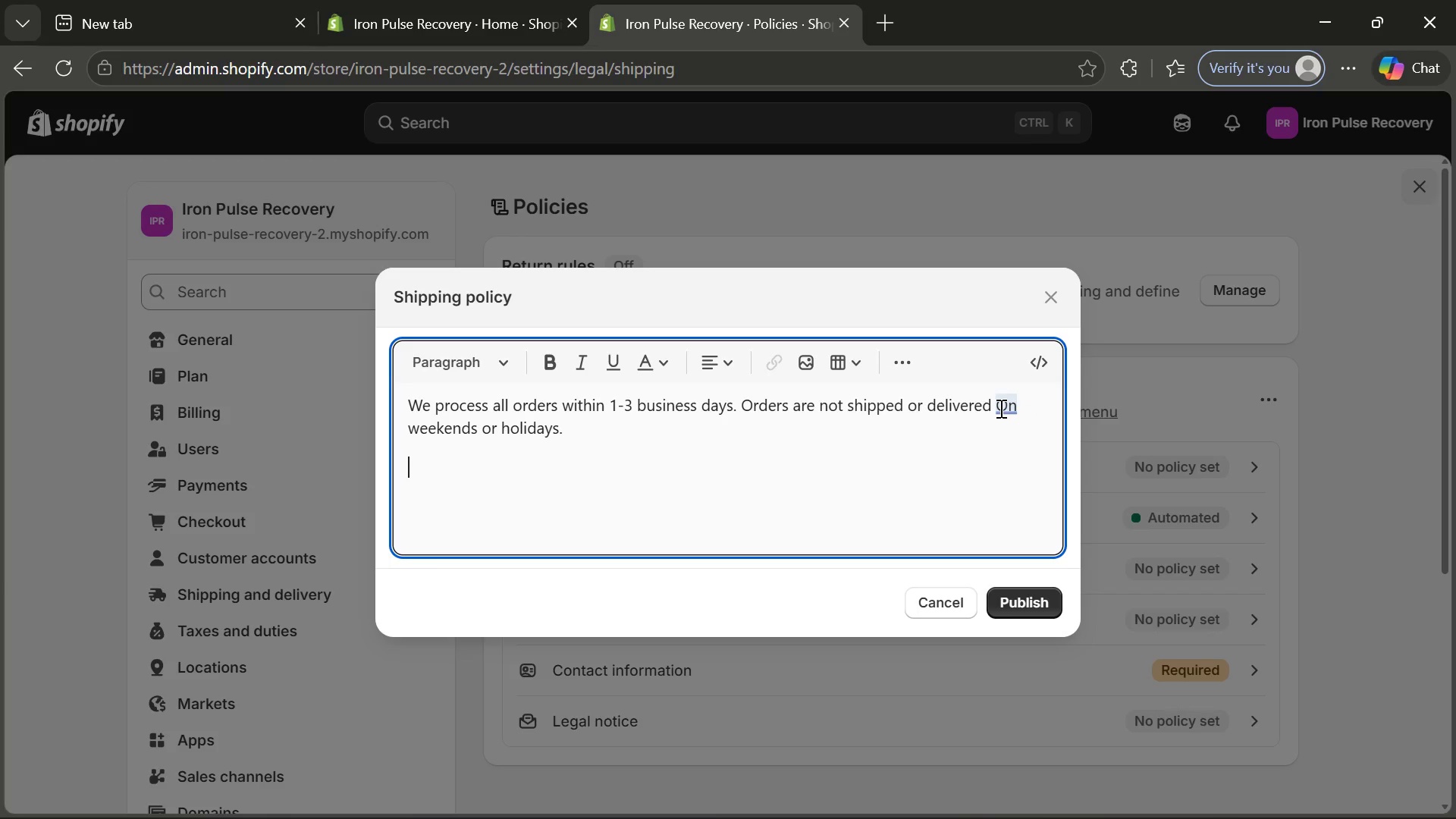 
key(Enter)
 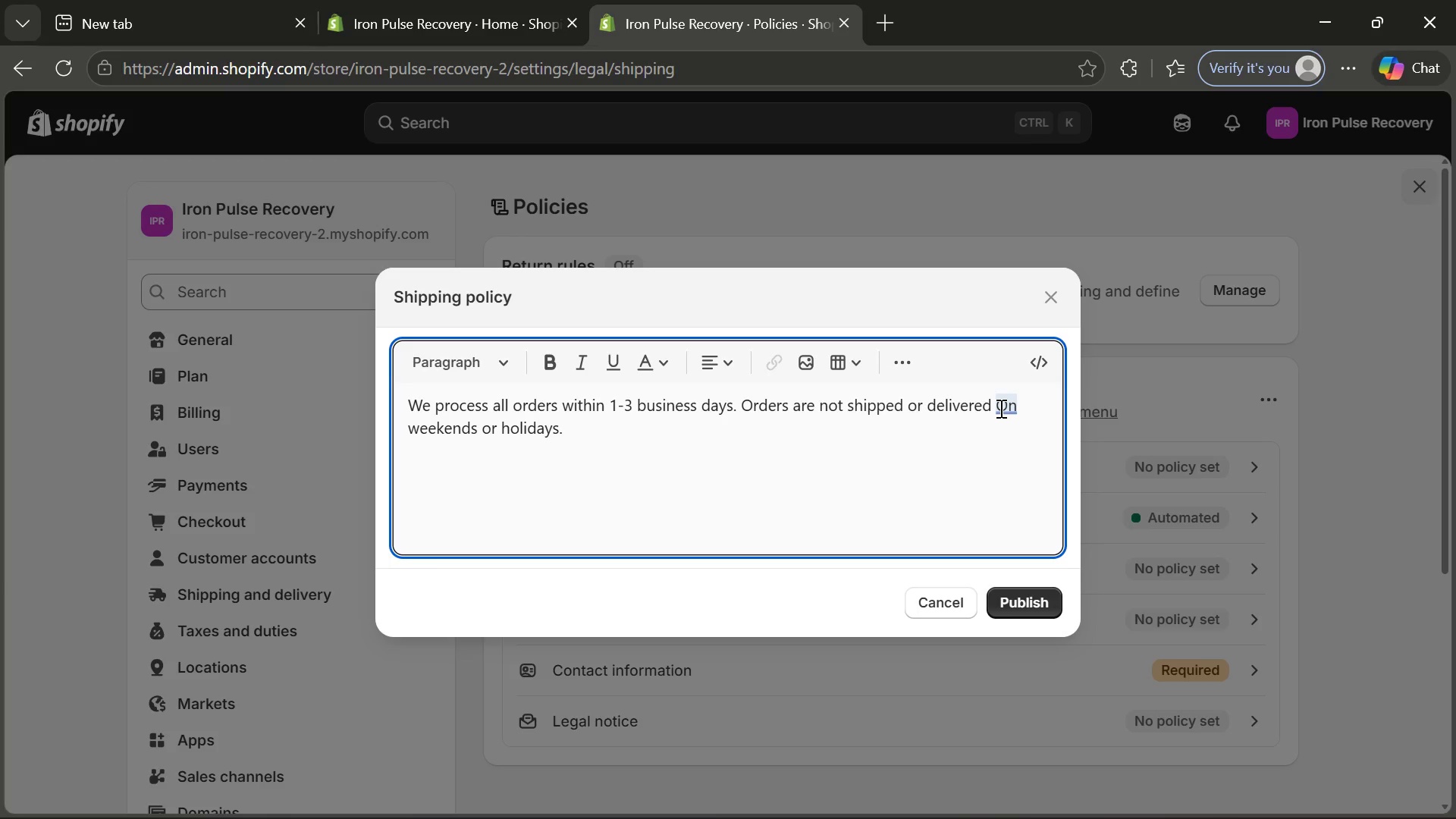 
type(Estima)
 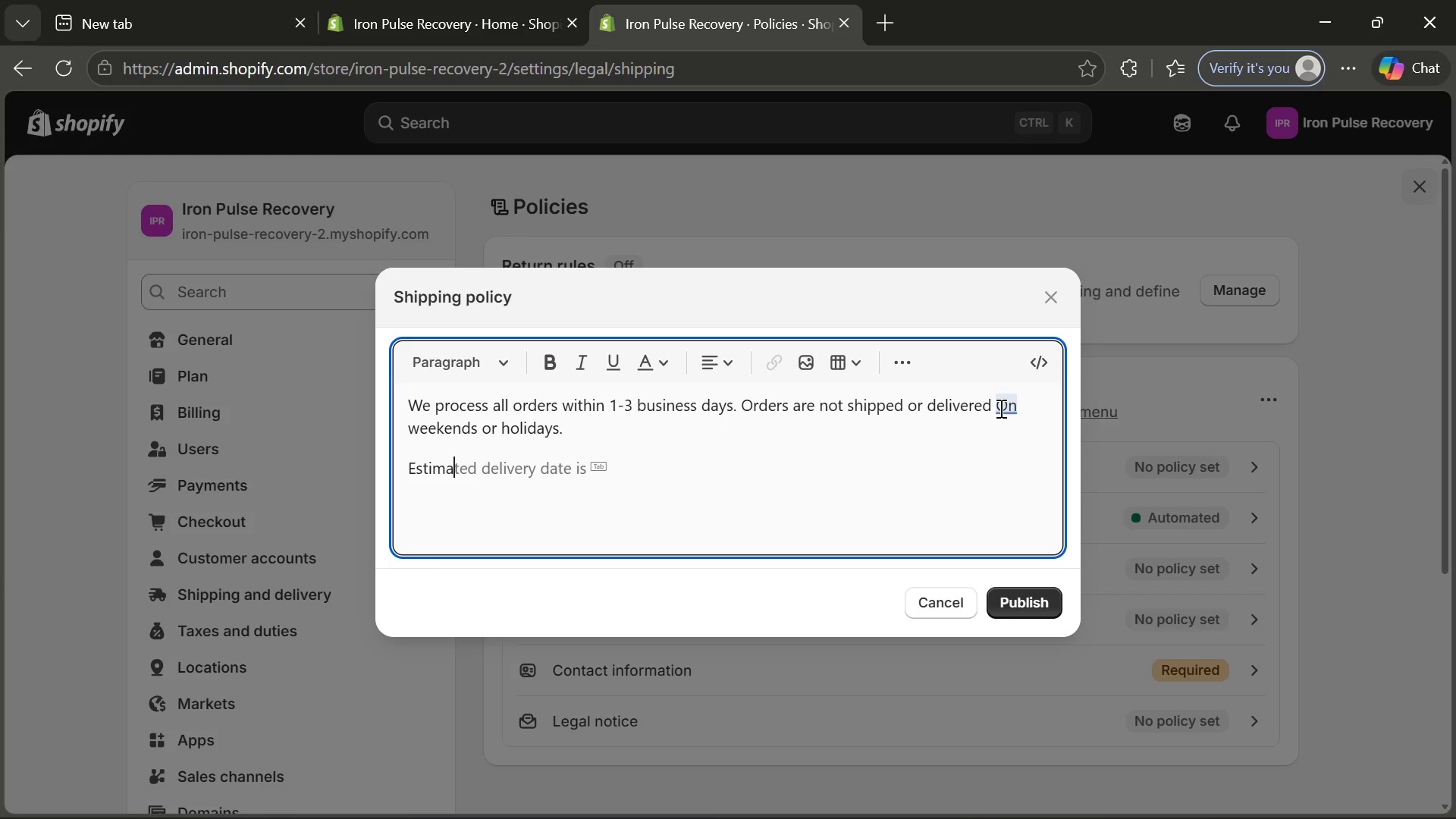 
type(ed)
key(Backspace)
key(Backspace)
type(ted )
key(Tab)
key(Backspace)
key(Backspace)
key(Backspace)
key(Backspace)
key(Backspace)
key(Backspace)
key(Backspace)
type(time ranges from 5-12 )
key(Tab)
type( depem)
key(Backspace)
type(ndinf)
key(Backspace)
type(g on y)
key(Tab)
type(.)
 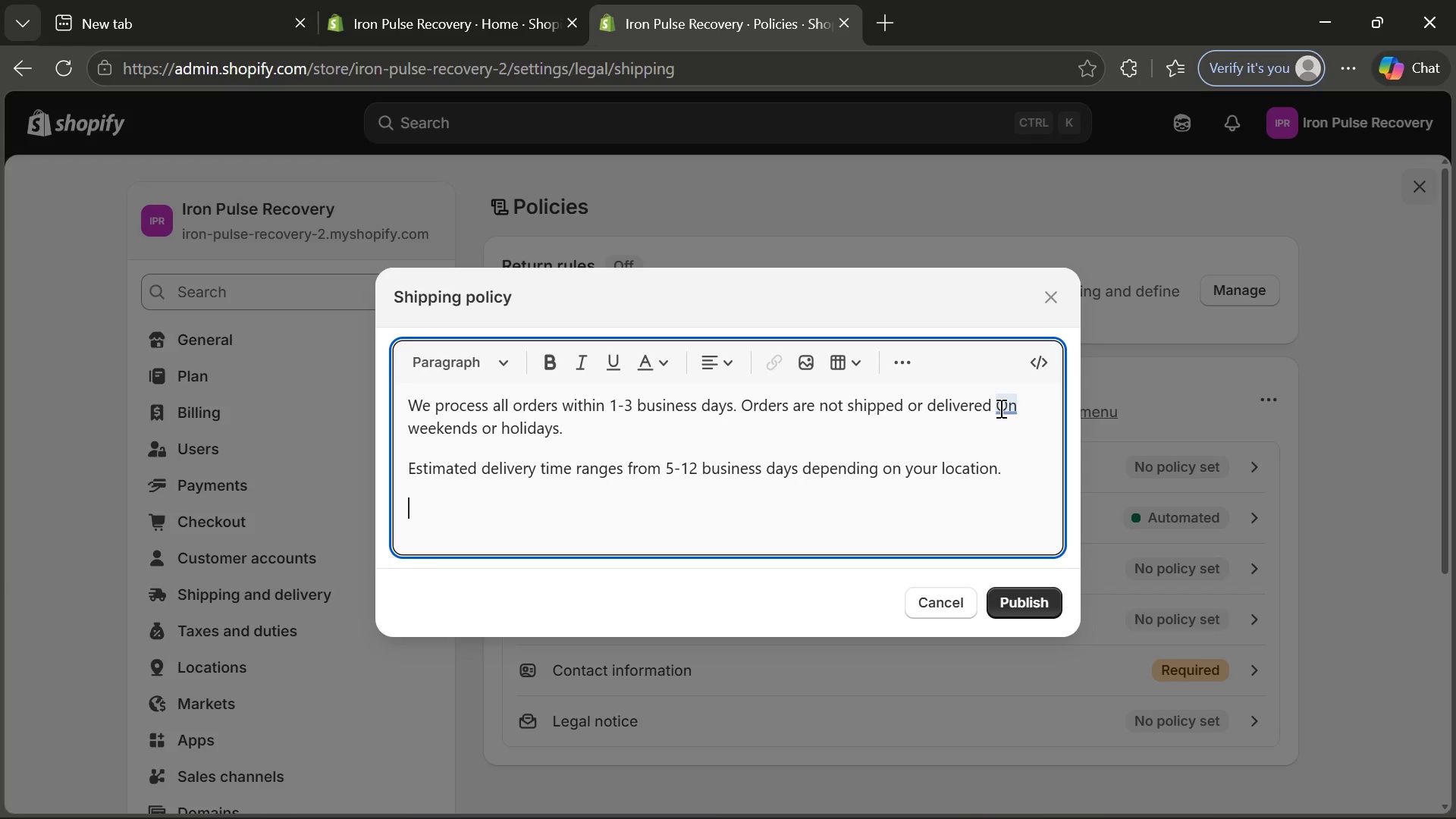 
key(Enter)
 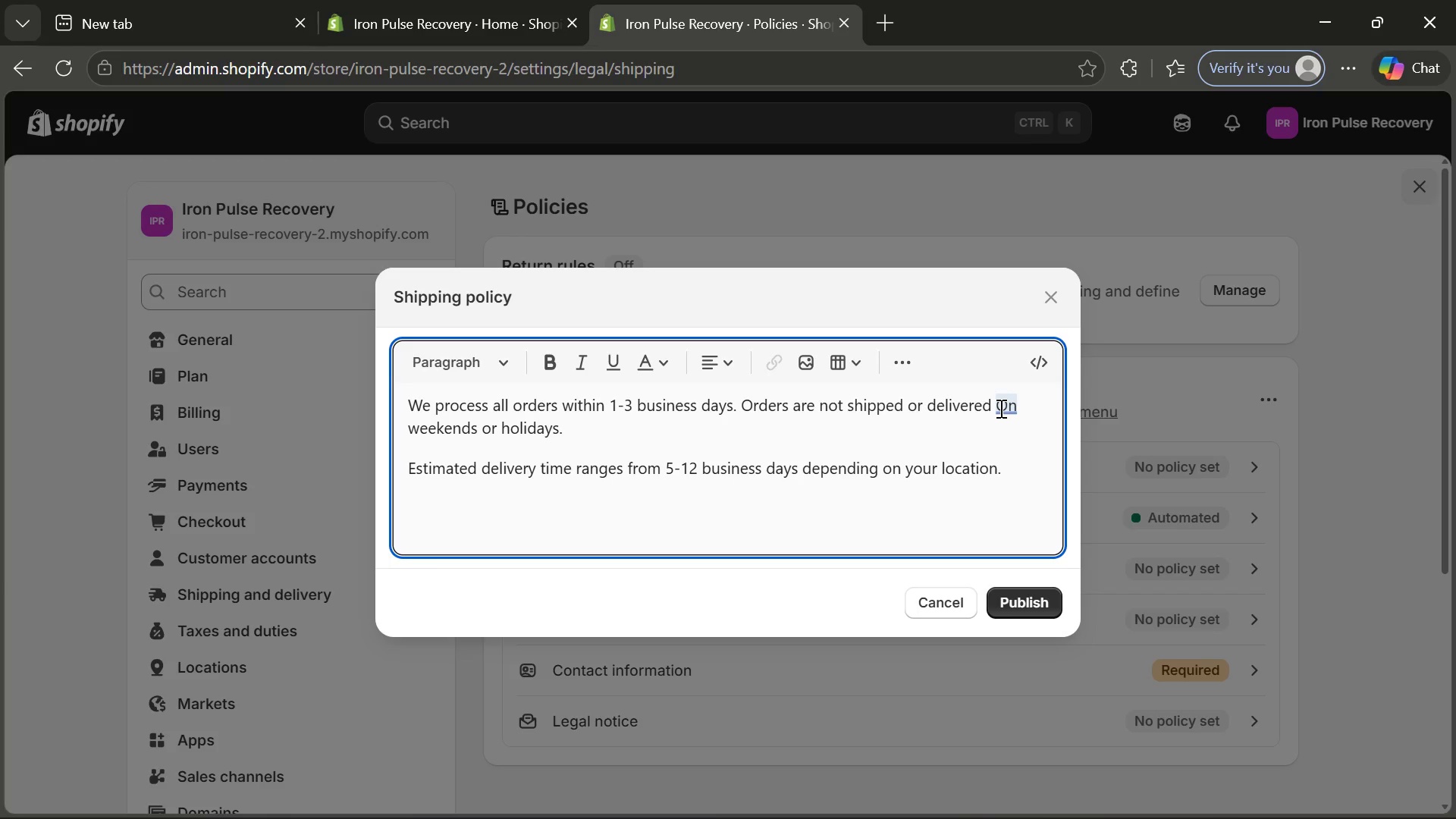 
type(You will )
 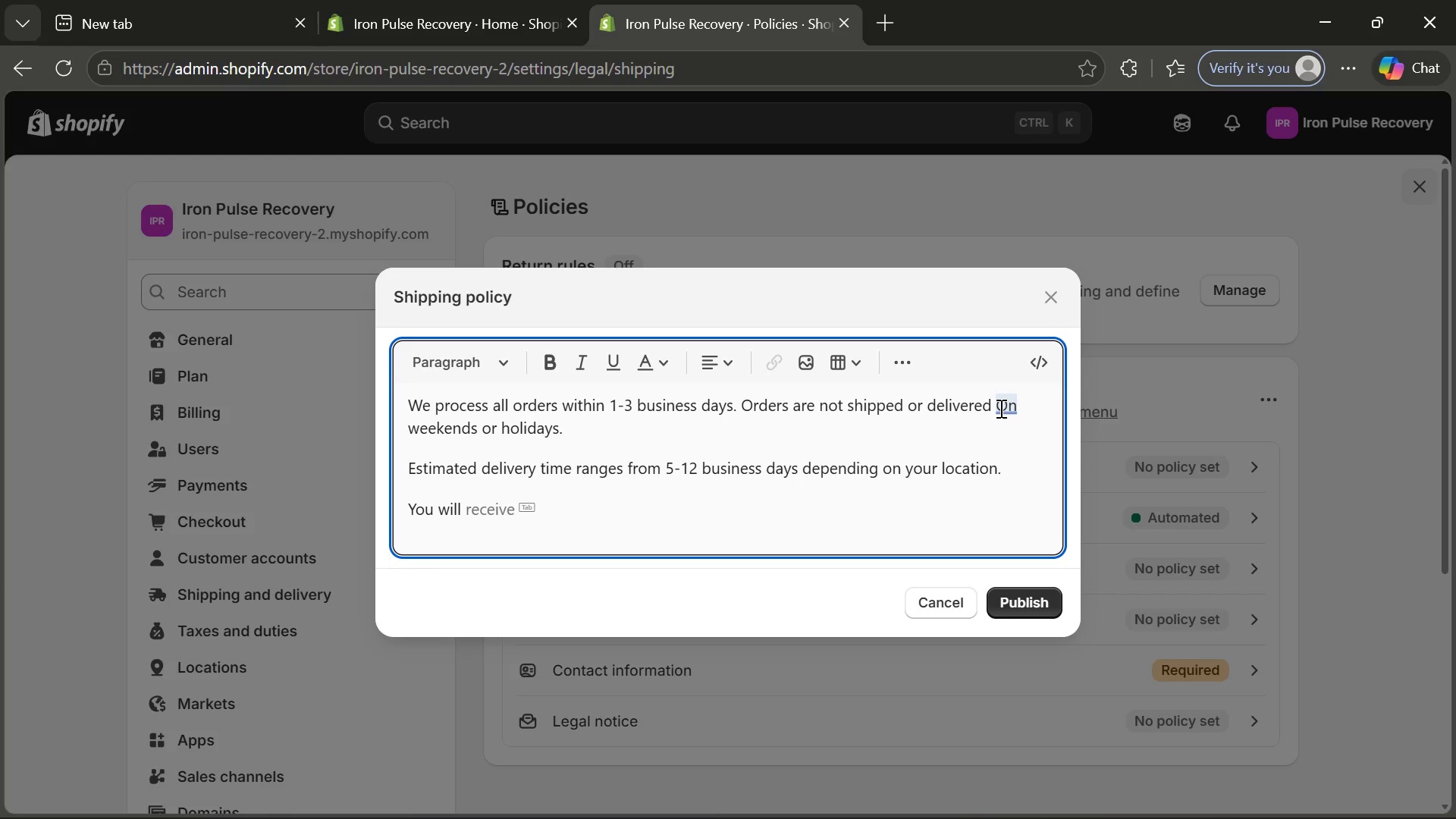 
key(Tab)
type( a confirmation email with tracking )
 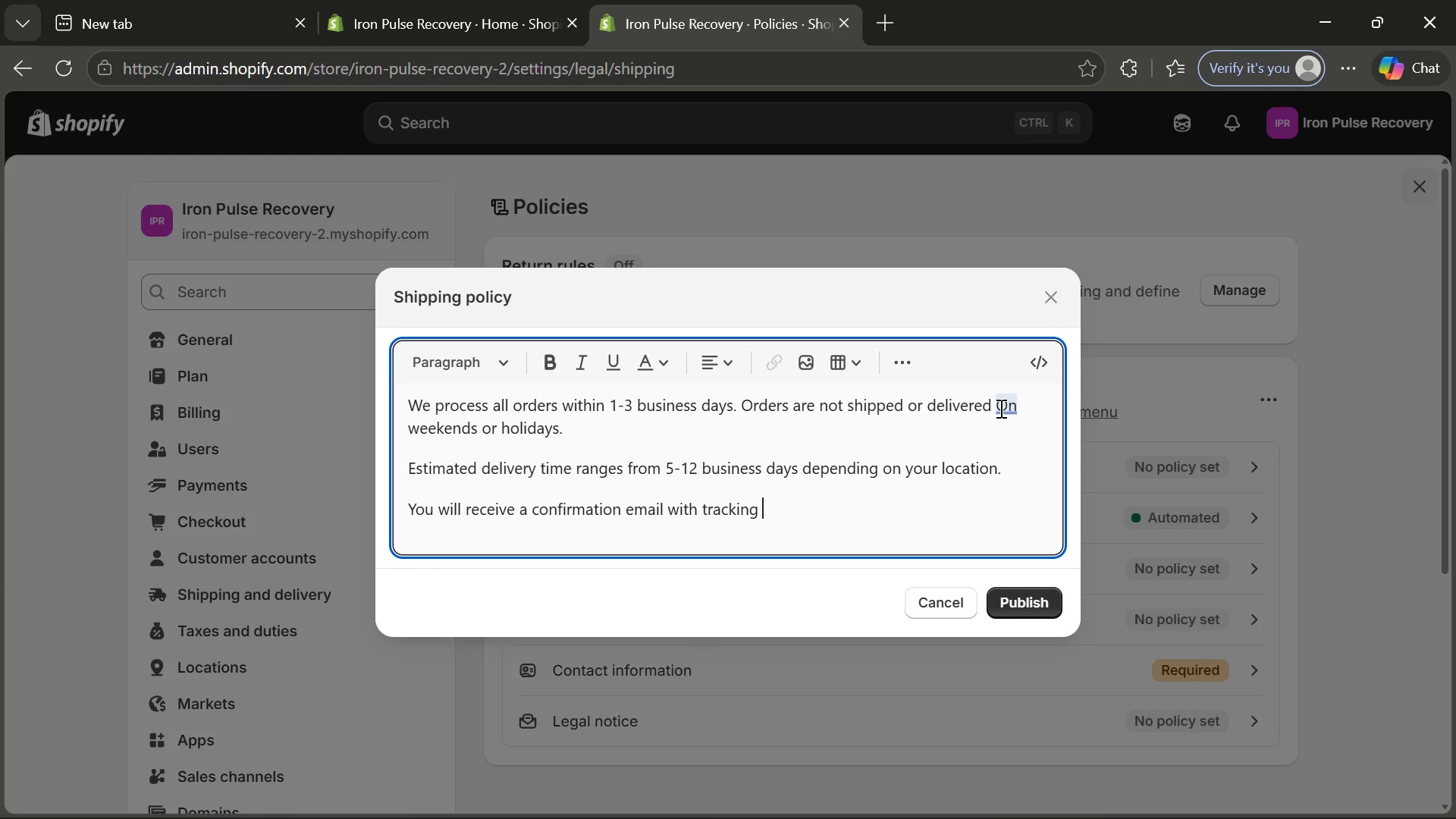 
wait(7.06)
 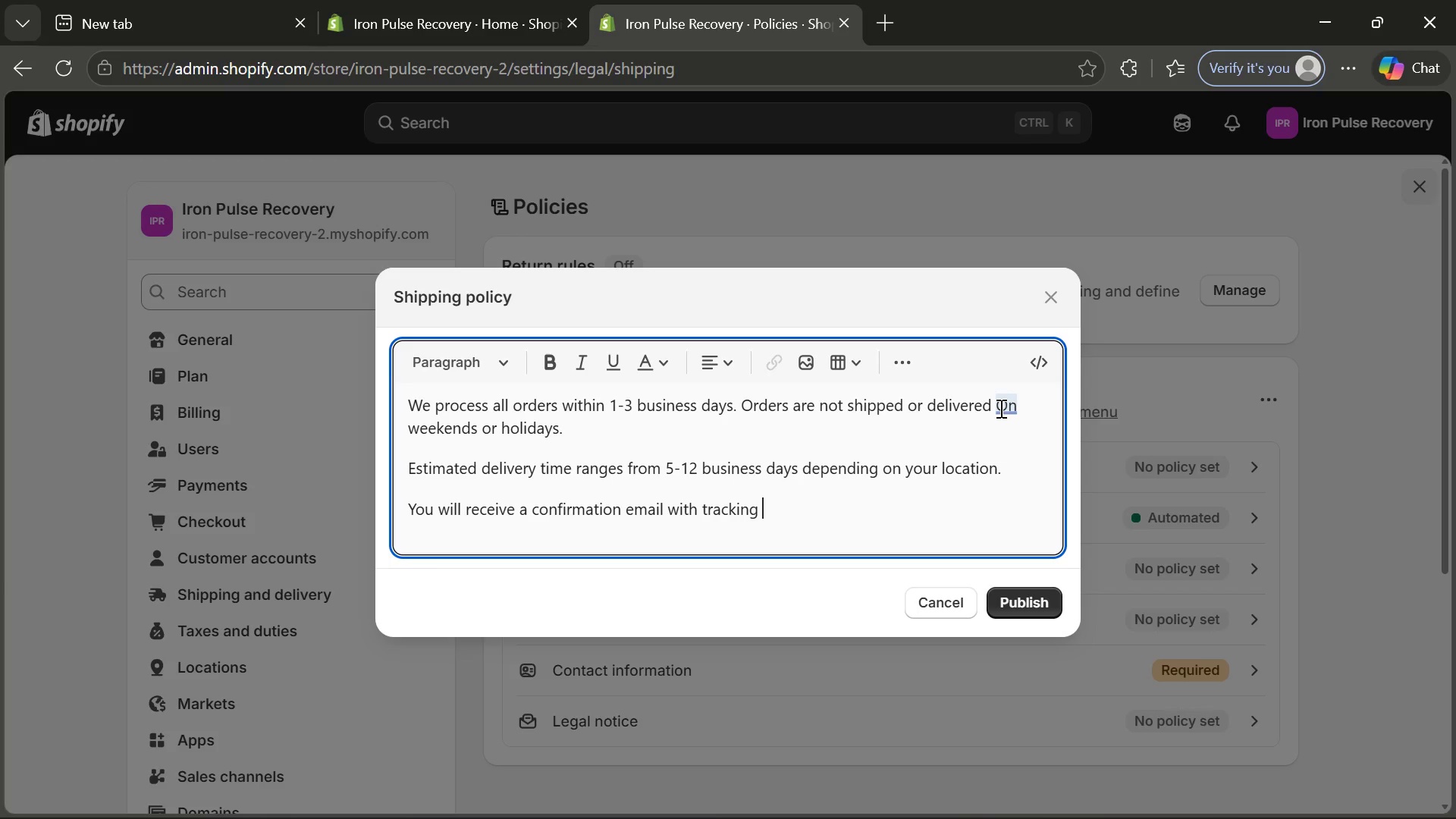 
type(information once your orf)
key(Backspace)
type(der j)
key(Backspace)
type(has s)
key(Tab)
type(,)
key(Backspace)
type(.)
 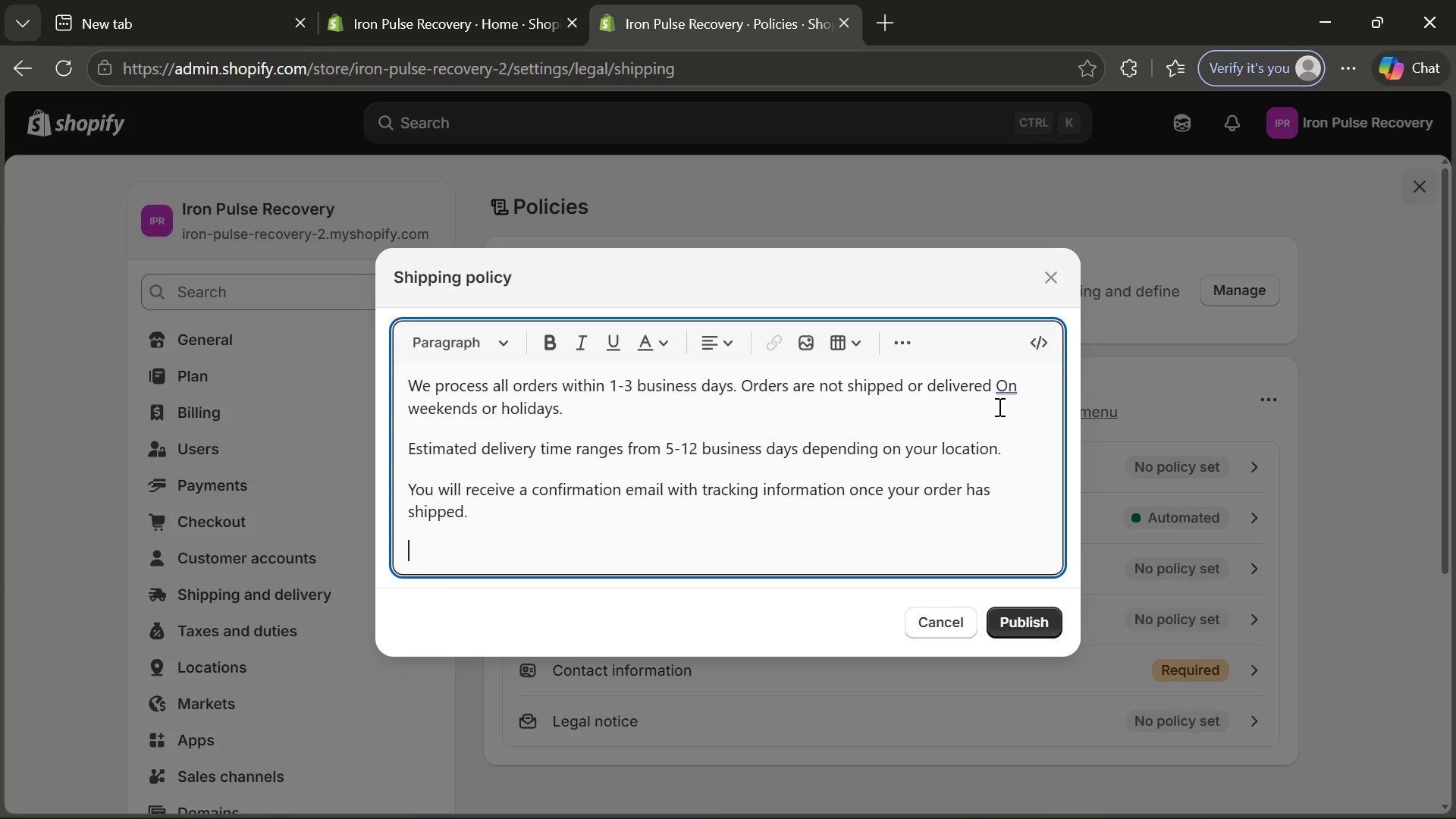 
key(Enter)
 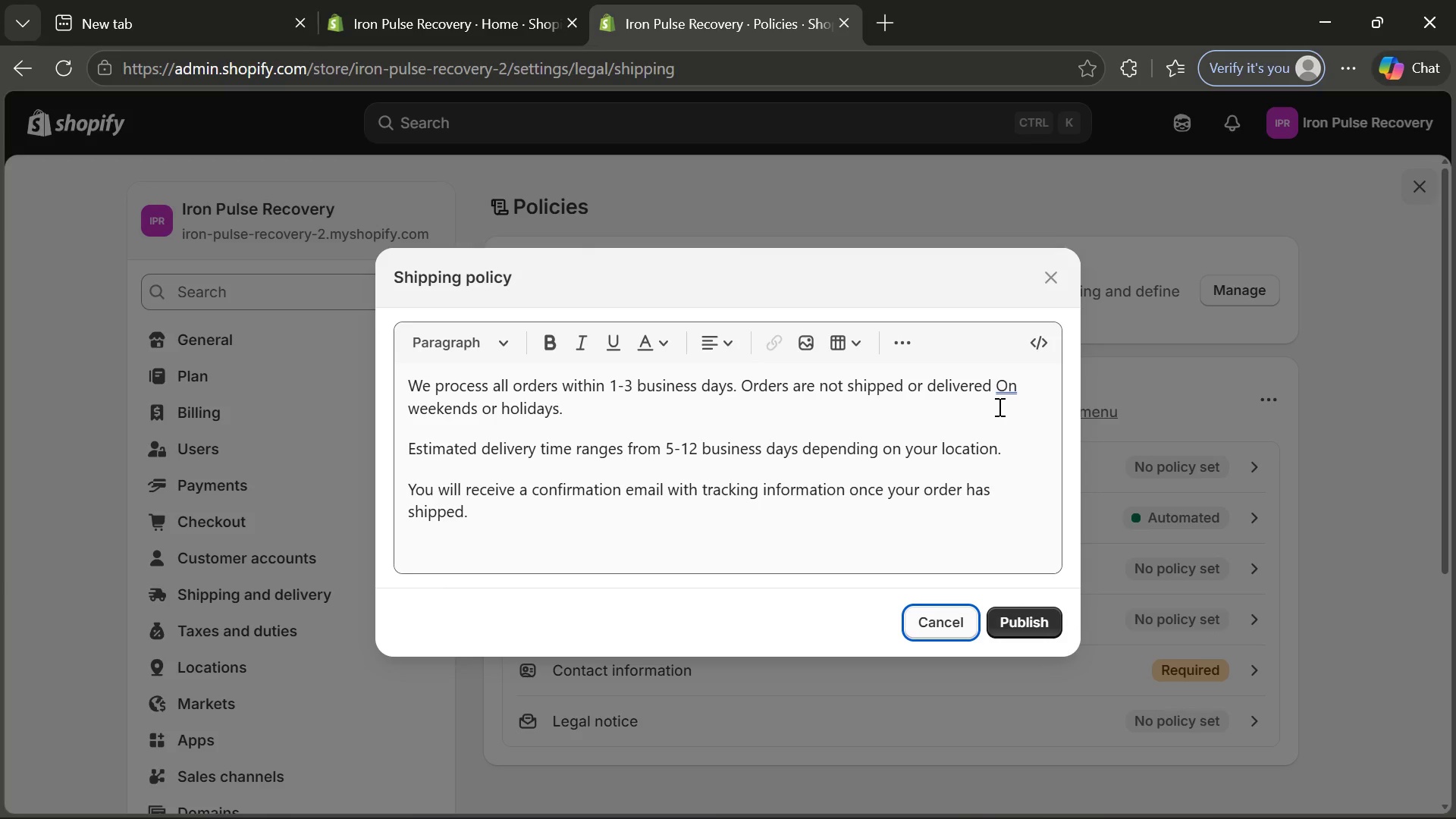 
key(Tab)
 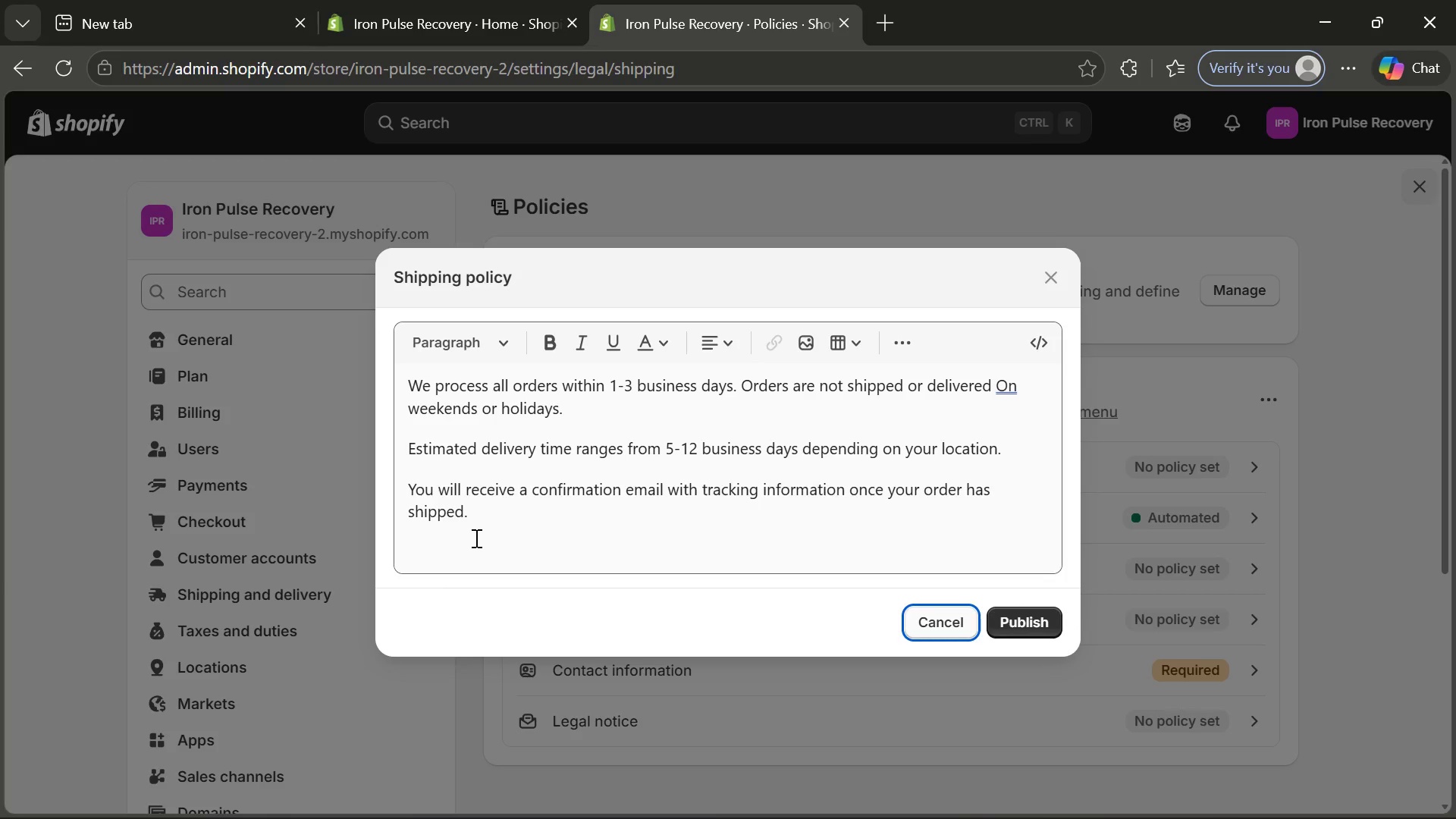 
left_click([475, 538])
 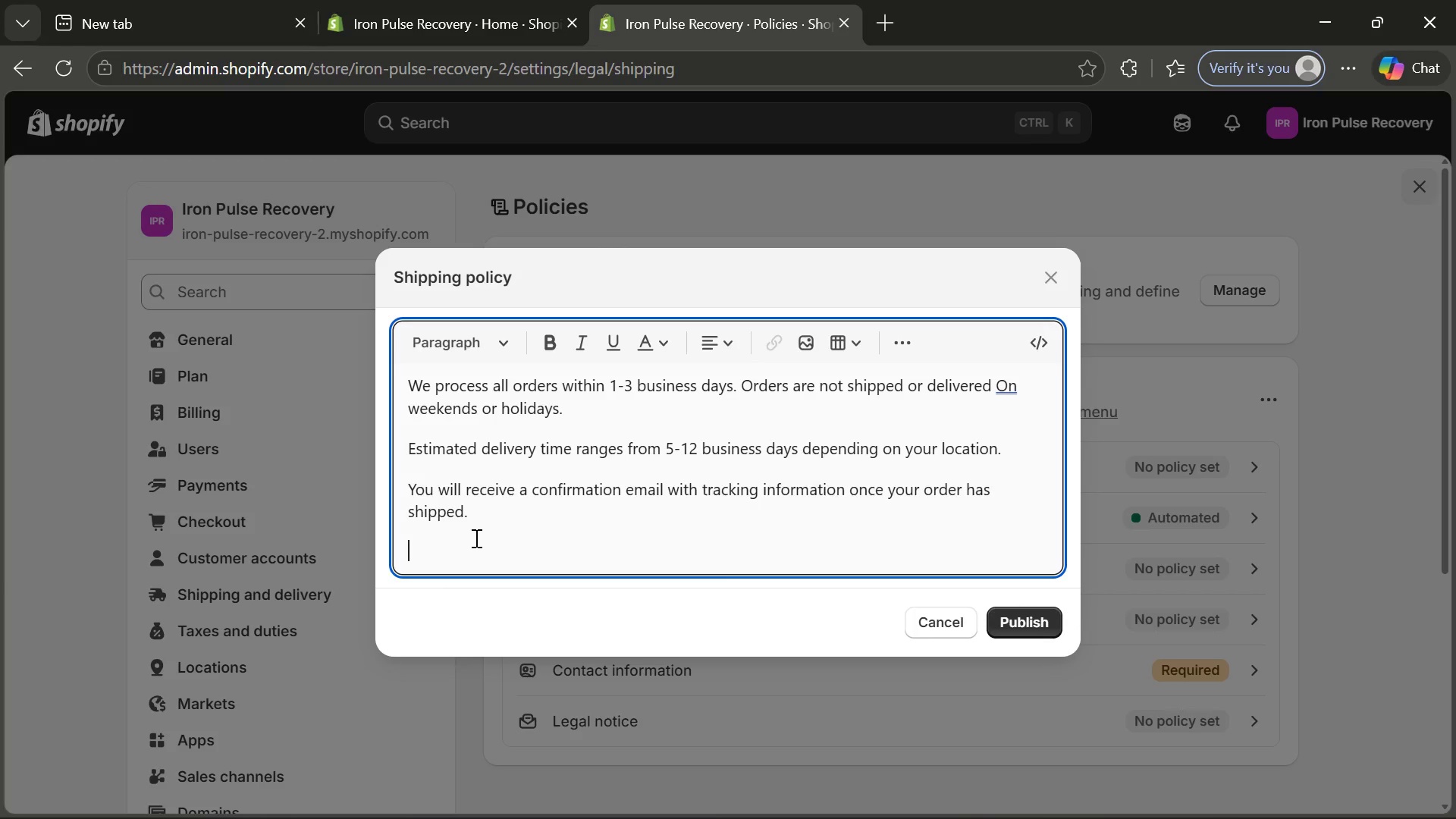 
type(Please em)
key(Backspace)
type(nsure that your shipping a)
key(Tab)
type( is c)
key(Tab)
type( at checkout. We are not responsible for delays caud)
key(Backspace)
type(sed bu)
key(Backspace)
type(y incorrect or incomplere)
key(Backspace)
key(Backspace)
type(te adress)
key(Backspace)
key(Backspace)
key(Backspace)
key(Backspace)
type(dresses.)
 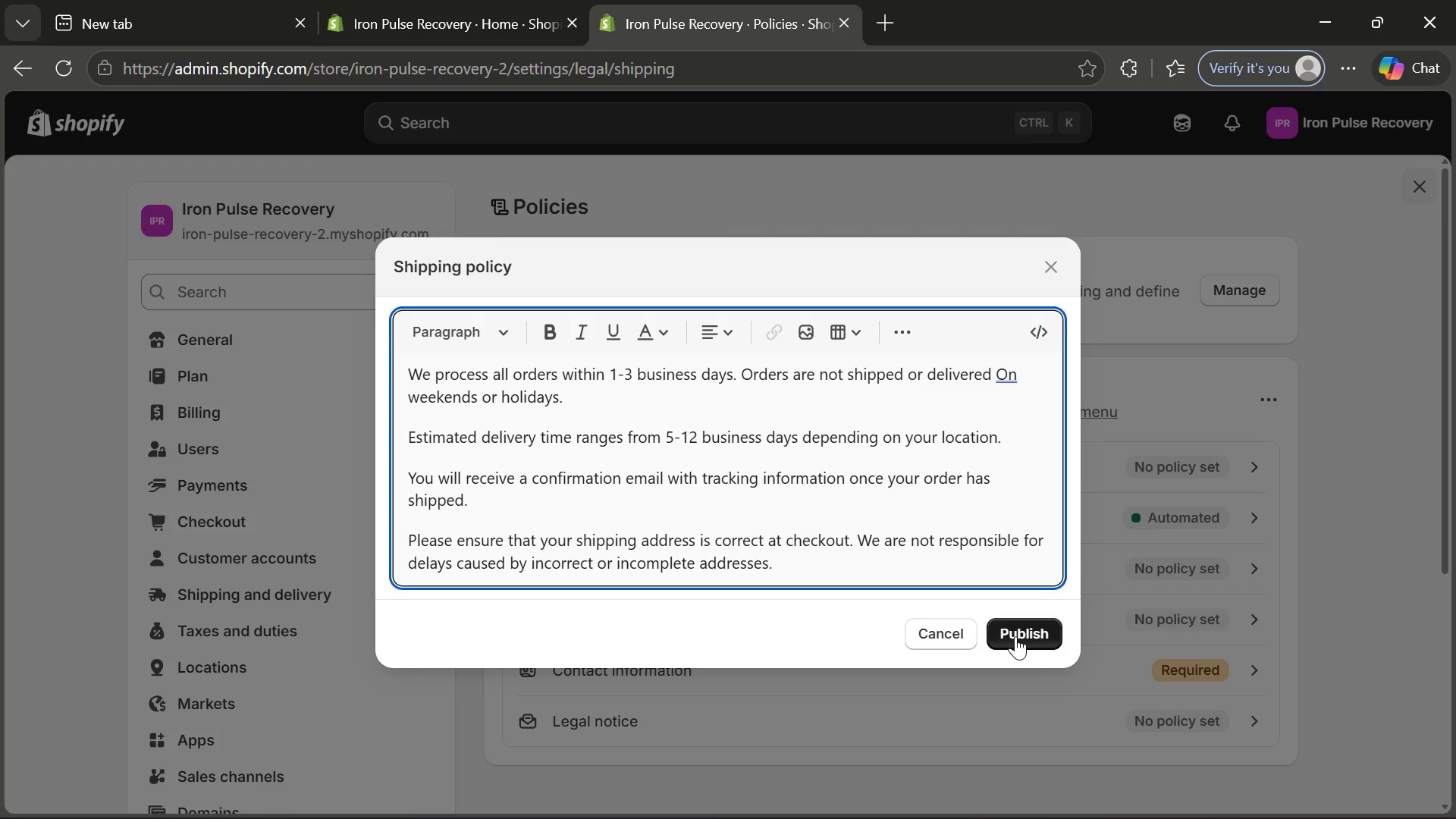 
left_click([1015, 636])
 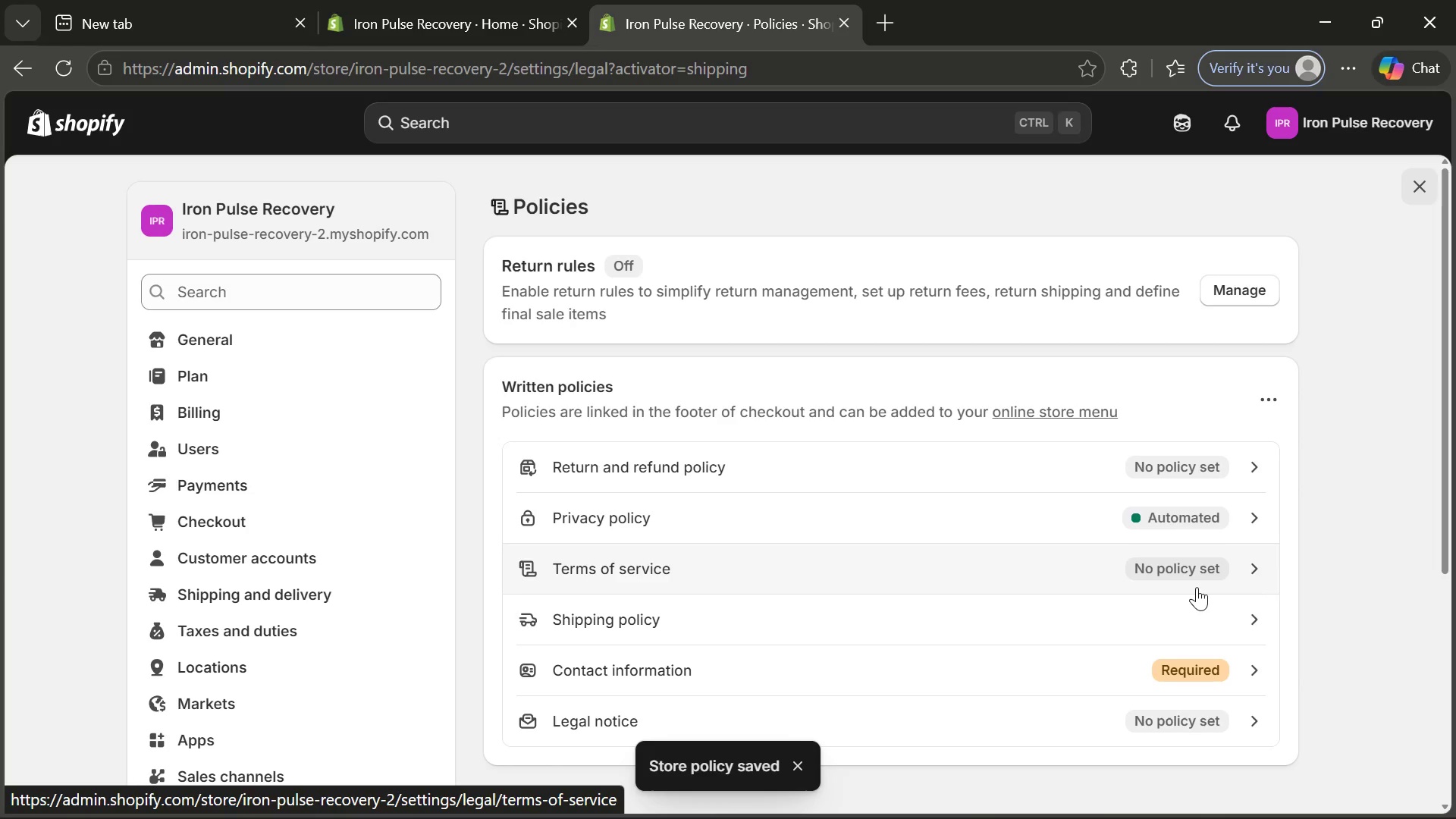 
wait(6.61)
 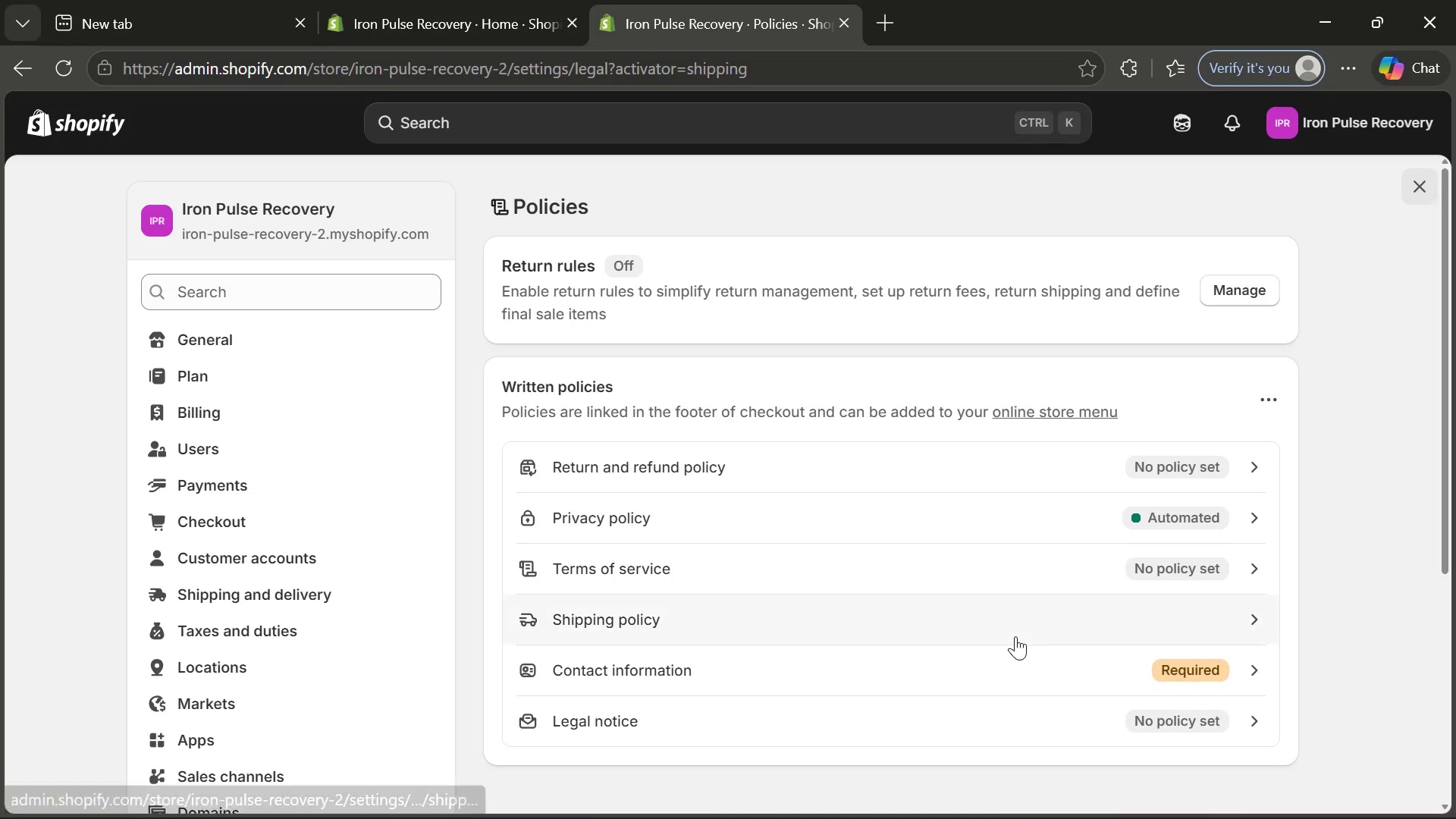 
left_click([1190, 472])
 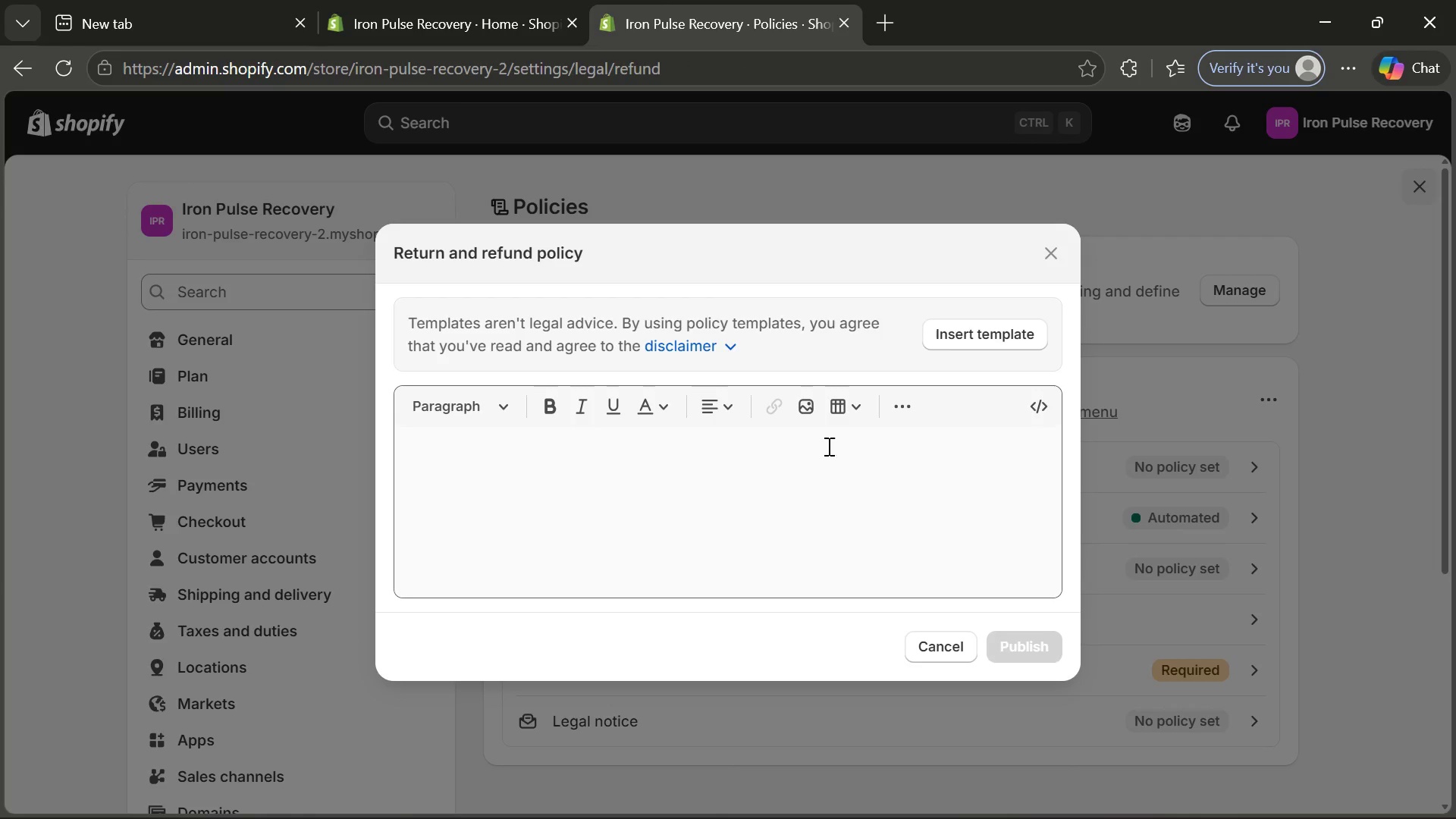 
left_click([731, 476])
 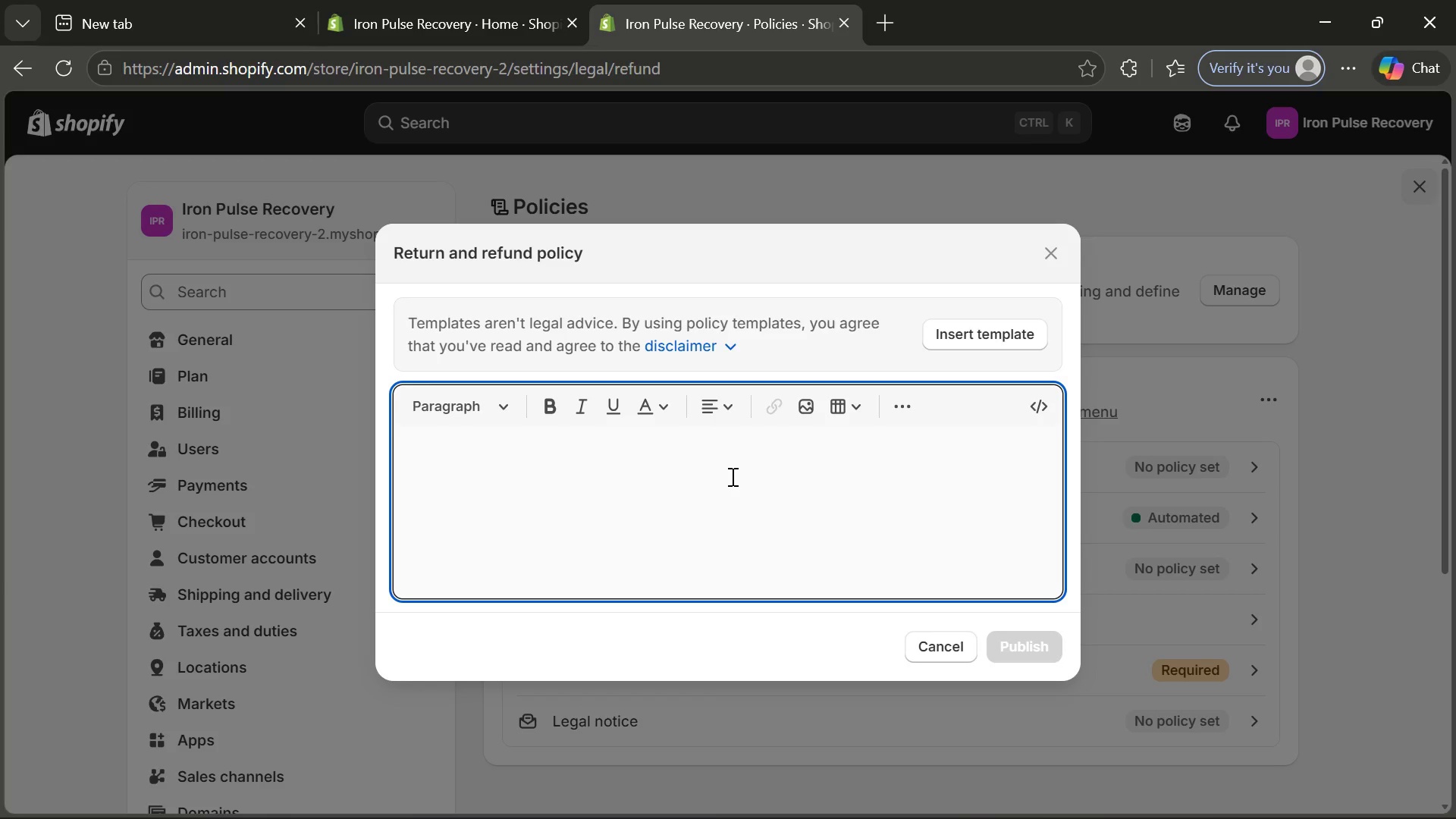 
type(Woffer)
 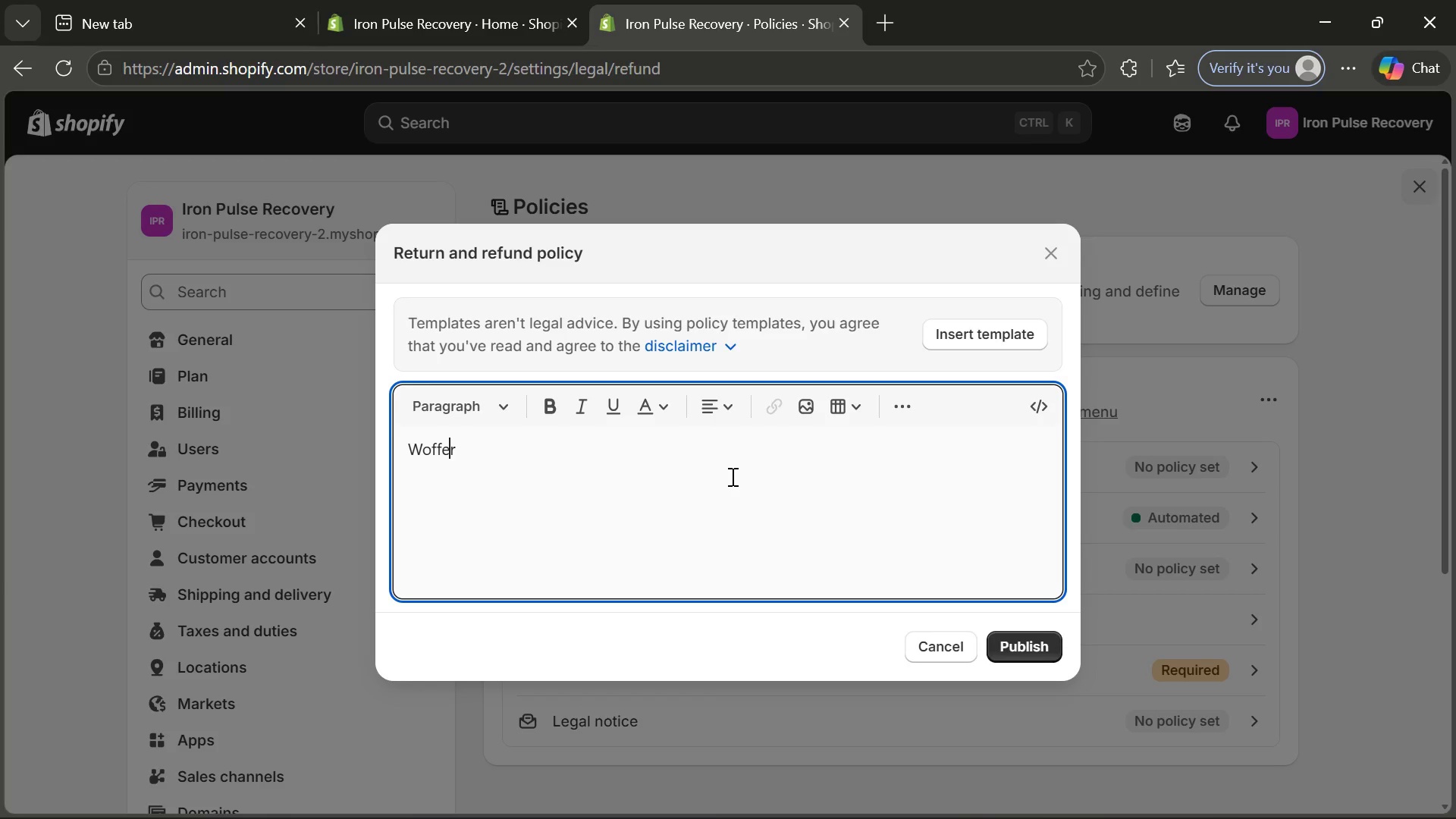 
key(ArrowLeft)
 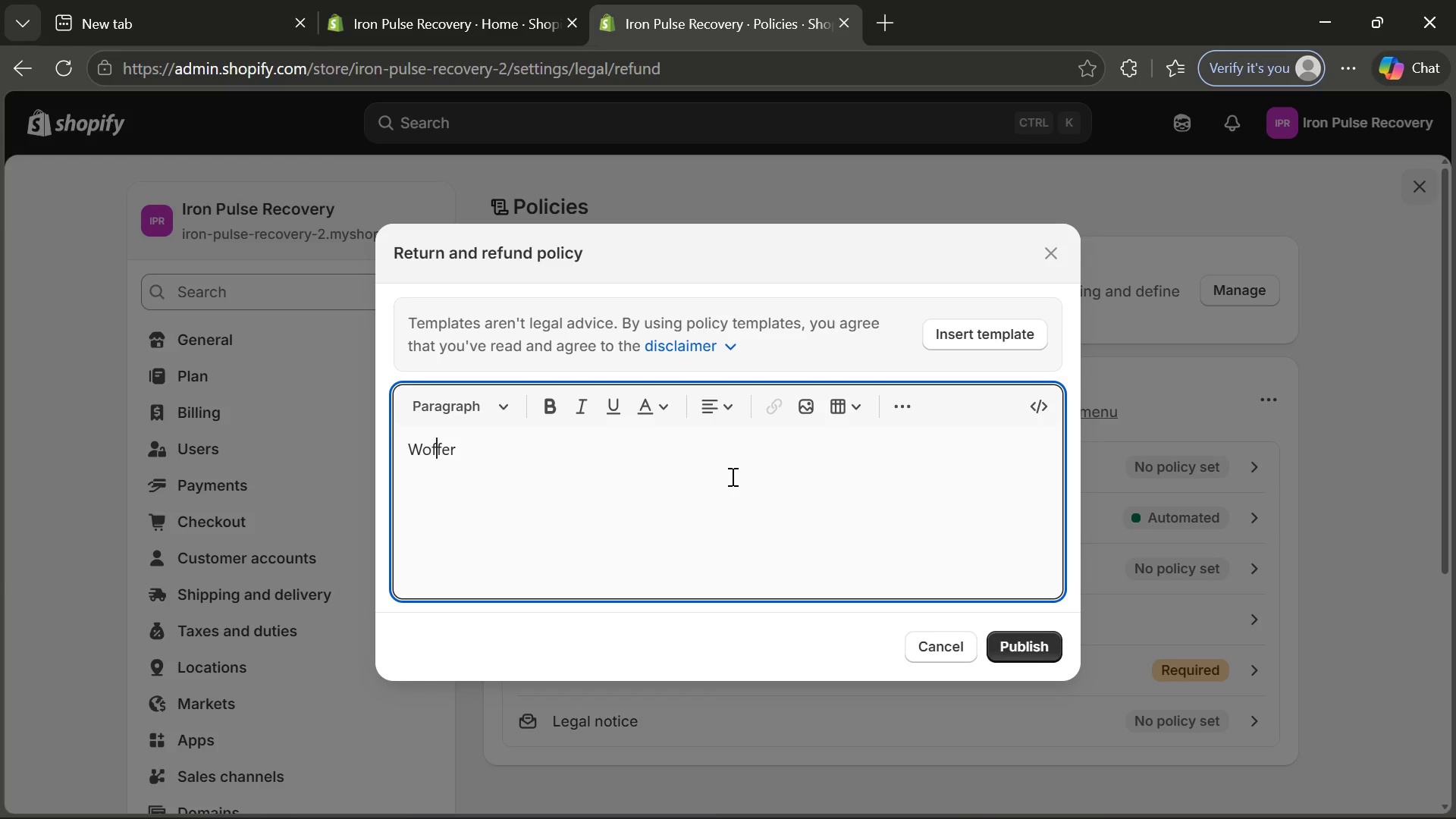 
key(ArrowLeft)
 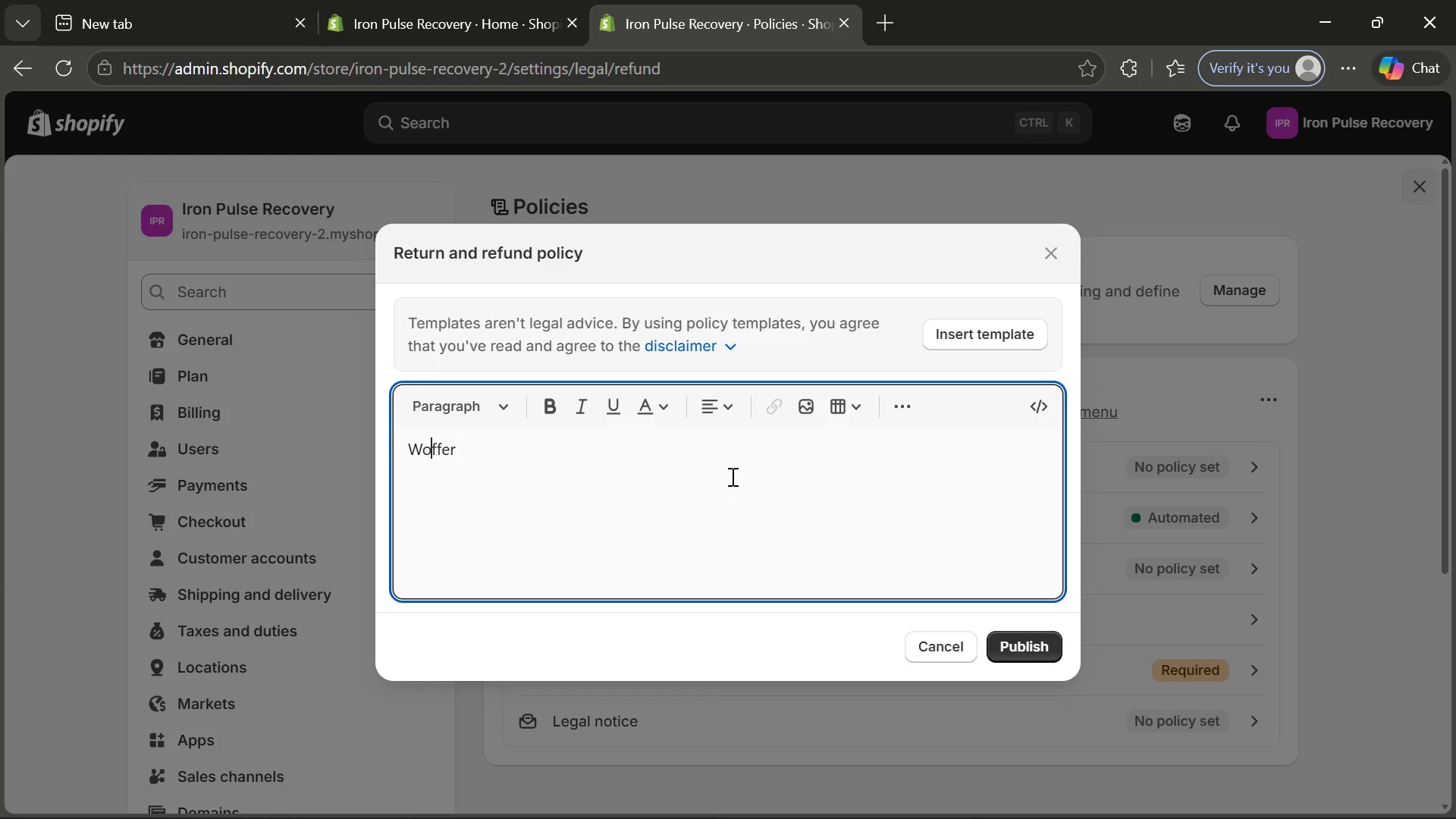 
key(ArrowLeft)
 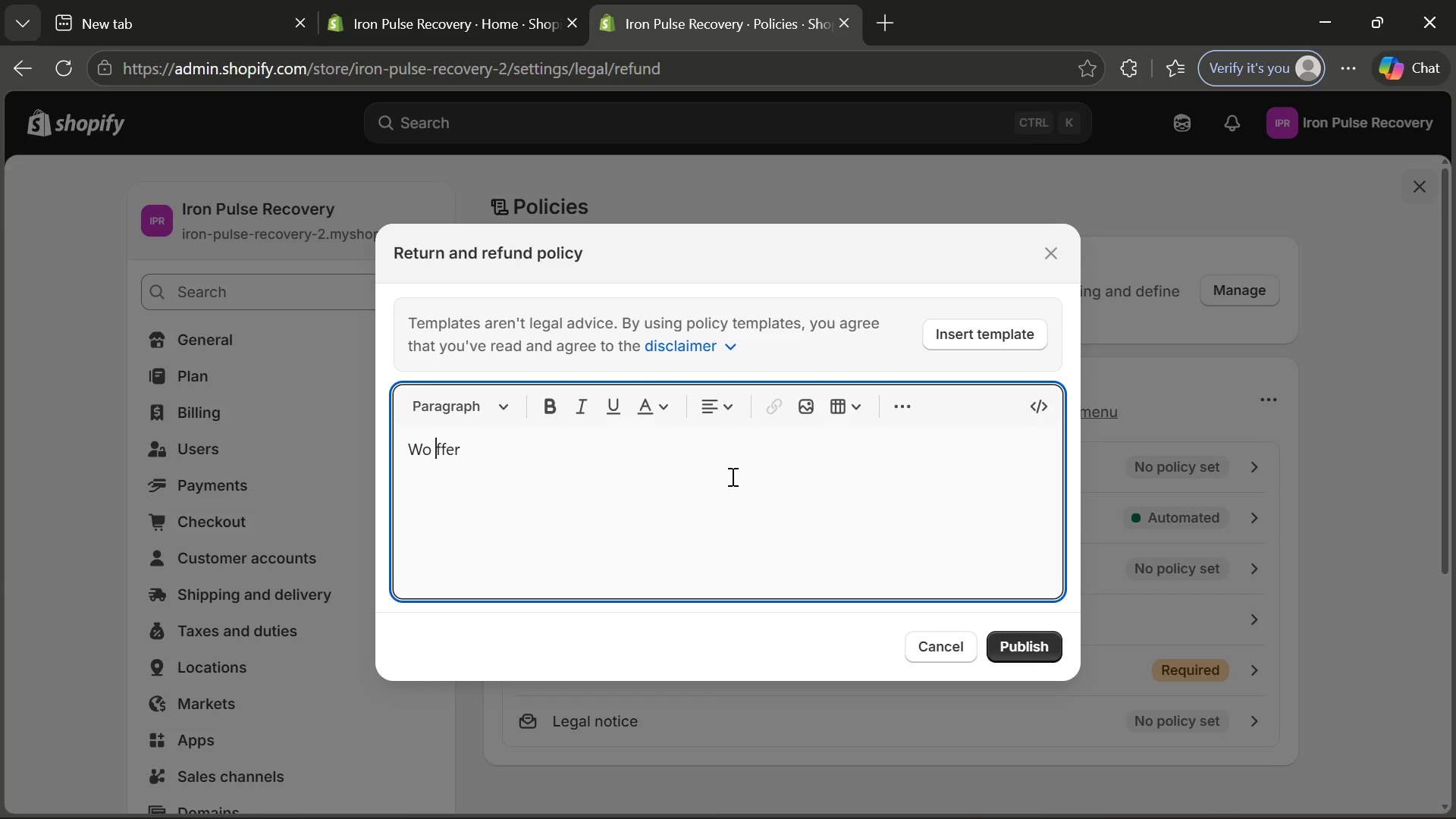 
key(ArrowLeft)
 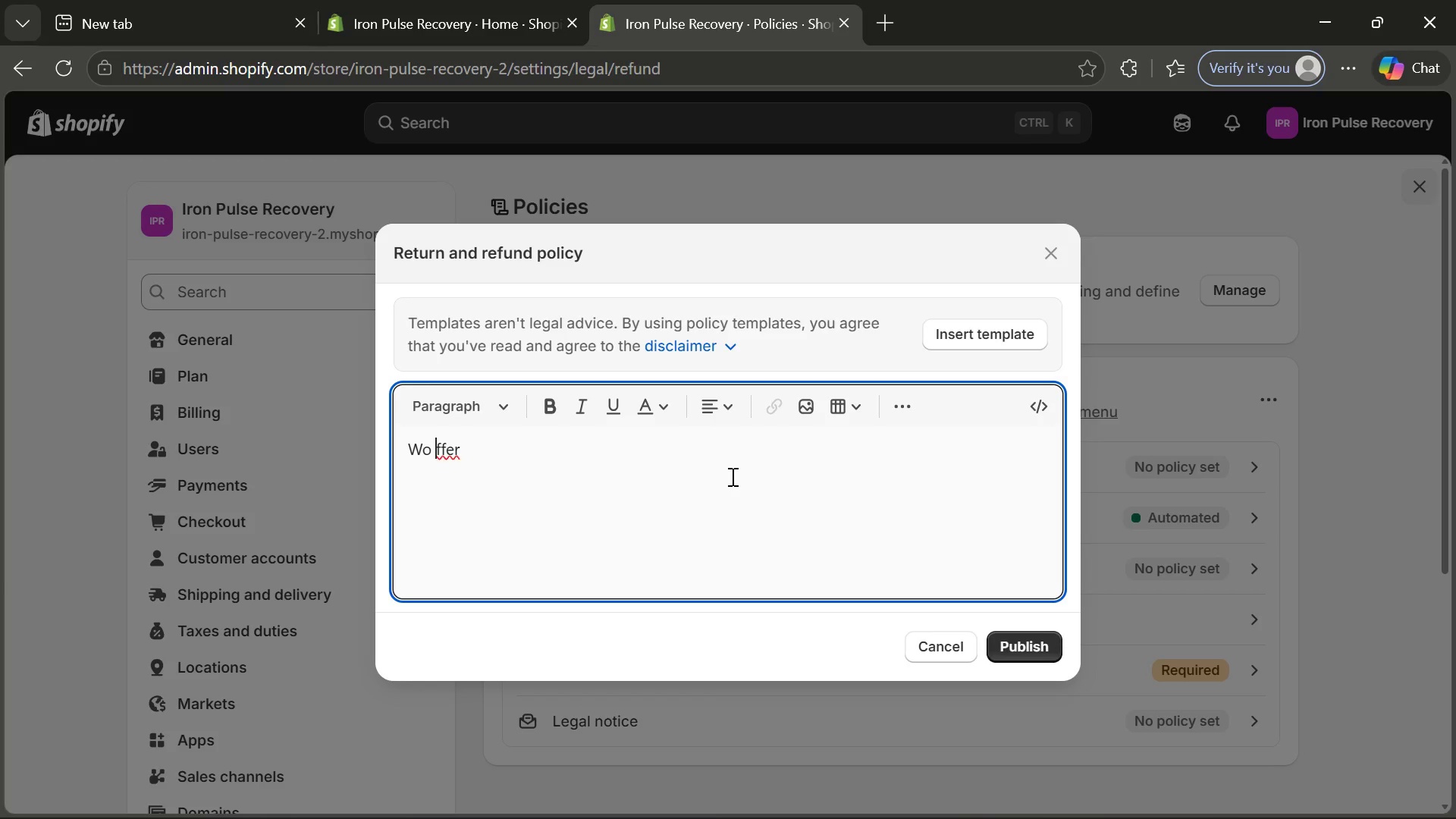 
key(Space)
 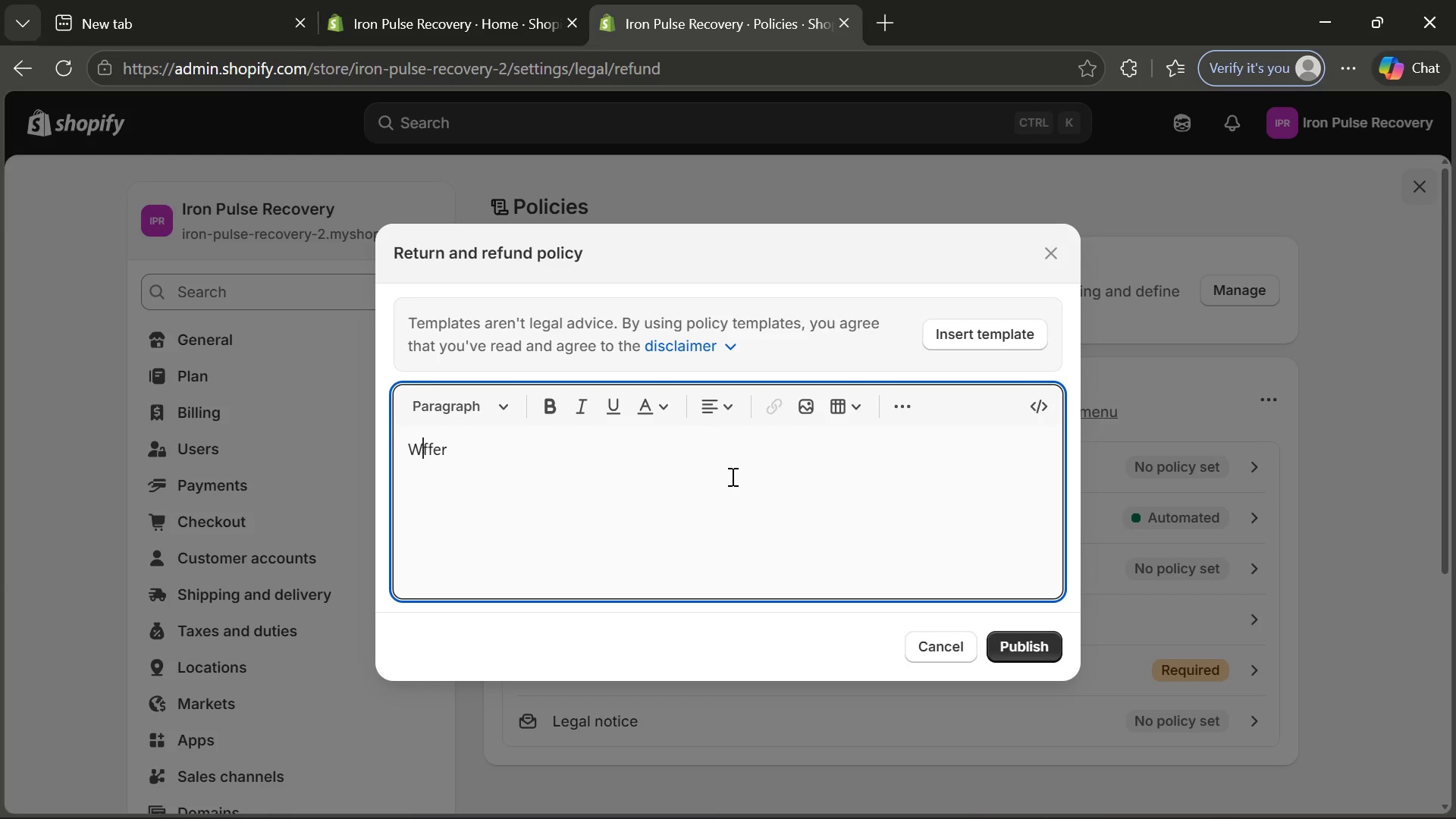 
key(Backspace)
 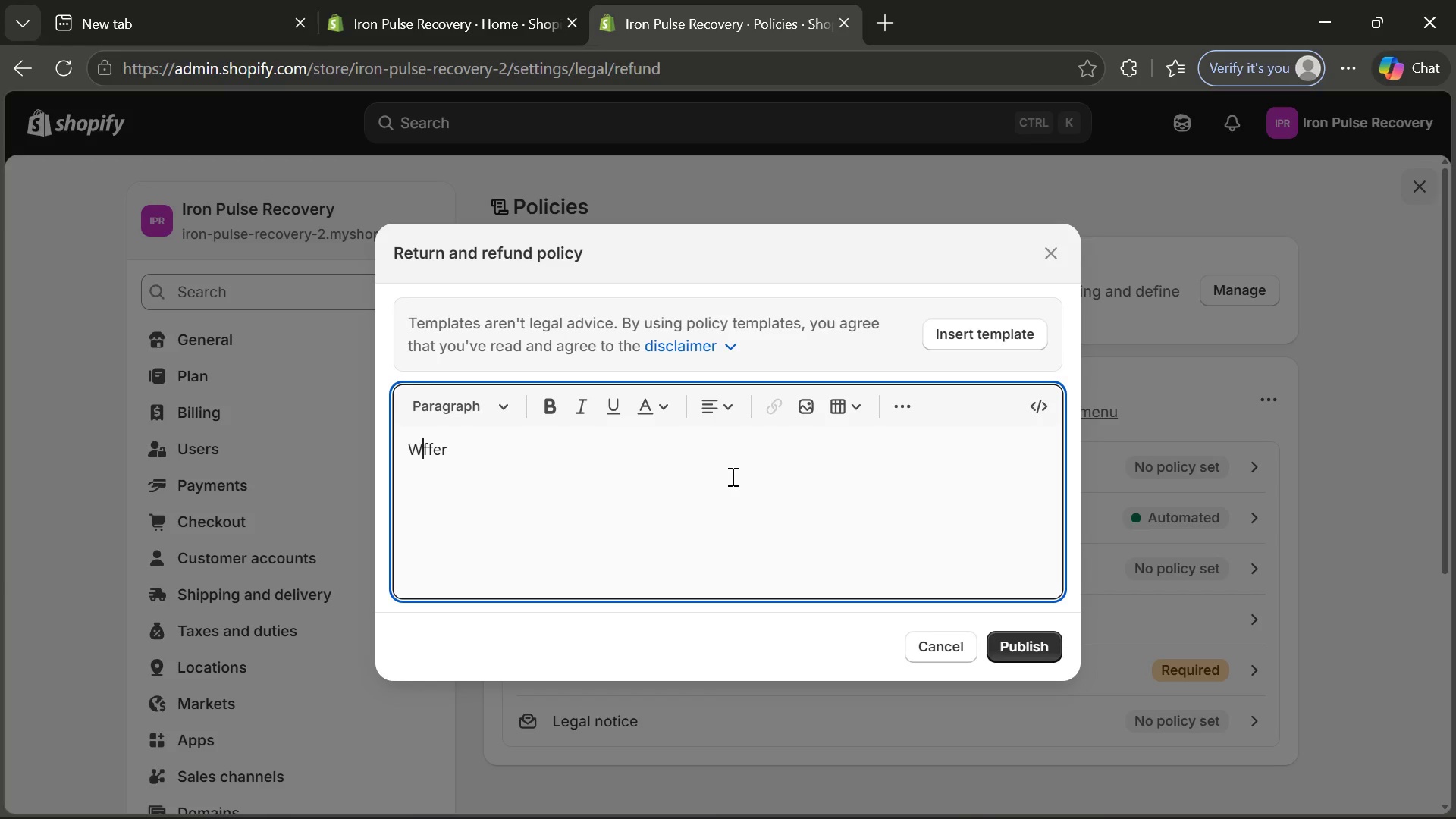 
key(Backspace)
 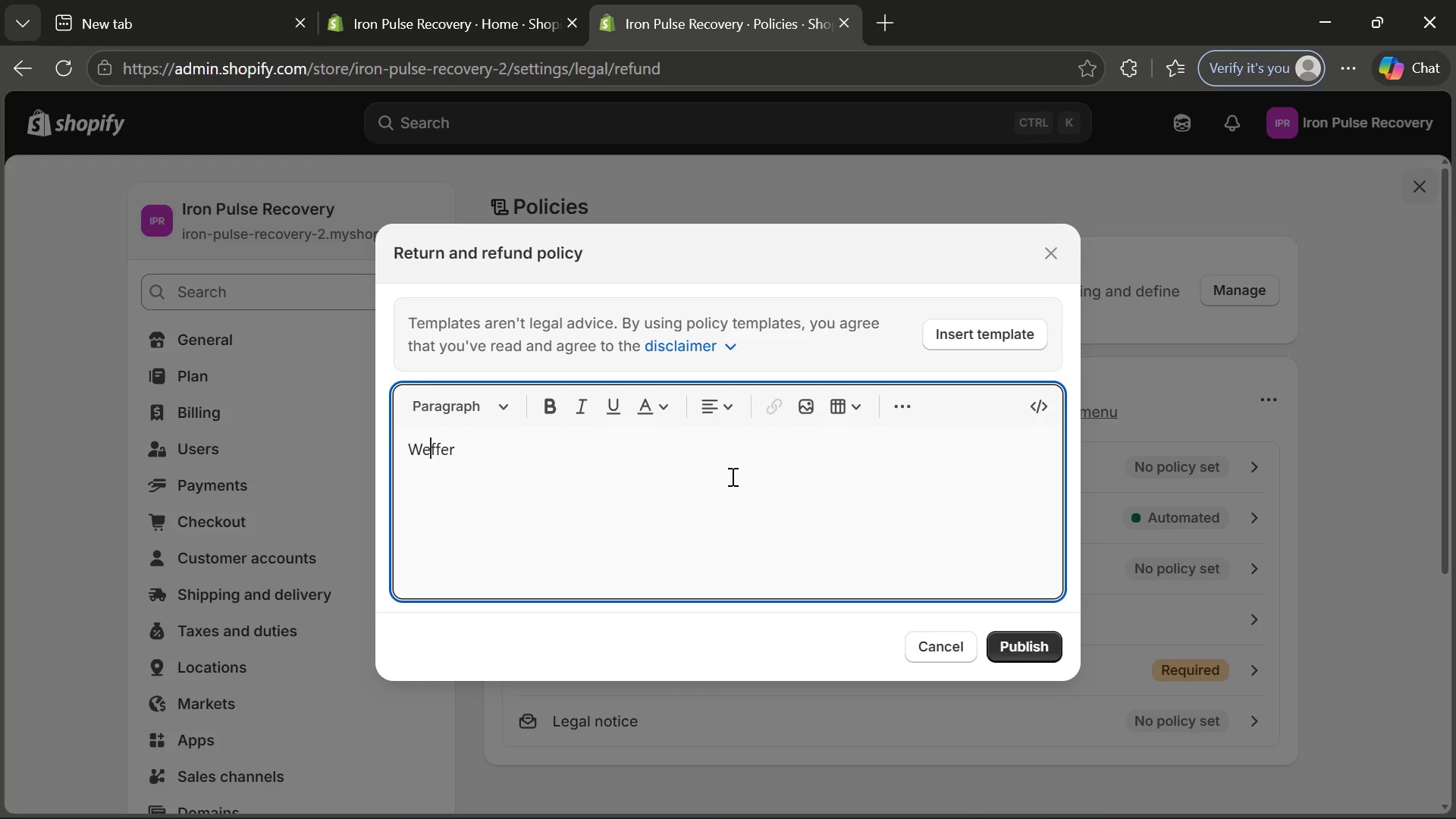 
key(E)
 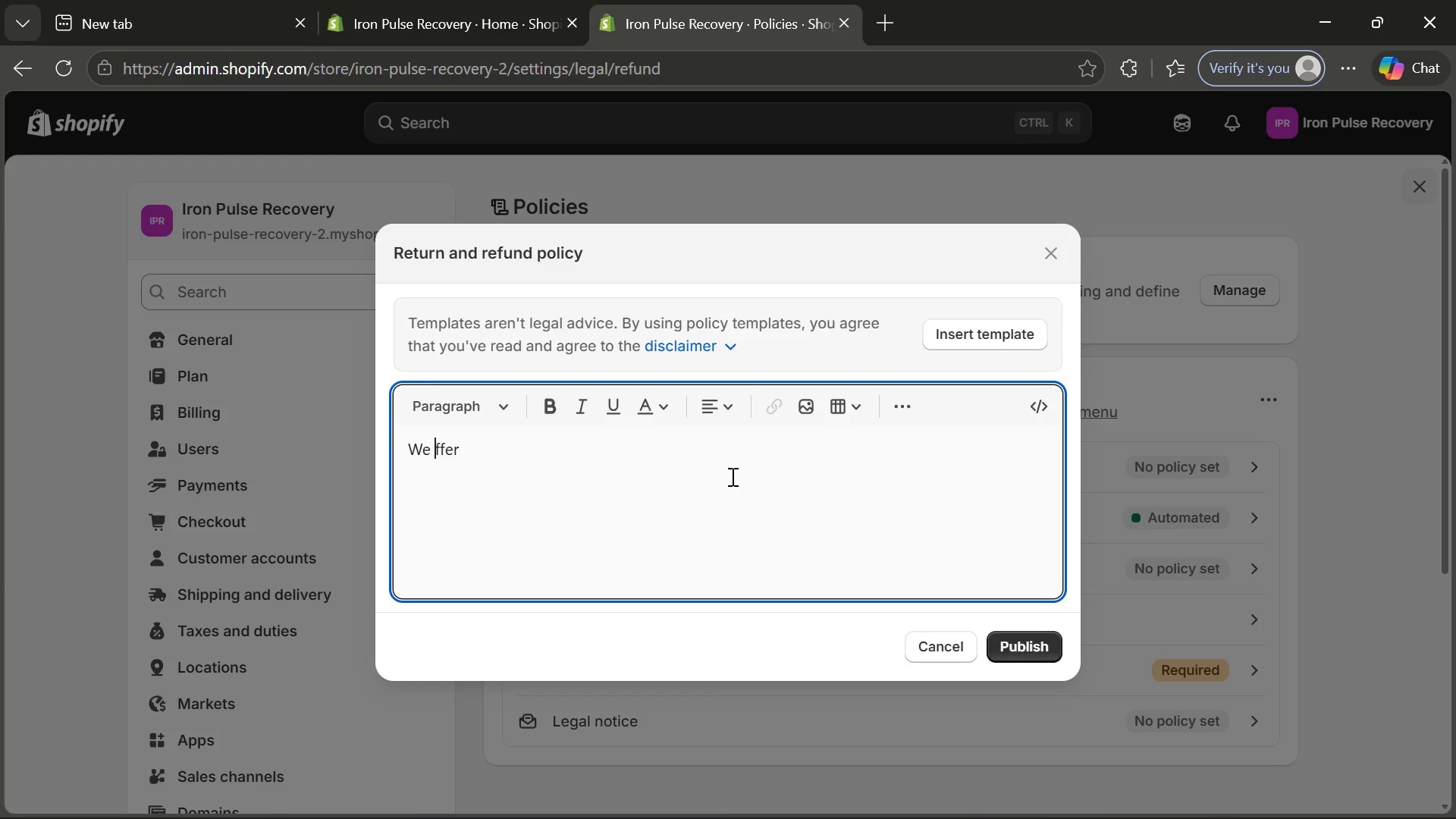 
key(Space)
 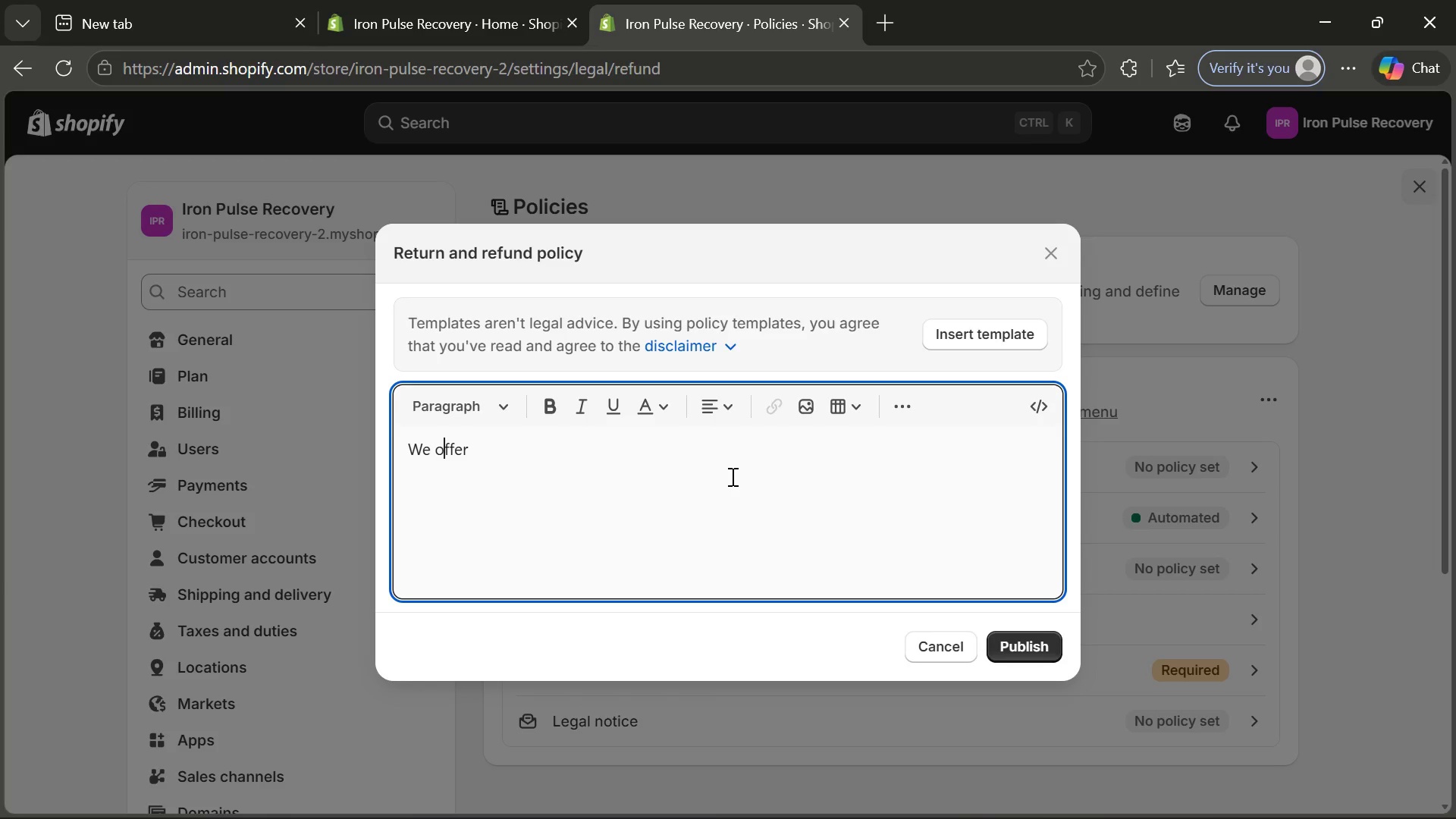 
key(O)
 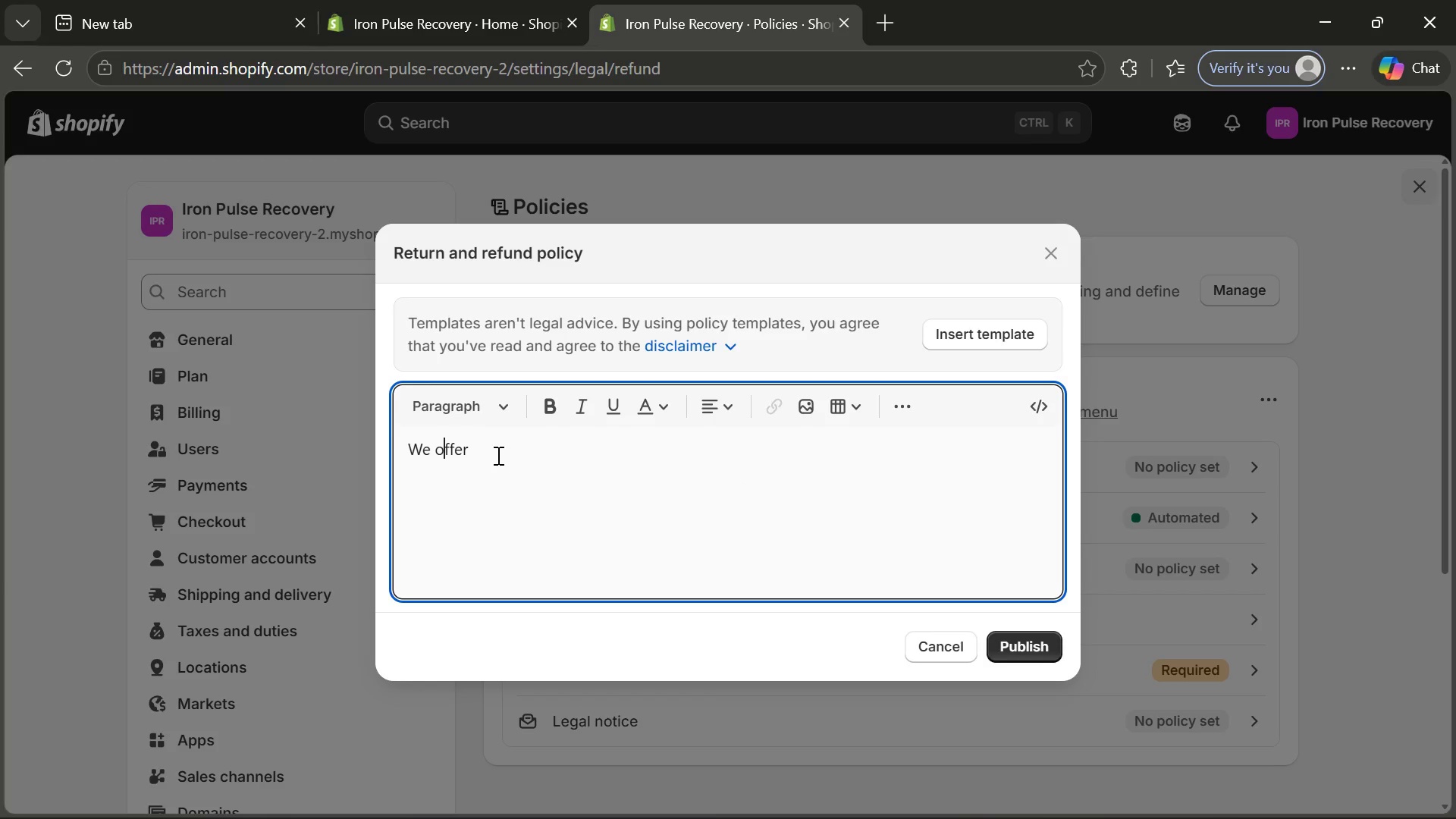 
left_click([497, 455])
 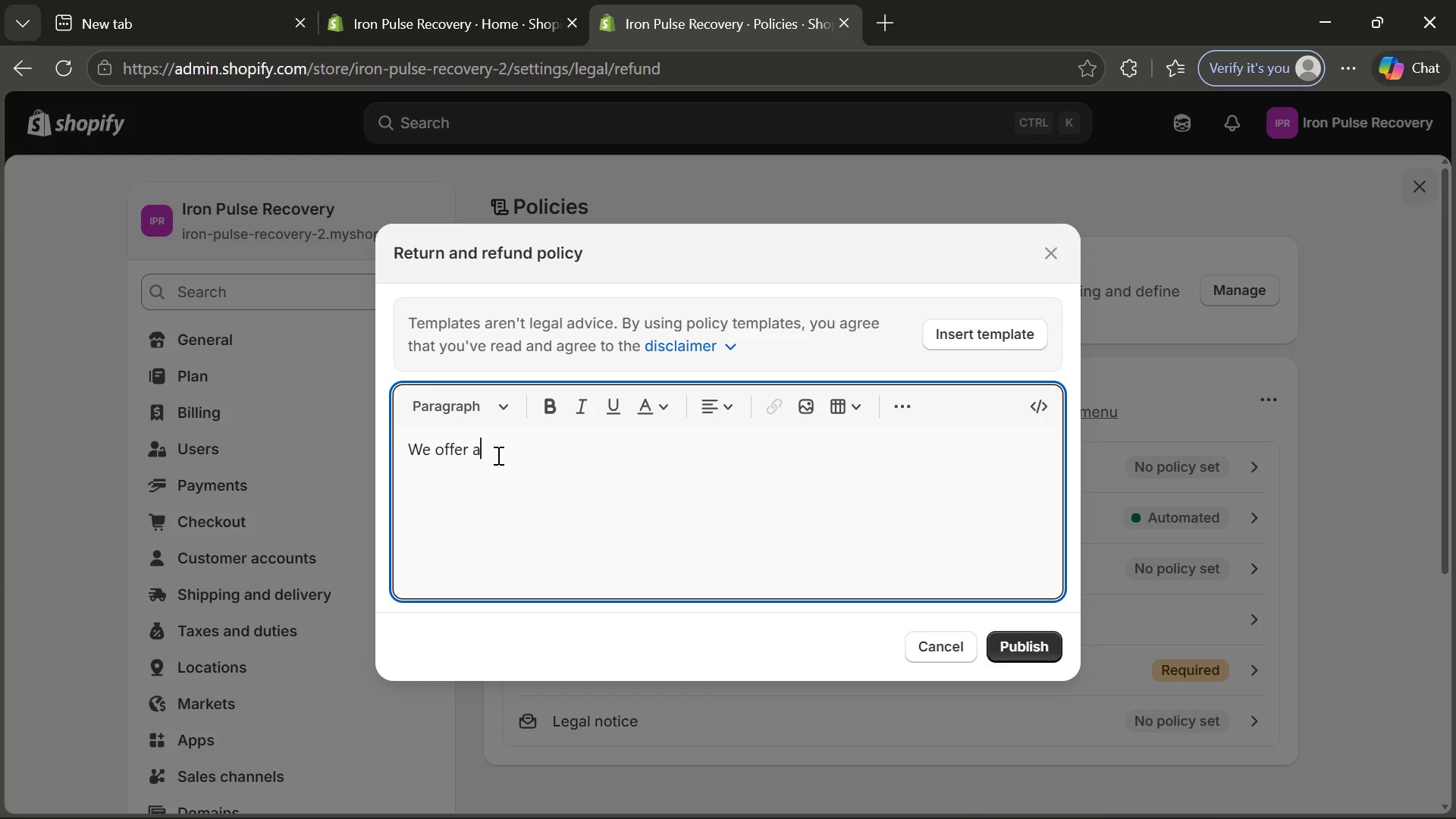 
type( a 30-day return )
key(Backspace)
type( policy. You have 2)
key(Backspace)
type(30 g)
key(Backspace)
type(days after receiving your )
key(Tab)
type( requ)
key(Tab)
 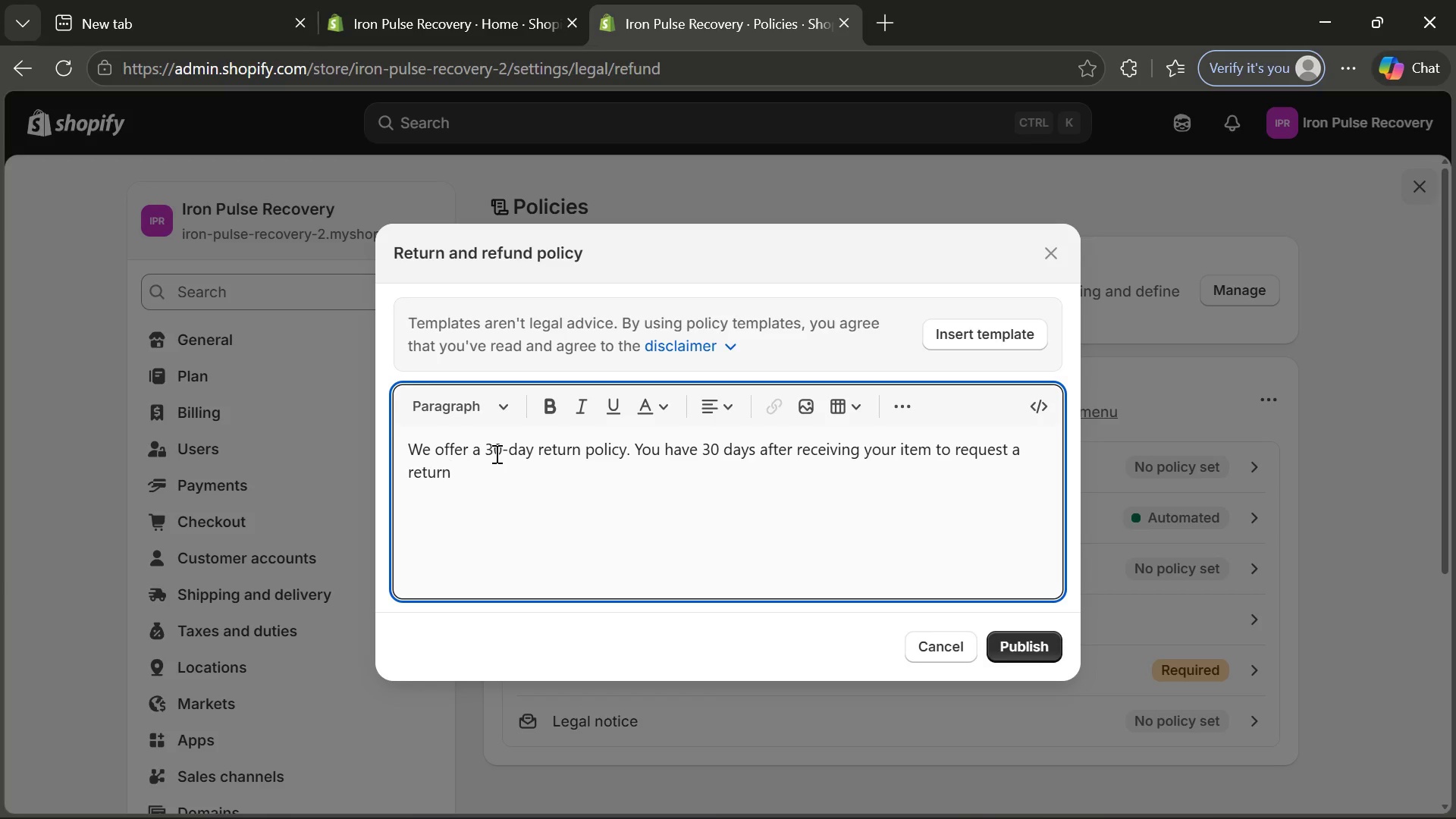 
key(Period)
 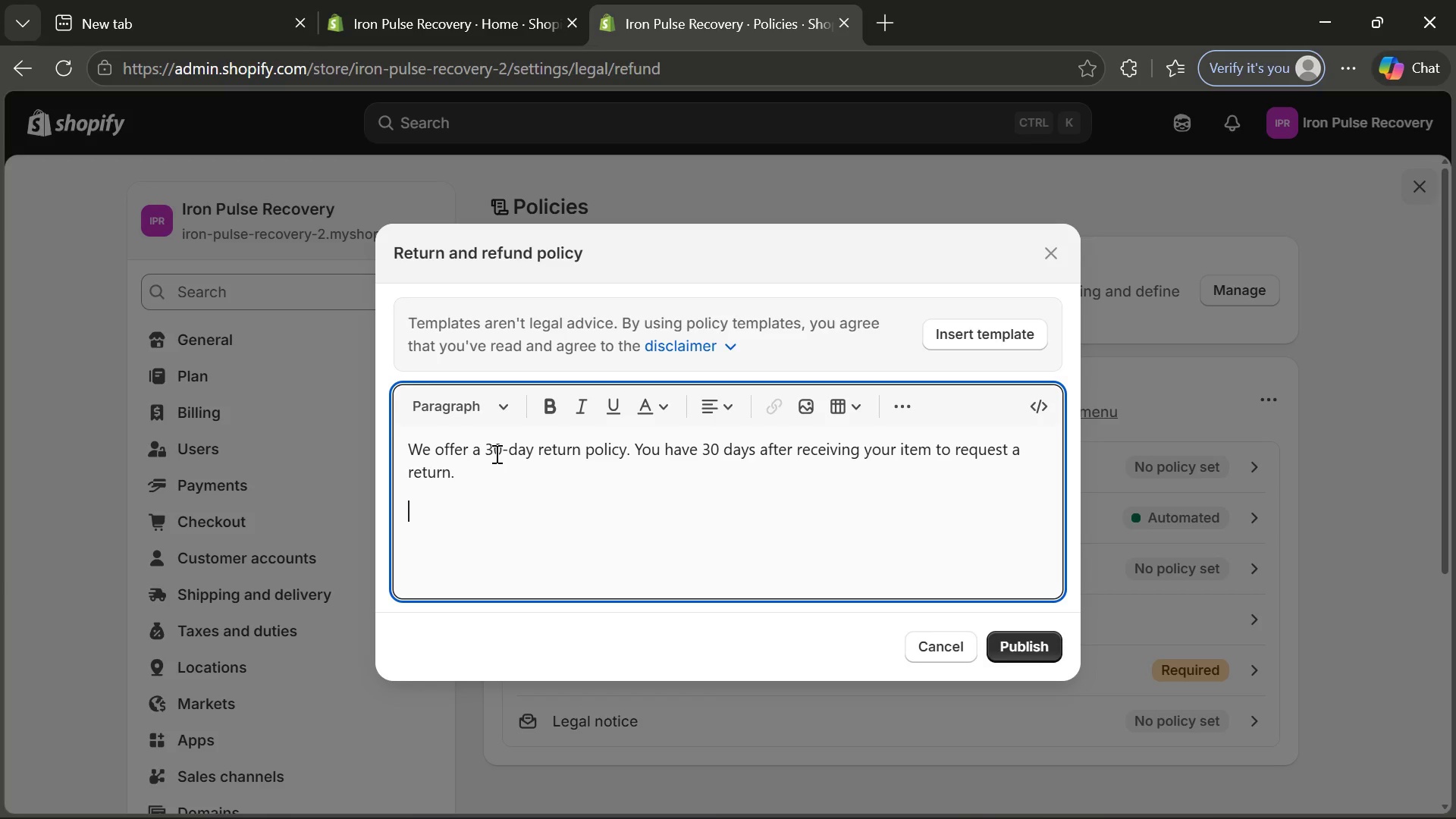 
key(Enter)
 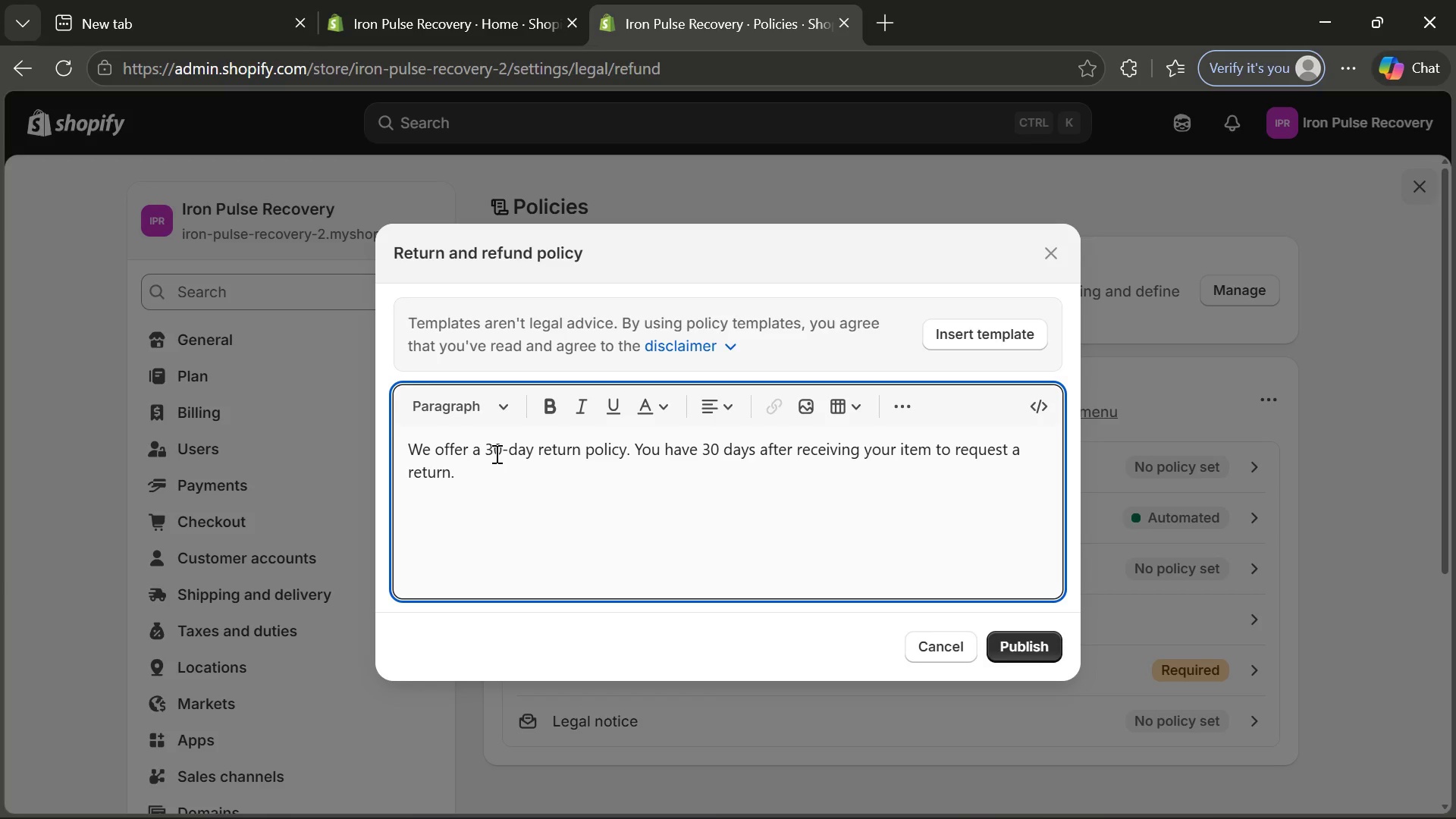 
type(To be eligible )
key(Tab)
type(, )
 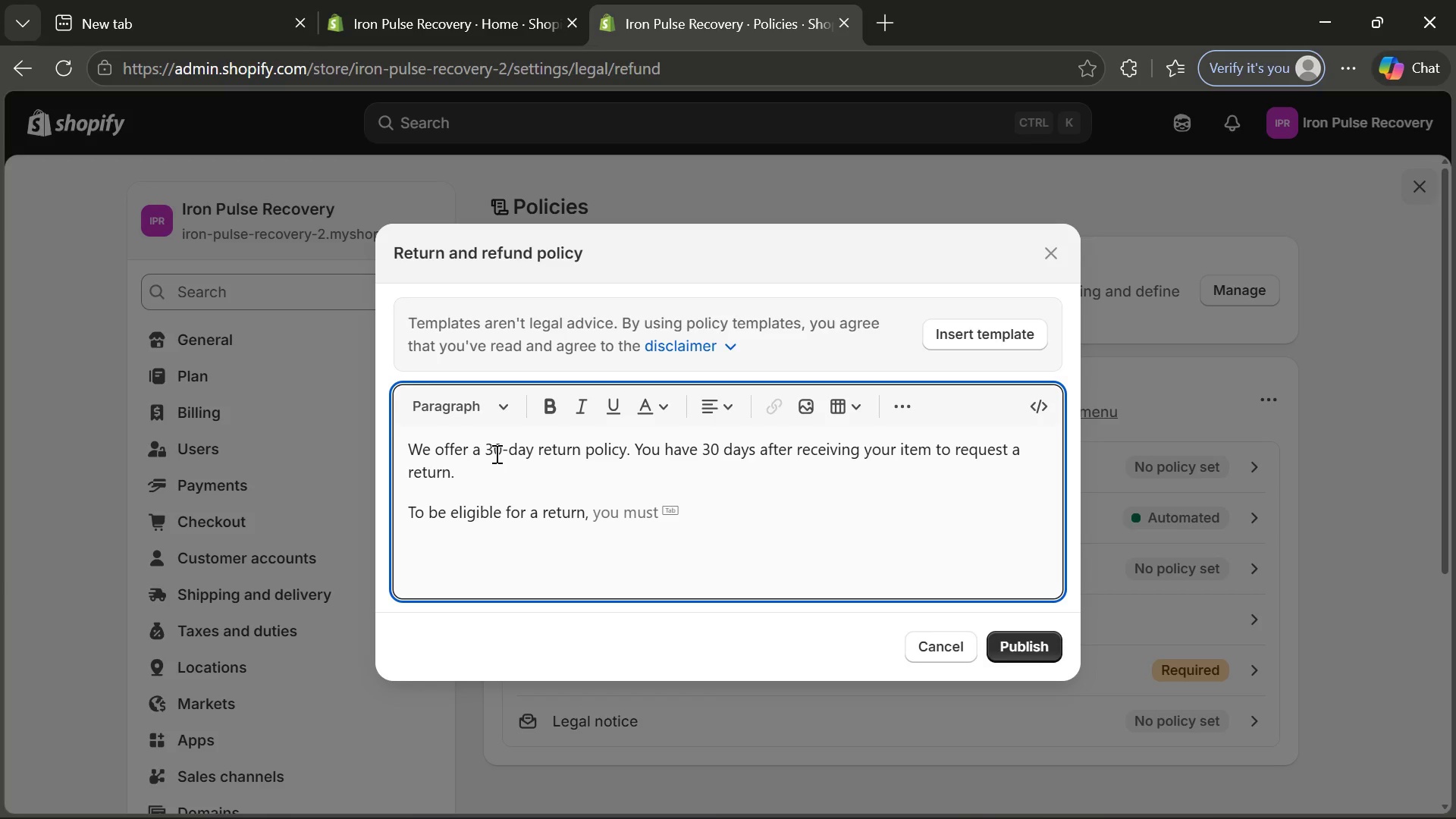 
type(your item must be )
 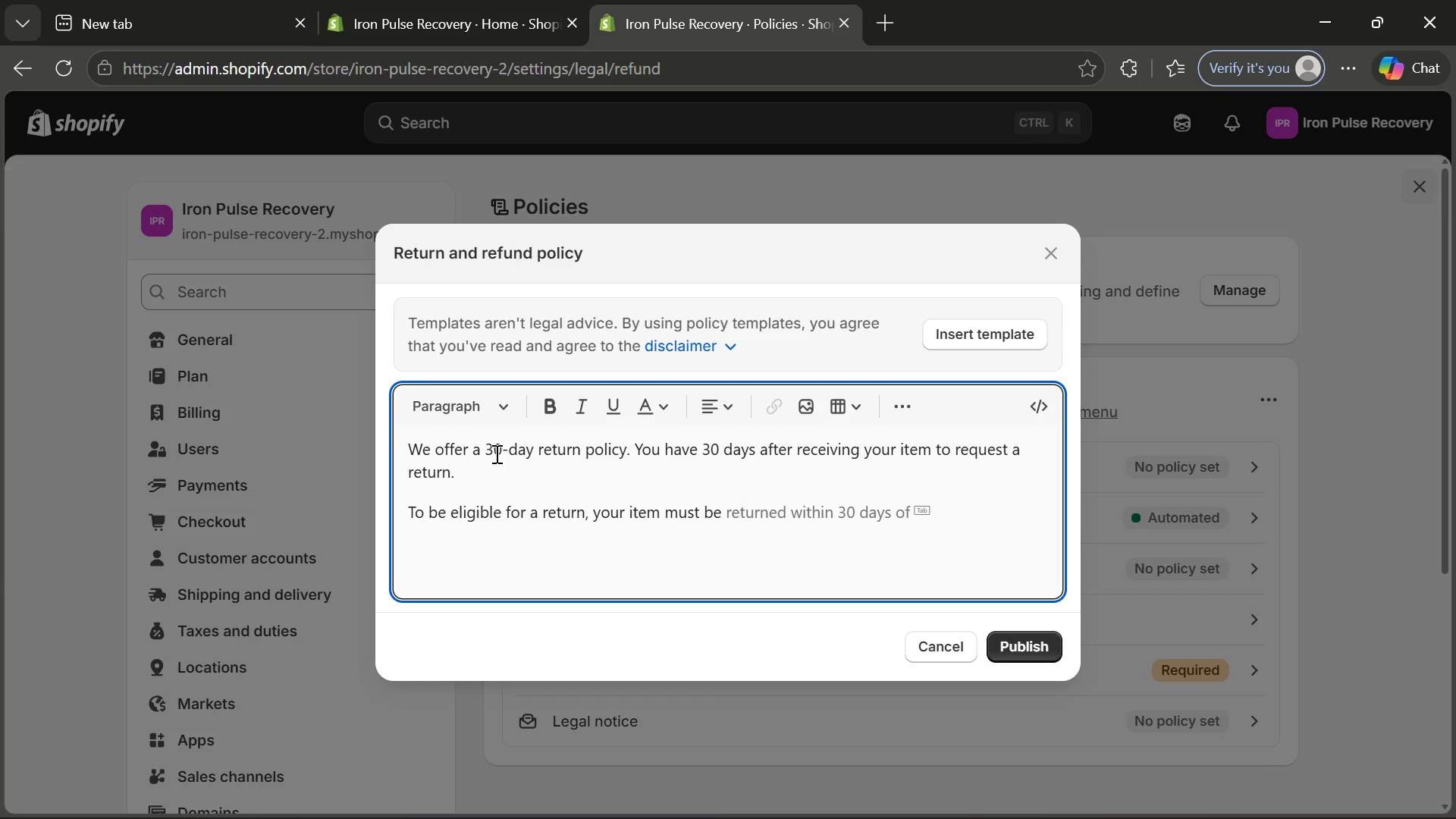 
type(unsued, in )
 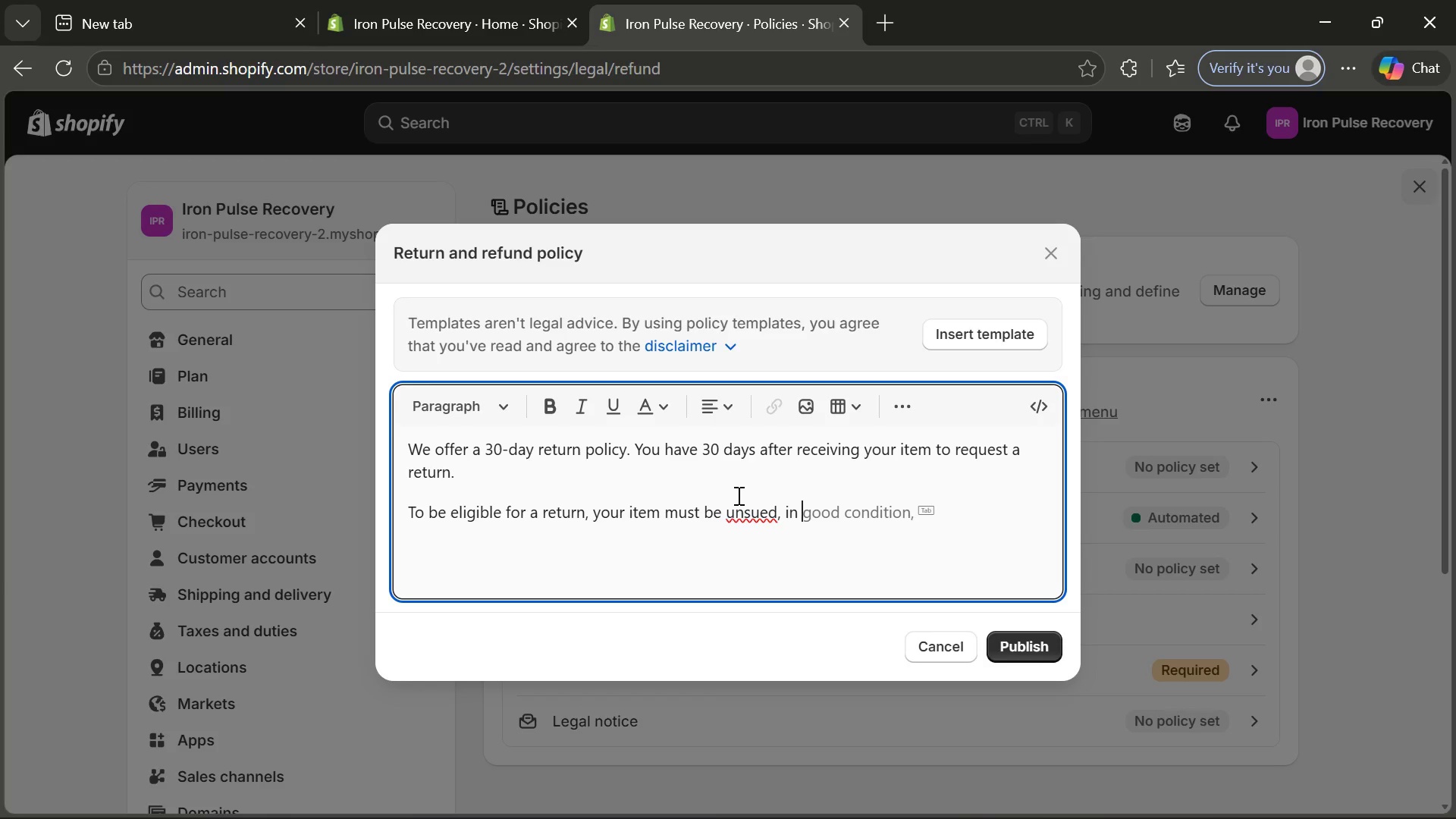 
left_click([742, 500])
 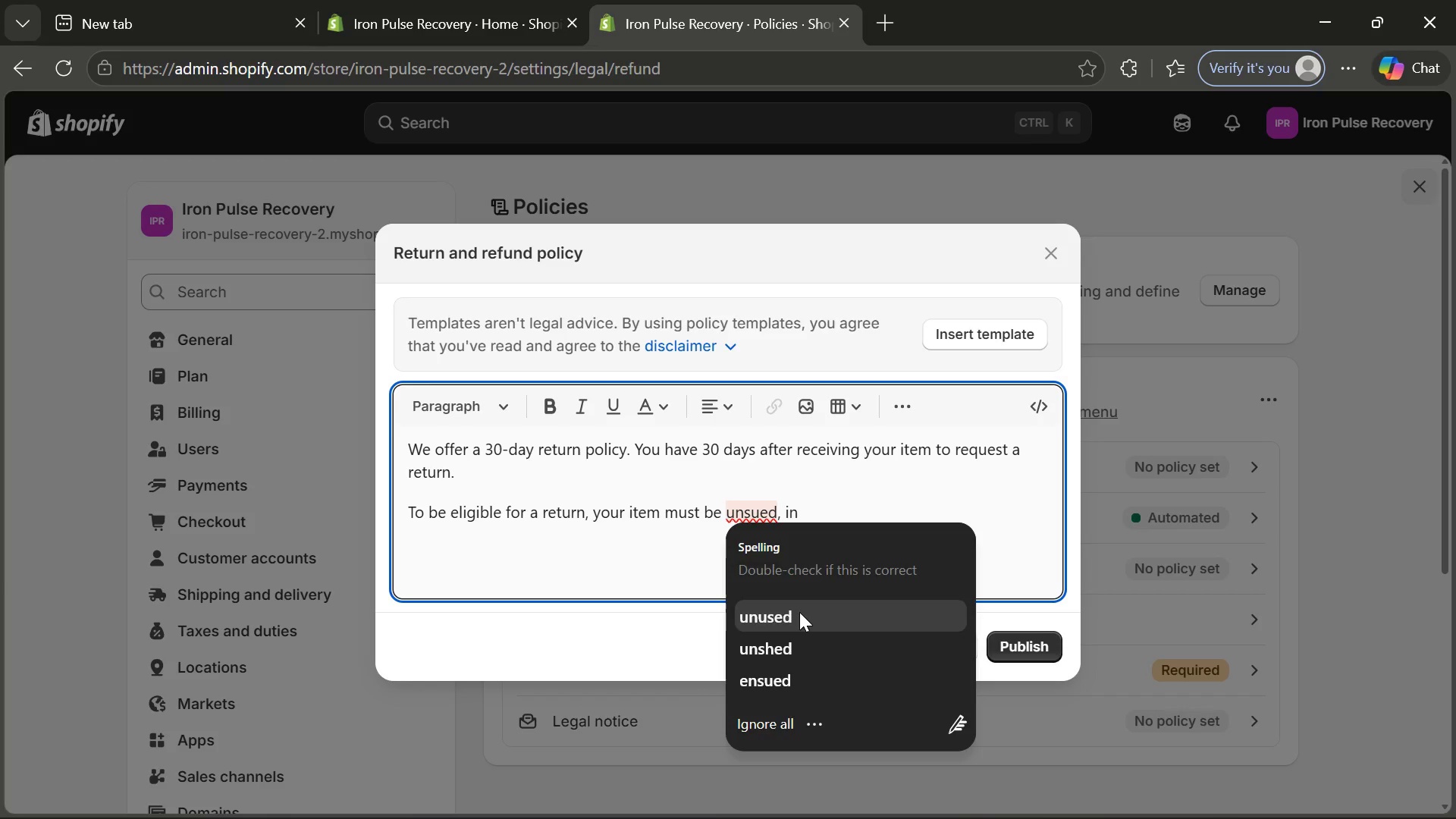 
left_click([799, 612])
 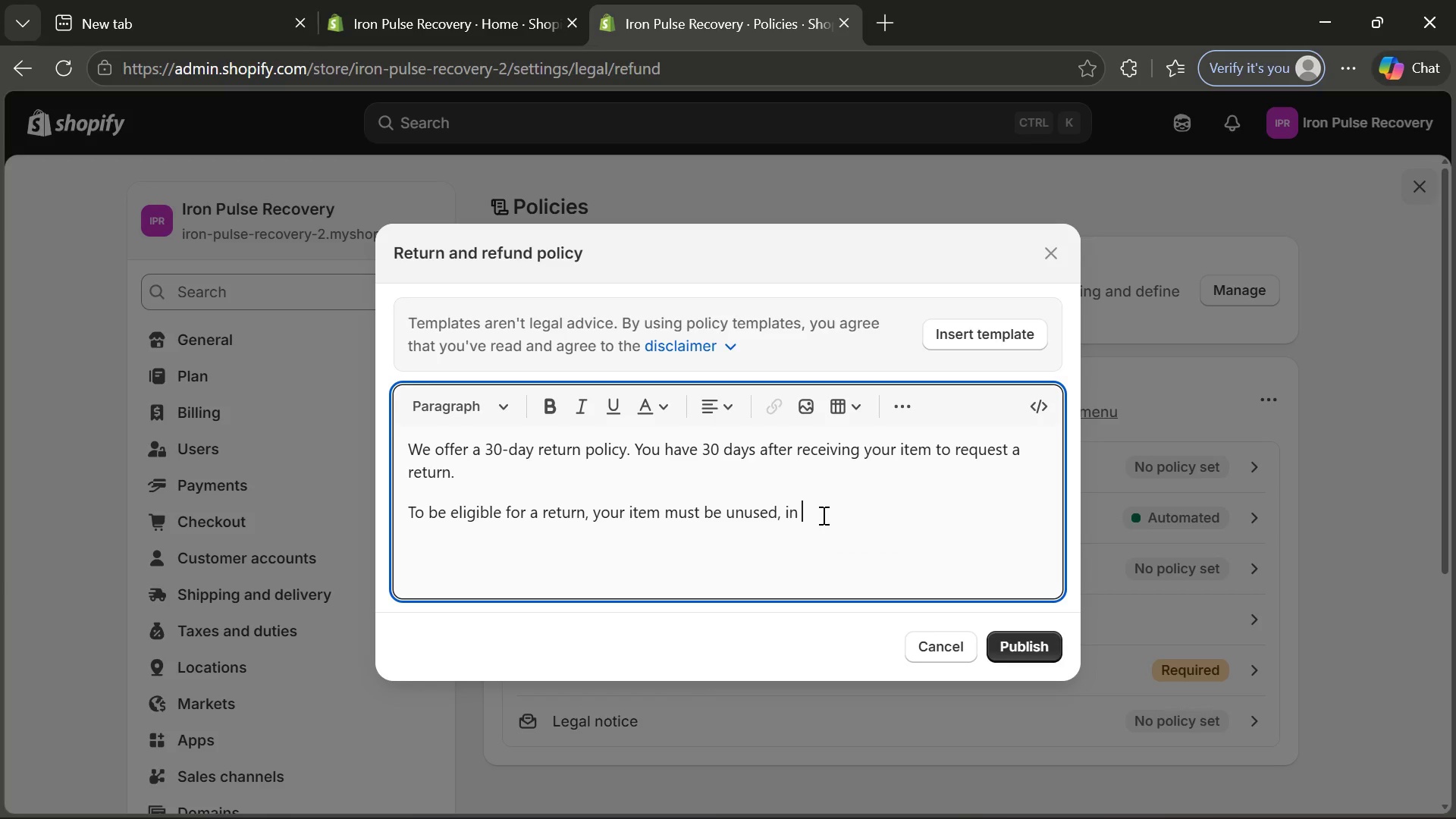 
left_click([822, 515])
 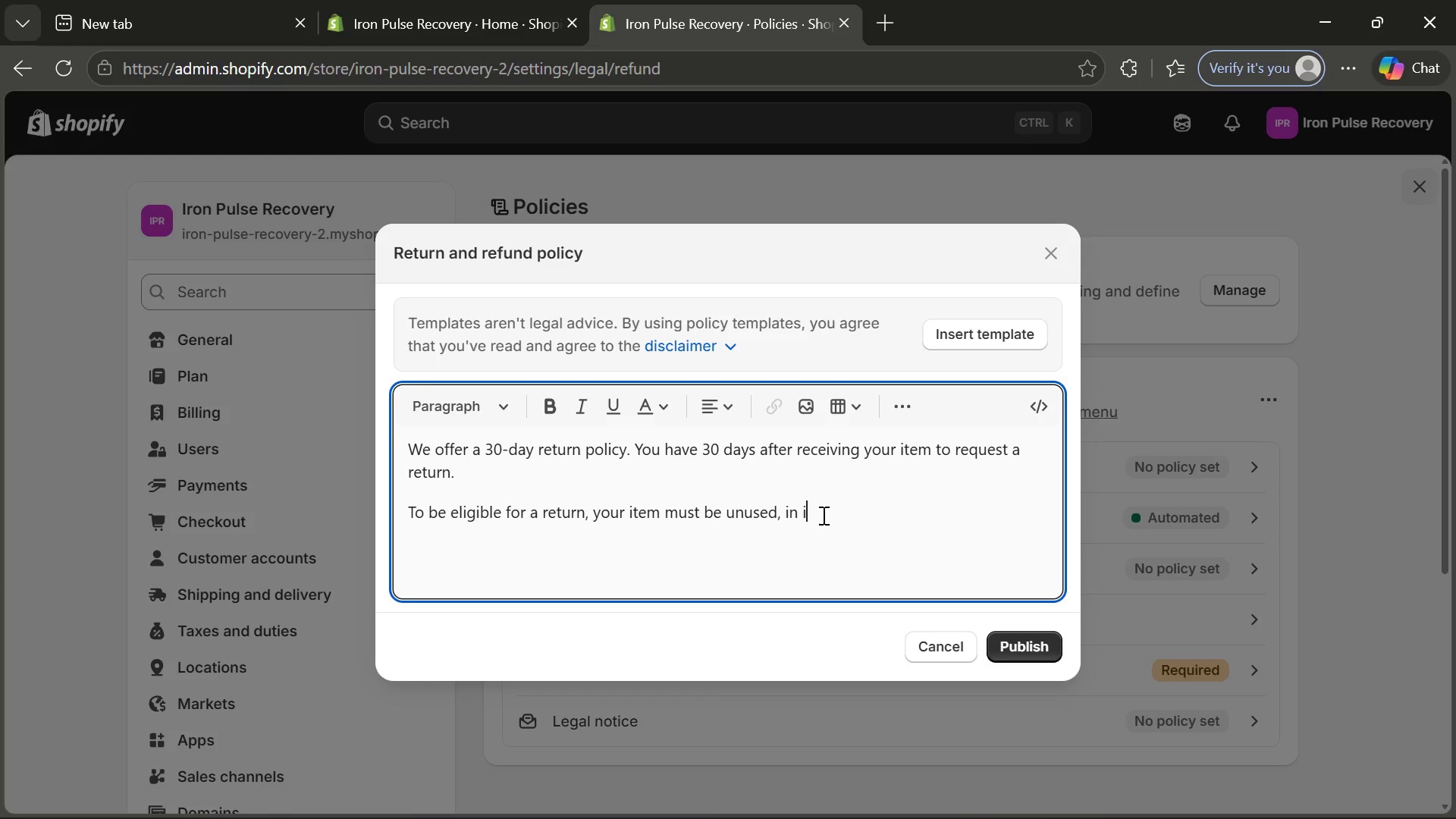 
type(its original condi)
key(Tab)
type( and int)
key(Backspace)
type( the original)
key(Backspace)
type(l pach)
key(Backspace)
type(kaging.)
 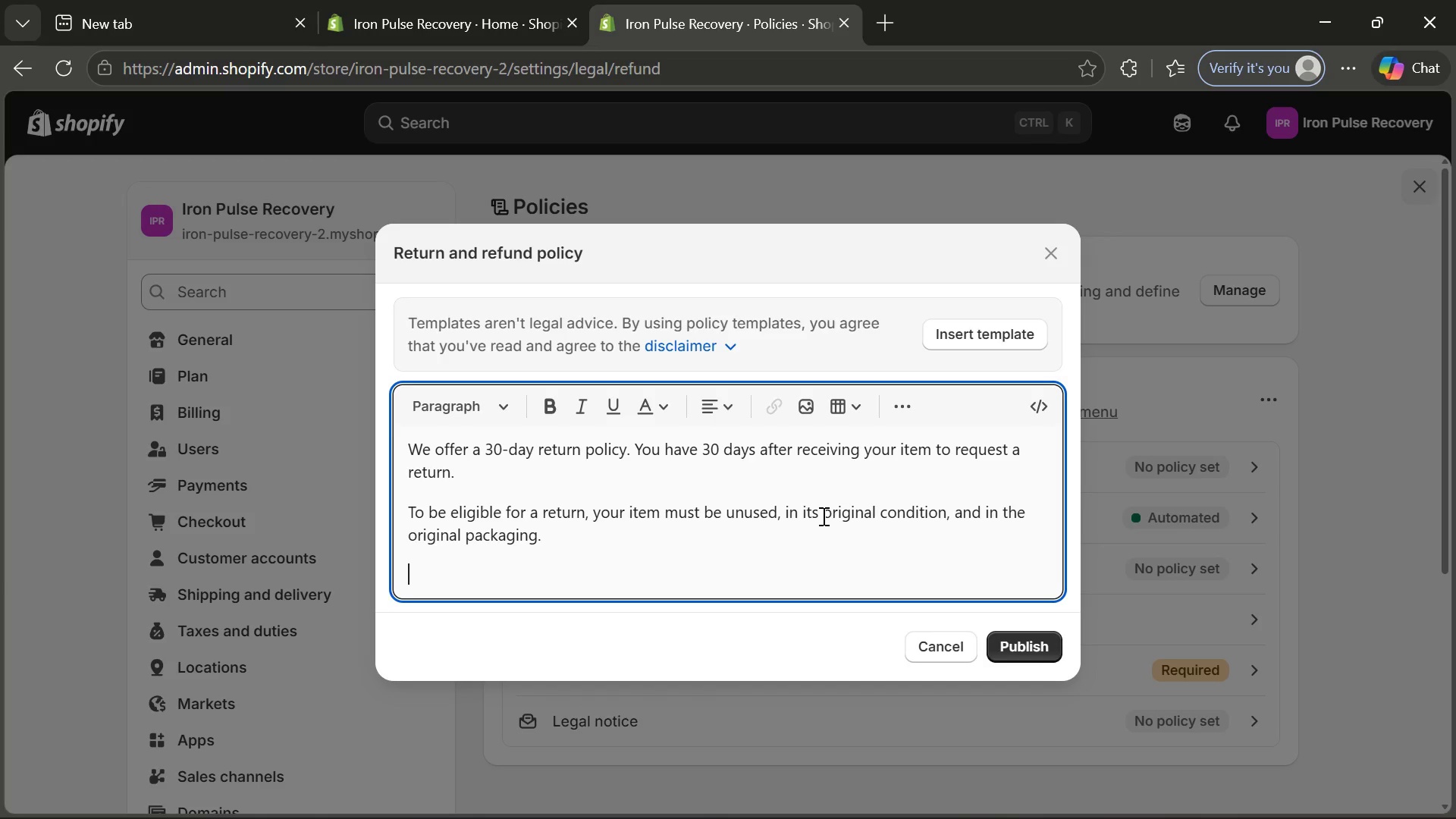 
key(Enter)
 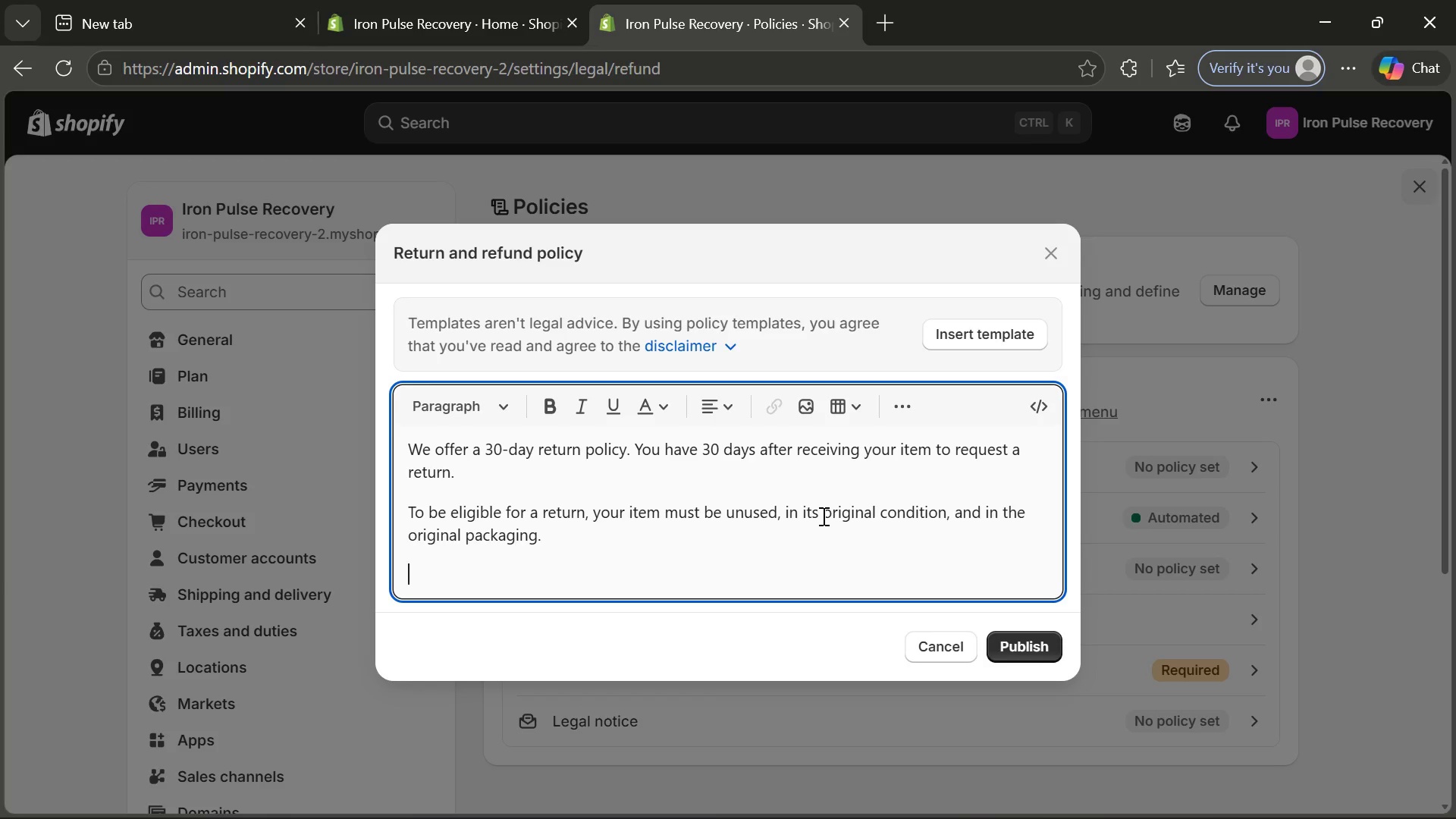 
type(To initi)
key(Tab)
type( please contax)
key(Backspace)
type(ct us with your order details.)
 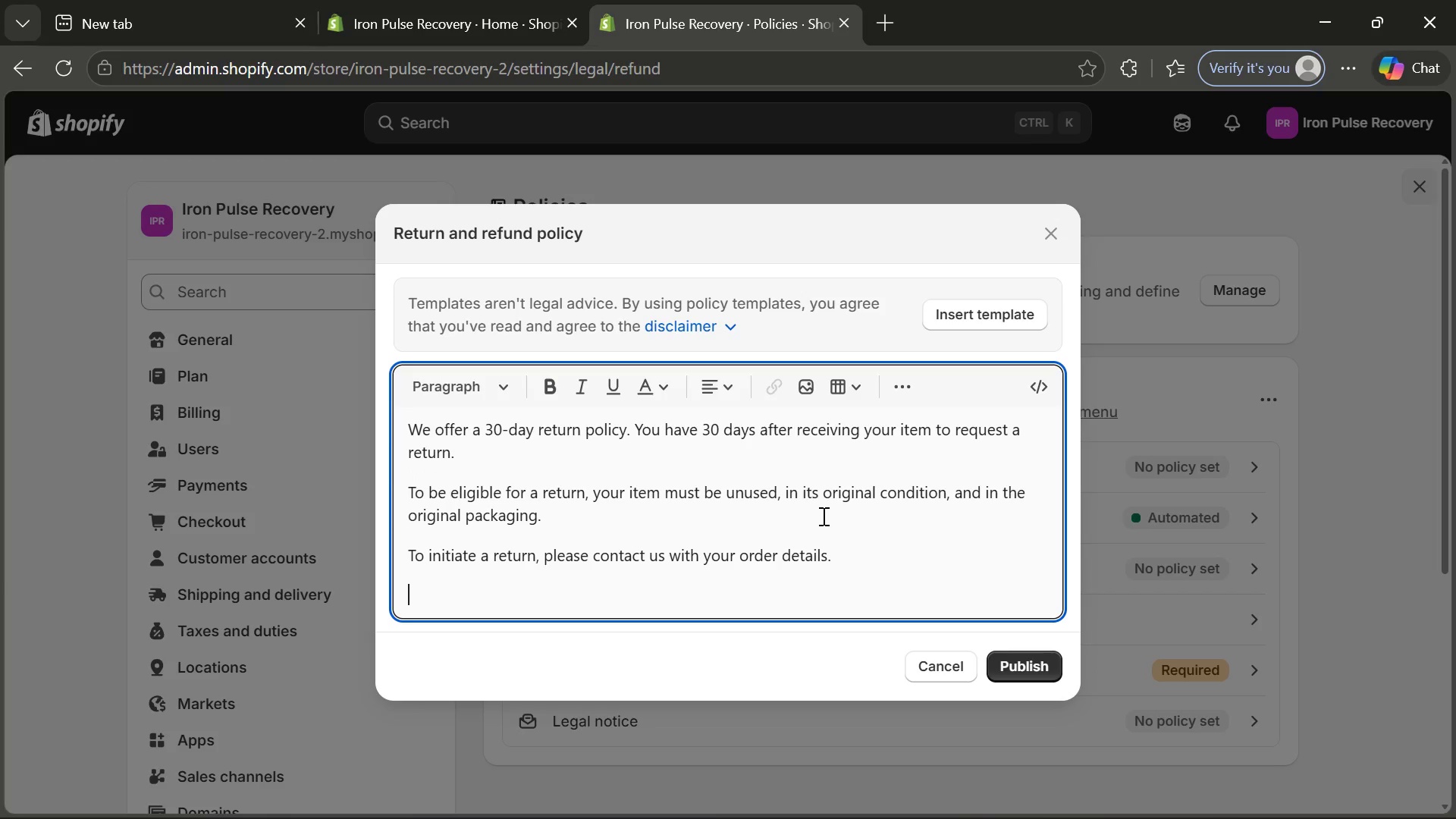 
key(Enter)
 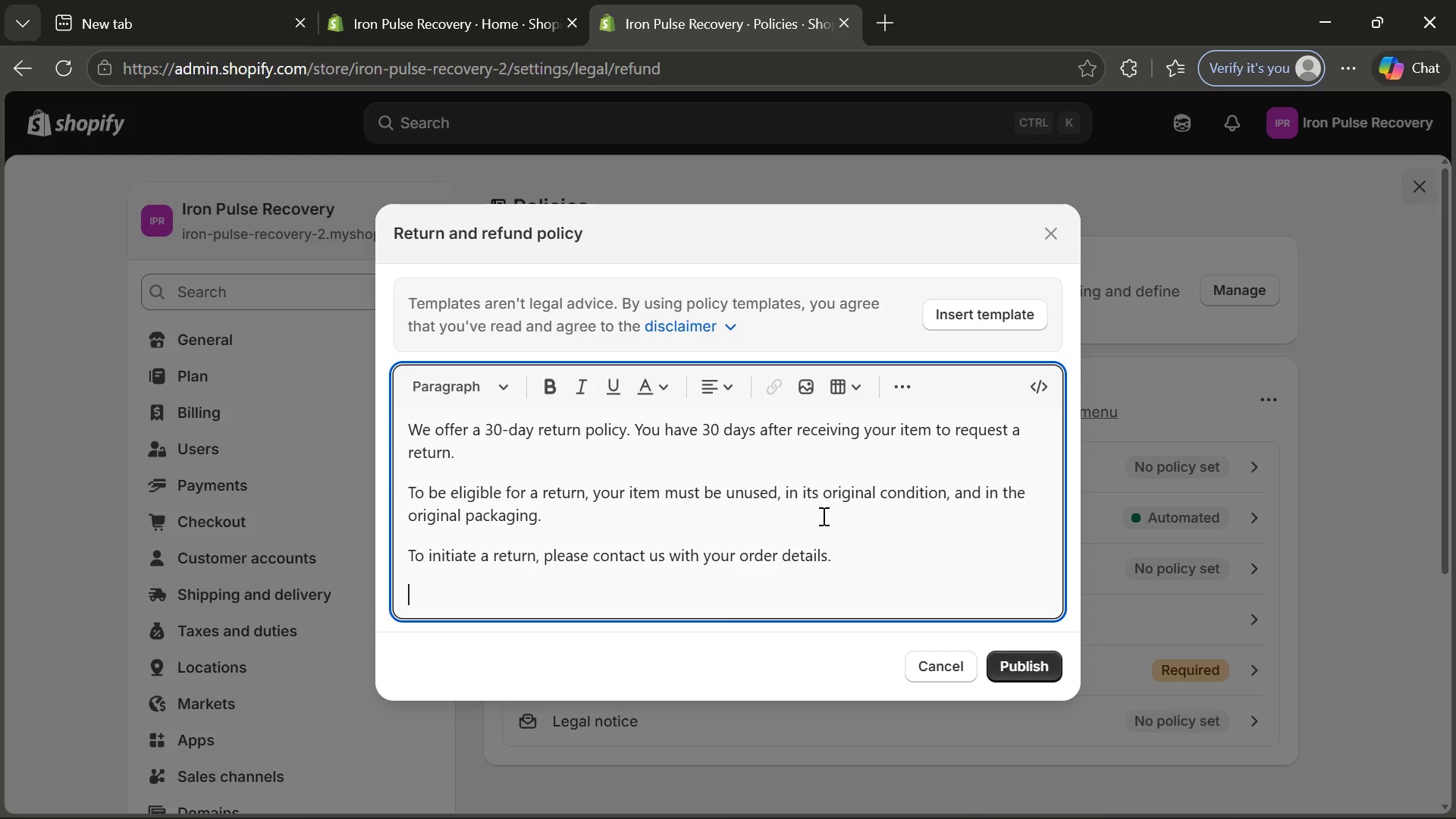 
type(Refund )
key(Backspace)
type(s will )
 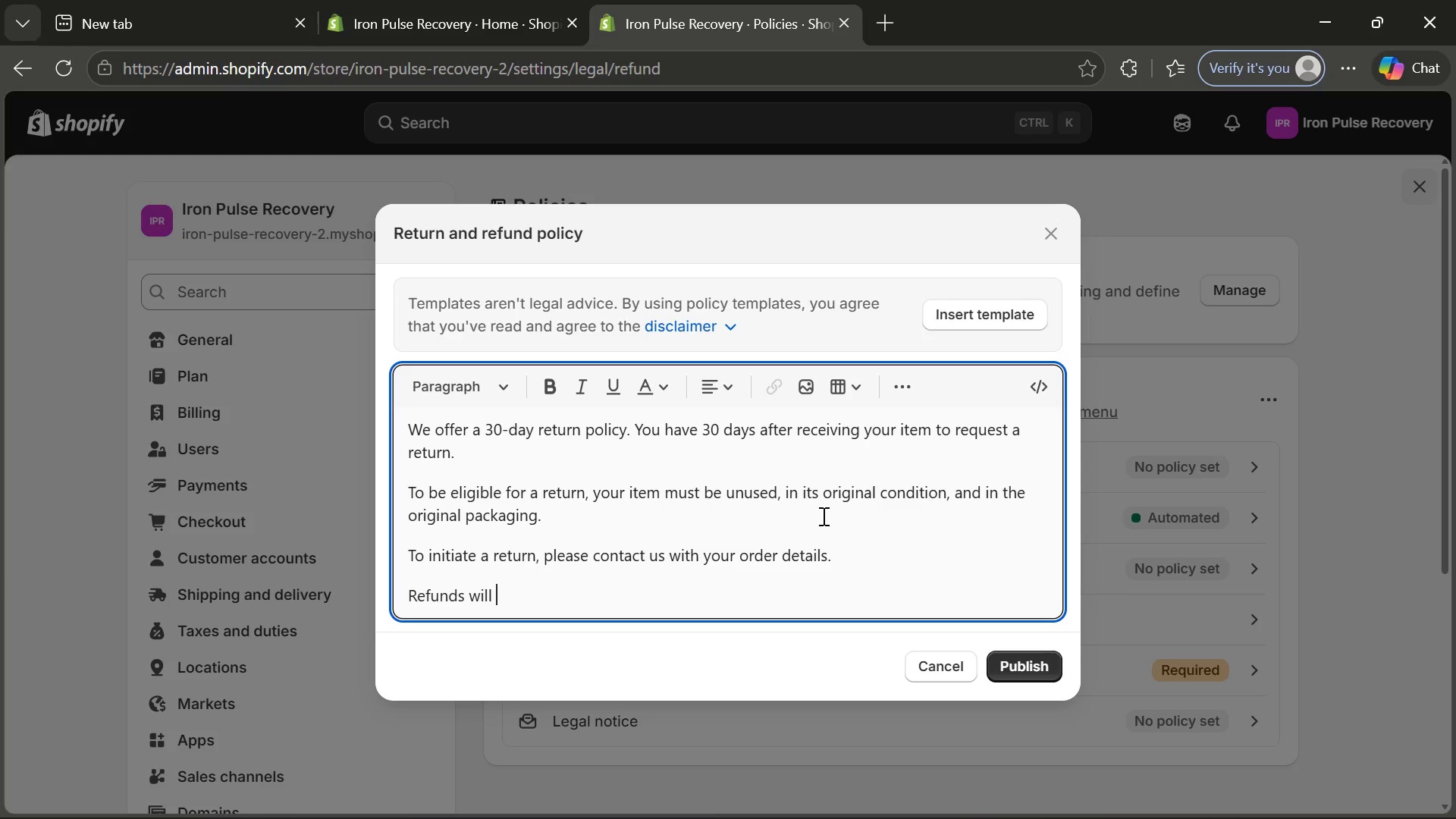 
type(be processed sfter)
 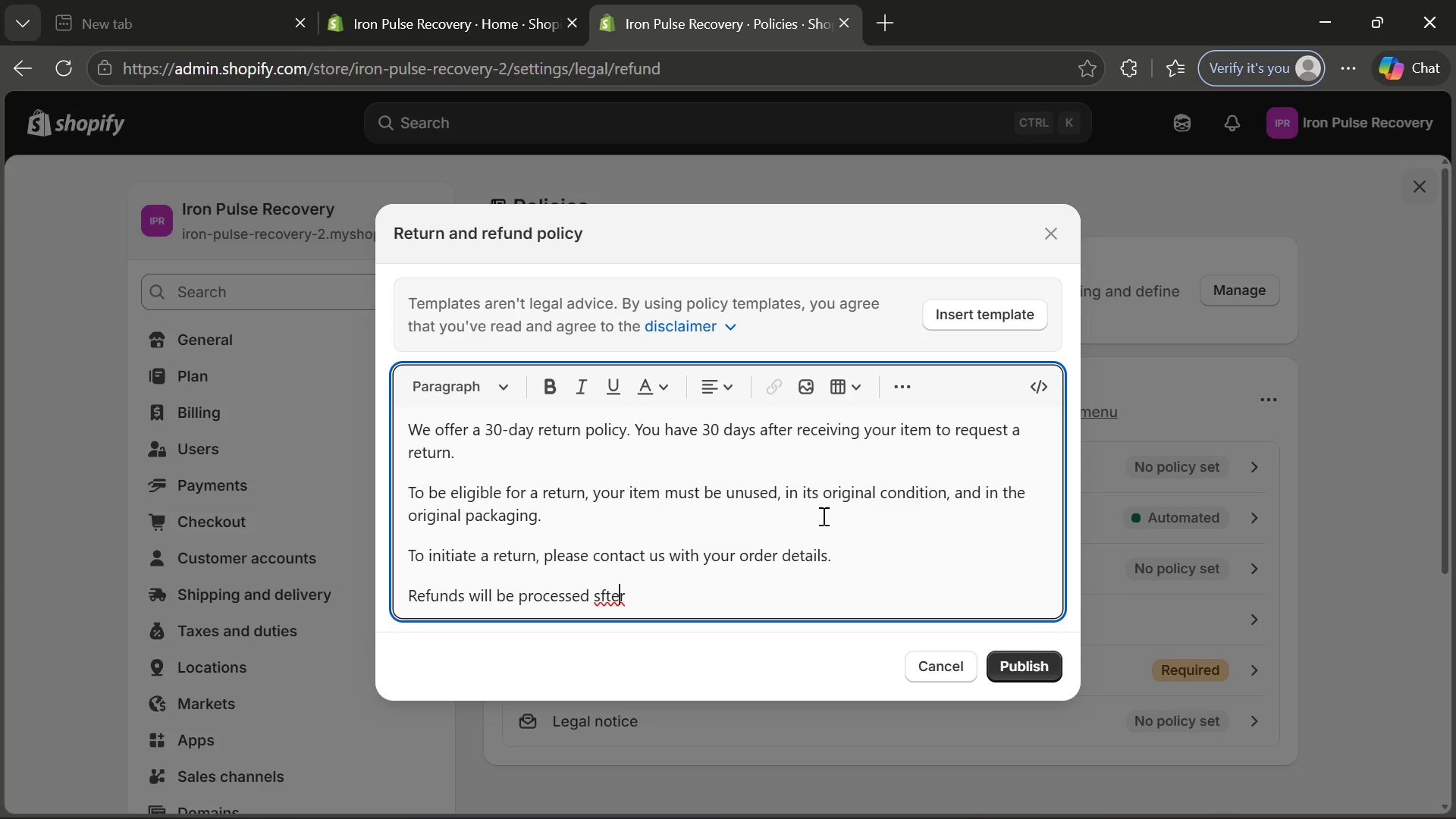 
key(ArrowLeft)
 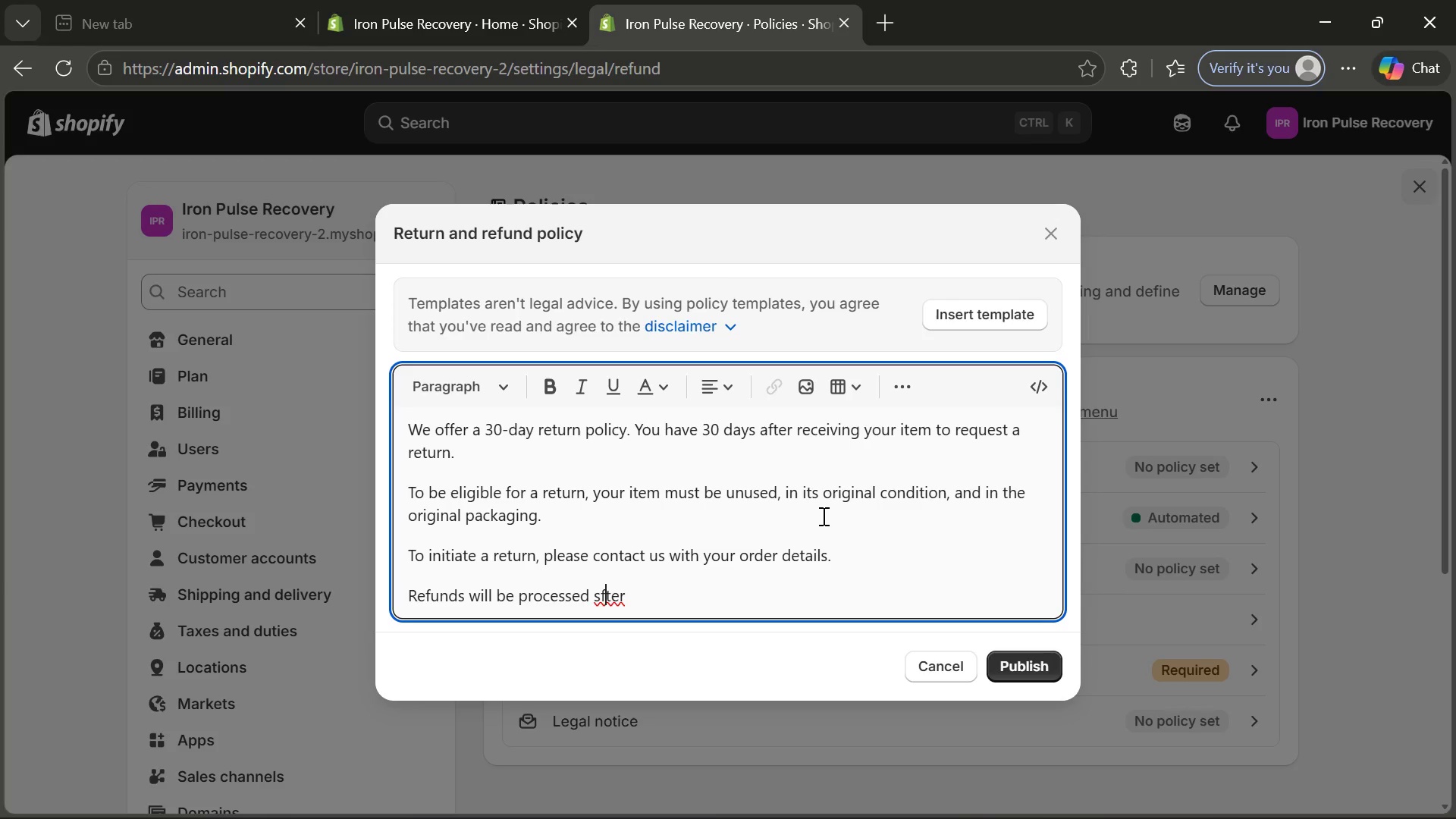 
key(ArrowLeft)
 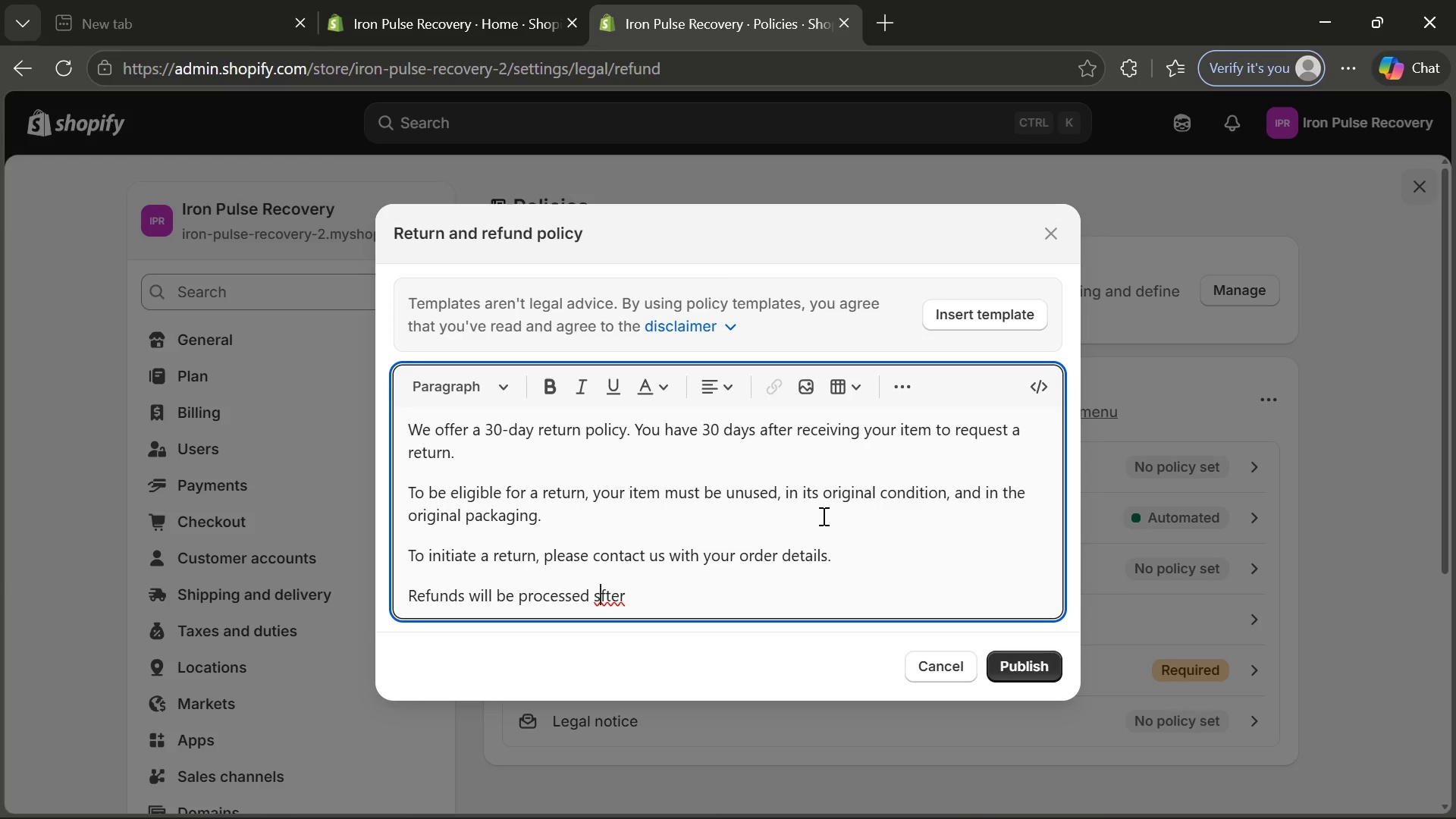 
key(ArrowLeft)
 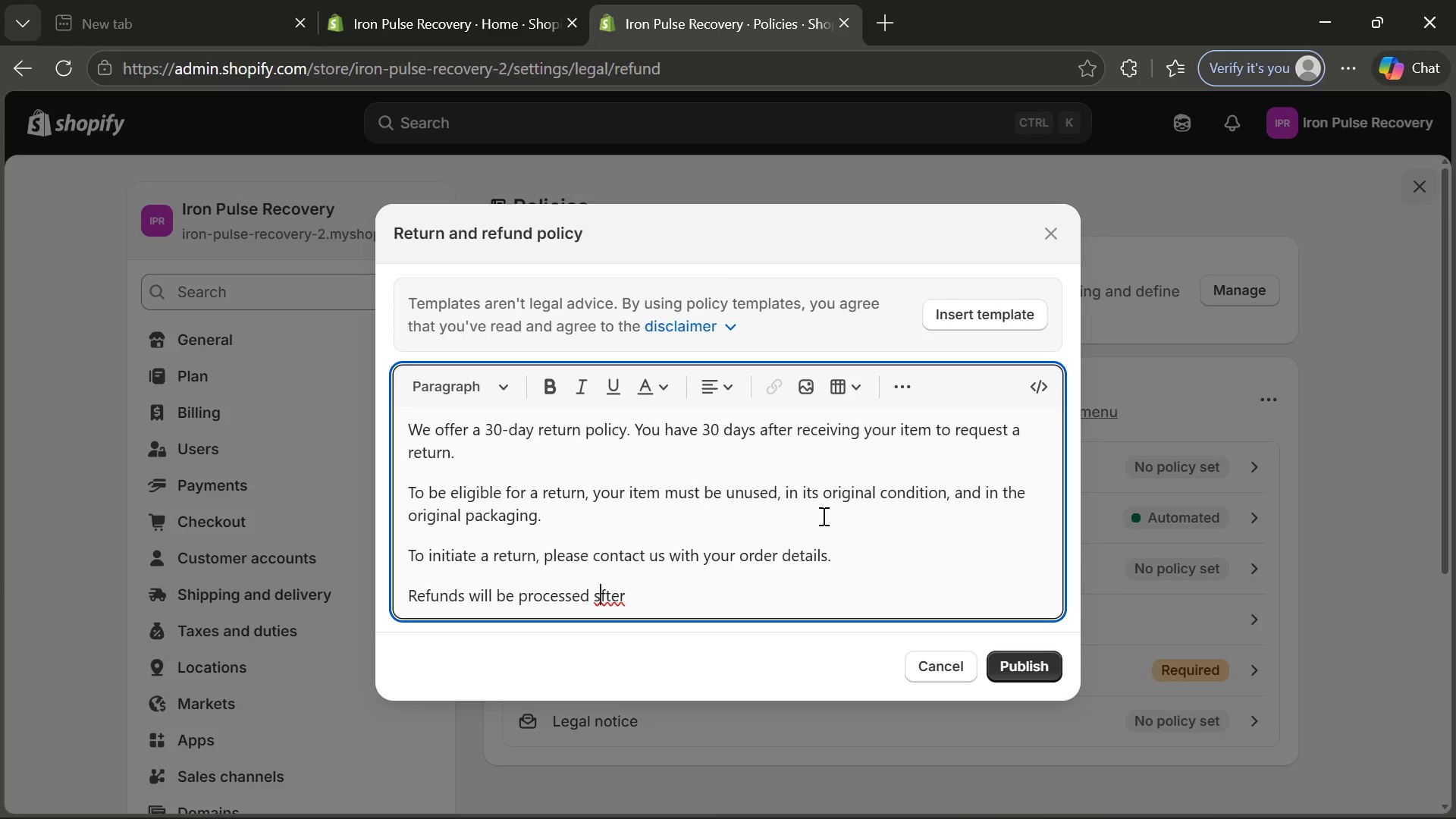 
key(ArrowLeft)
 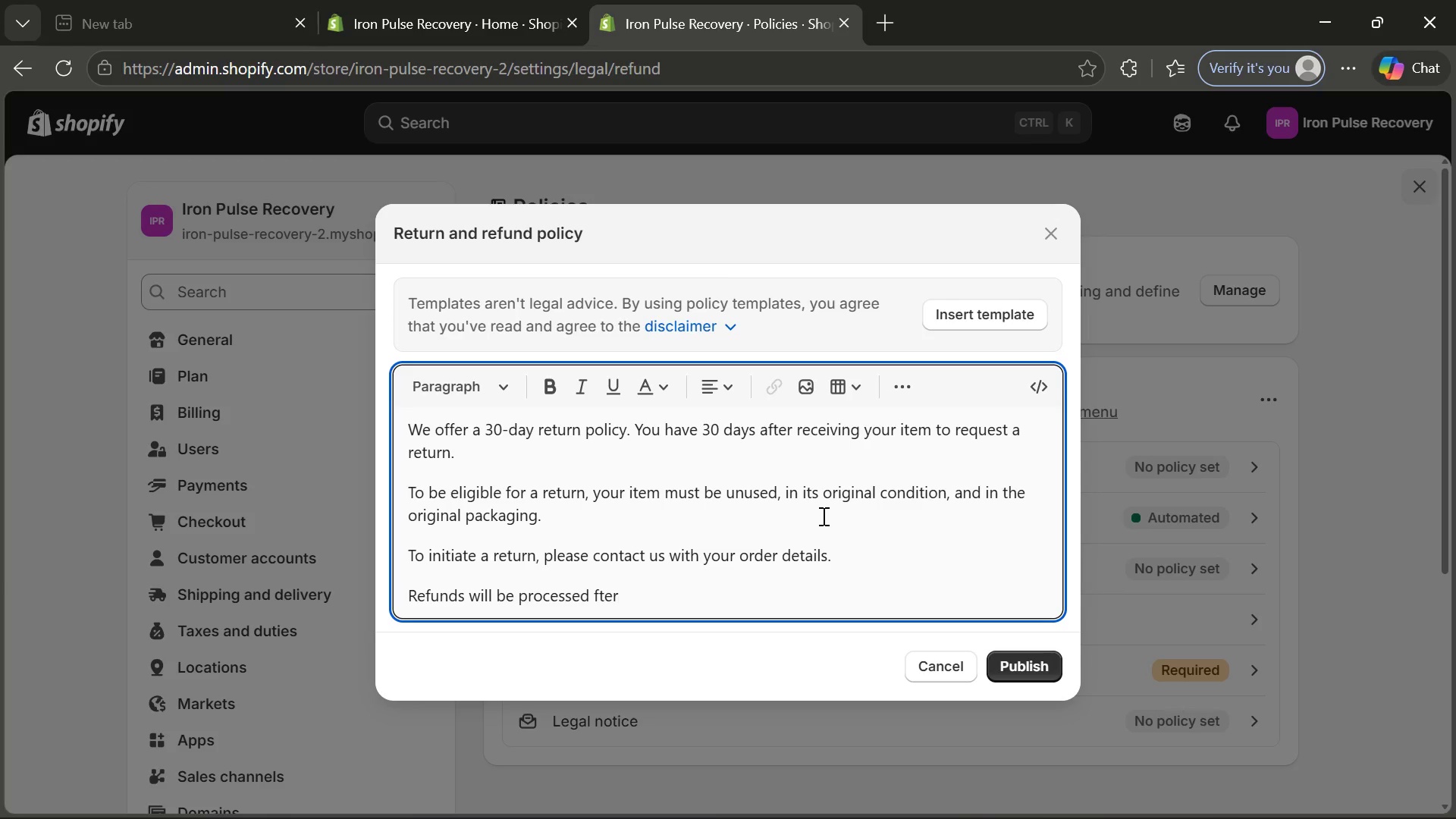 
key(Backspace)
 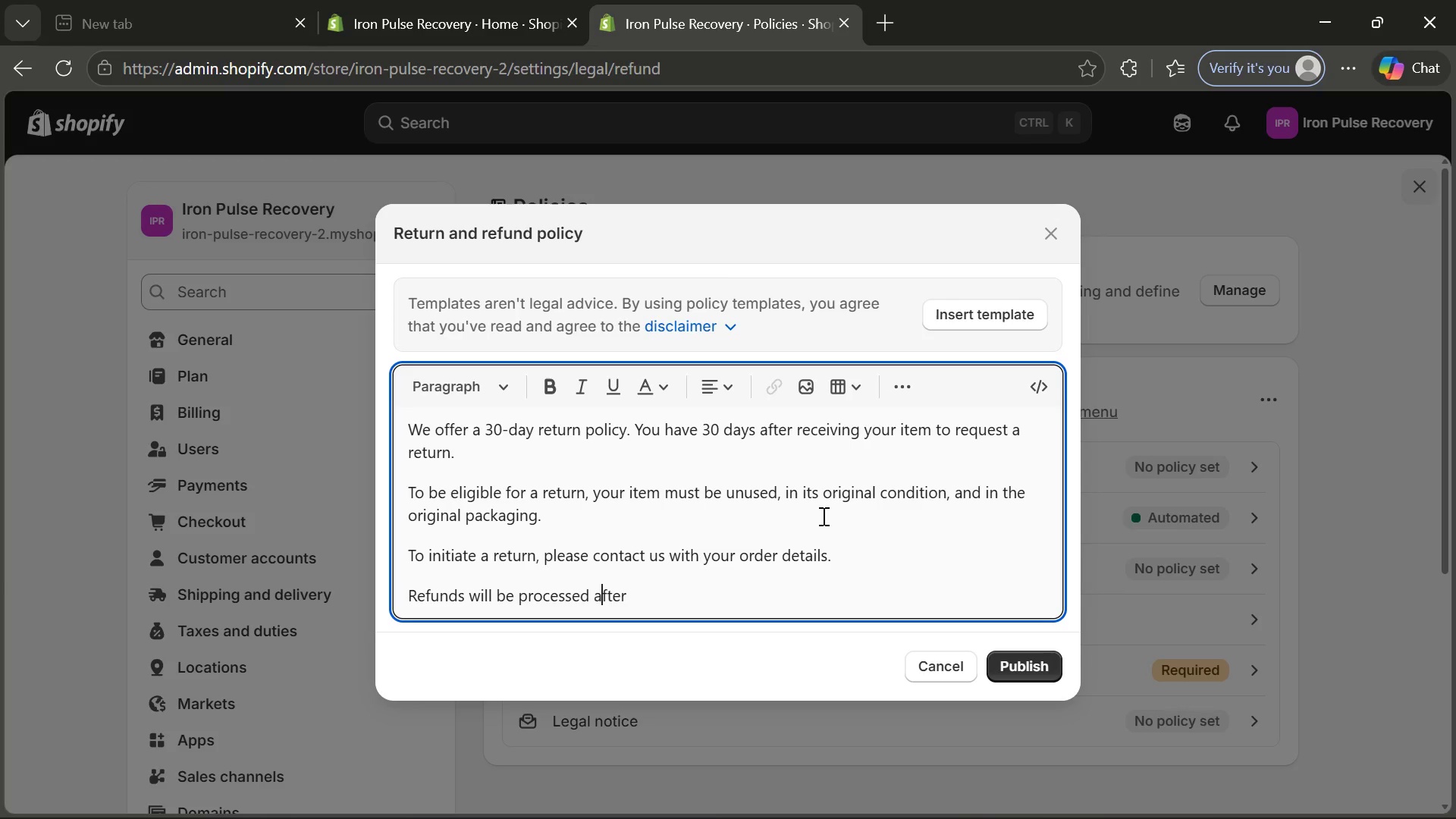 
key(A)
 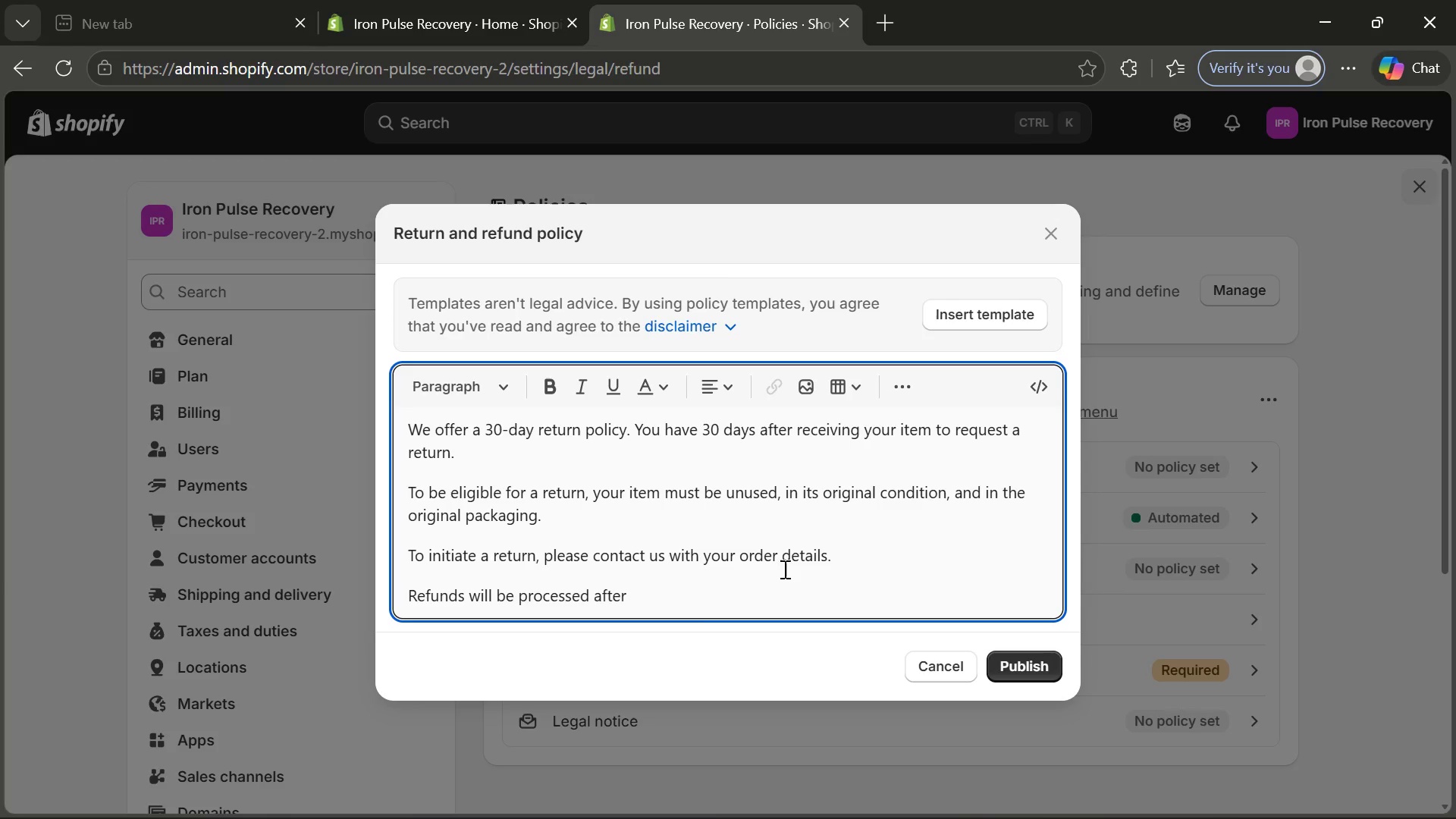 
left_click([671, 606])
 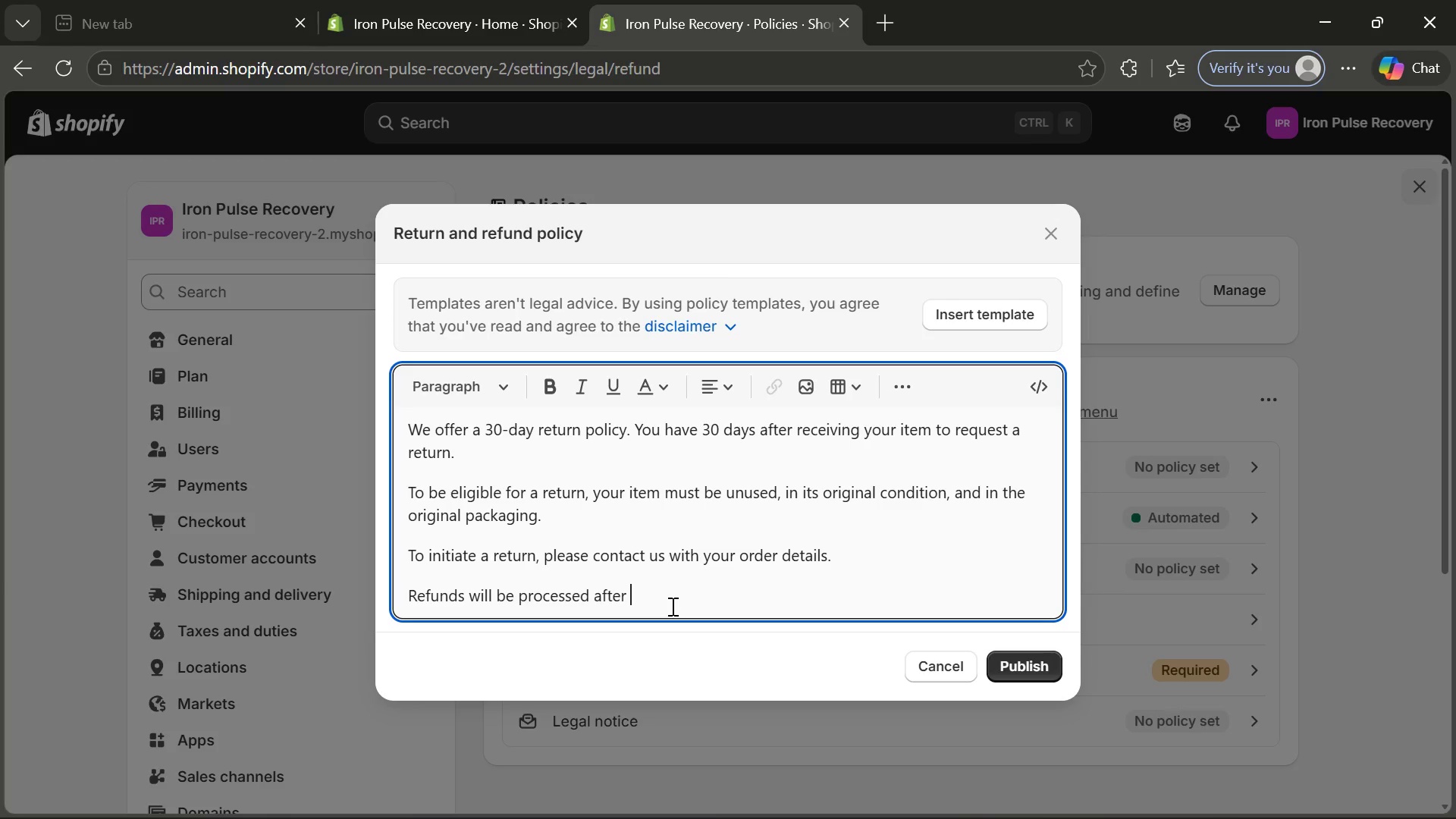 
key(Space)
 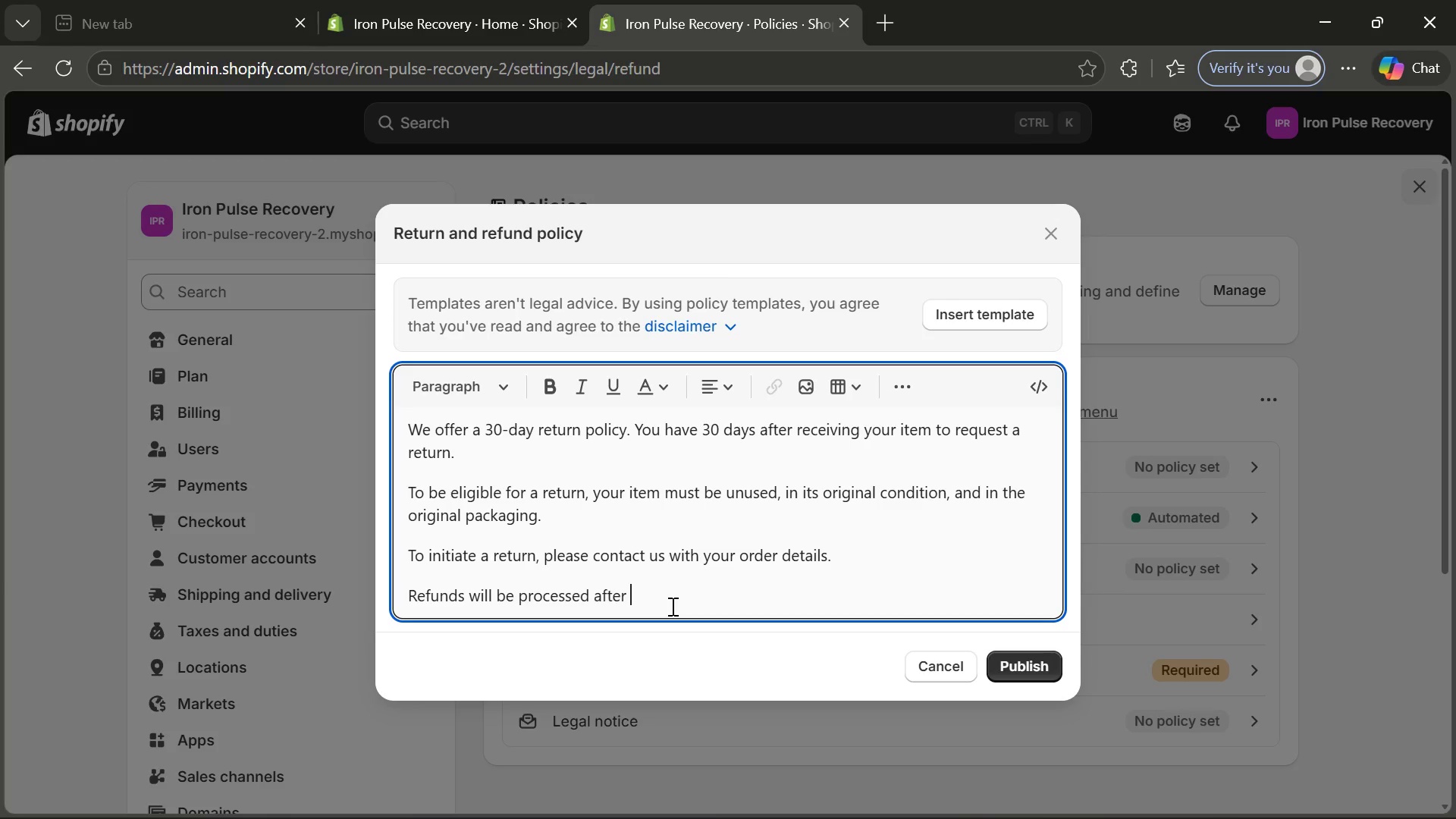 
type(the returened )
 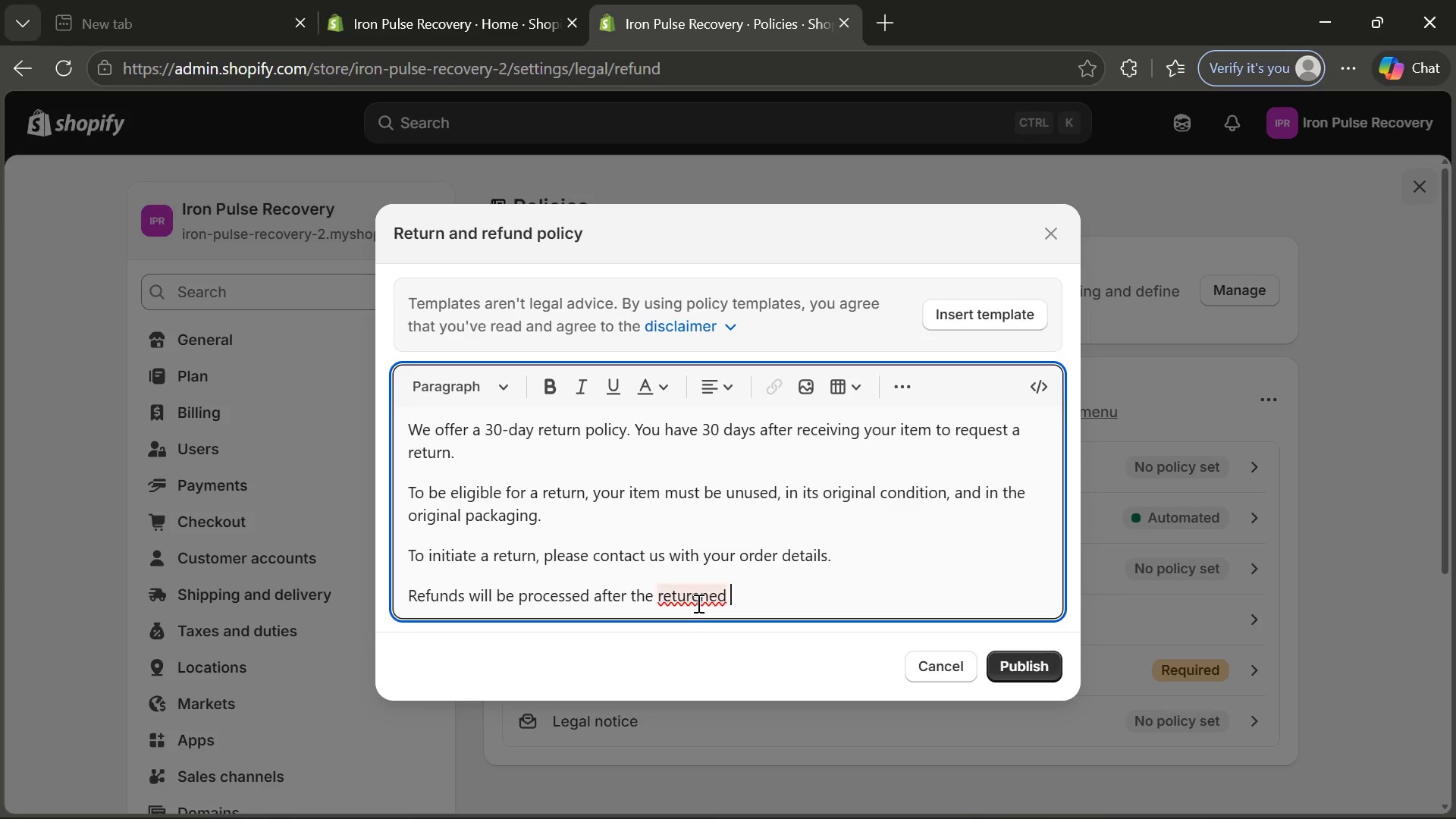 
left_click([697, 602])
 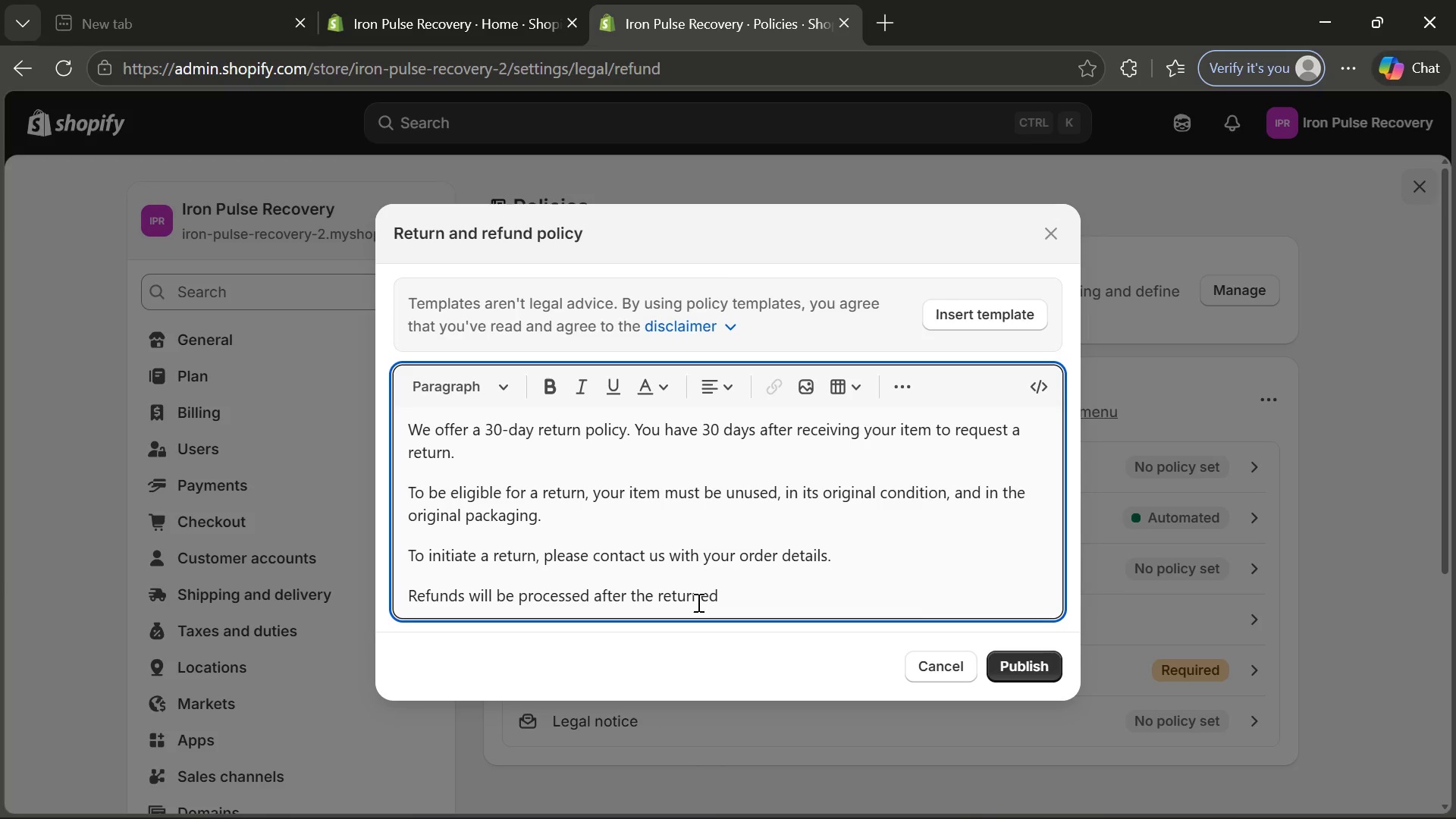 
key(Backspace)
 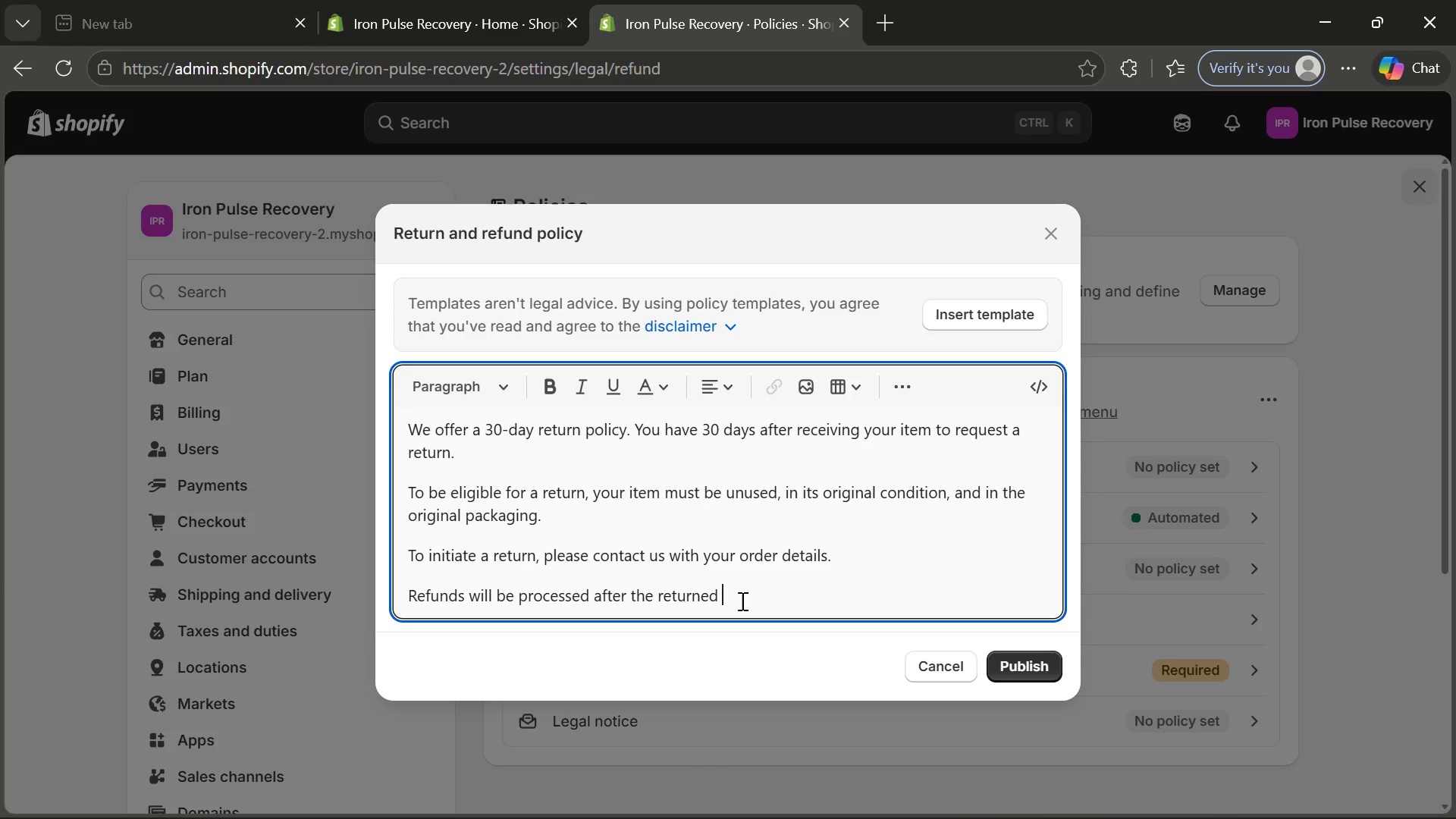 
left_click([741, 601])
 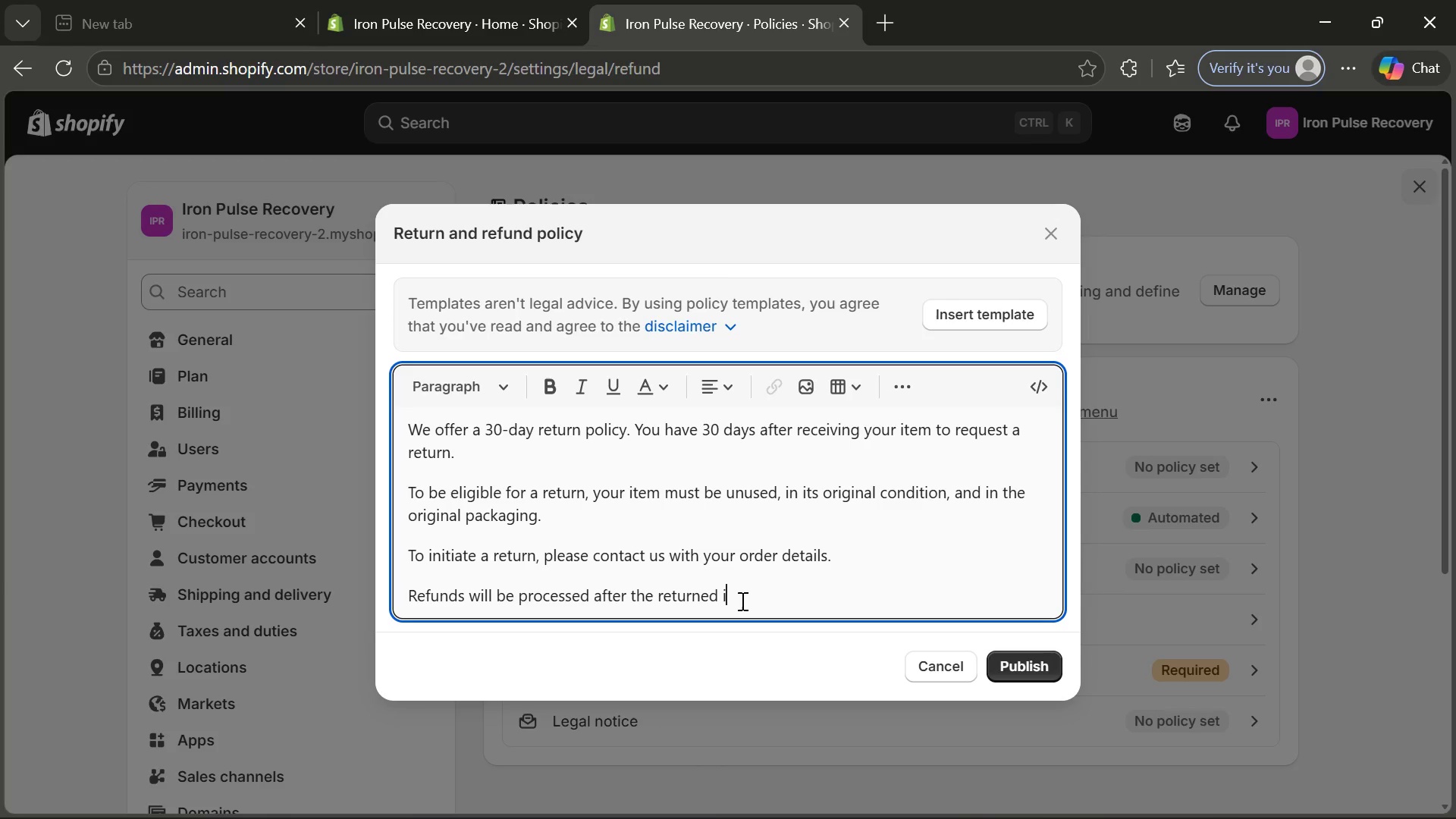 
type(item is reci)
key(Backspace)
type(eived inspected. Shipp)
key(Tab)
type( costs and )
key(Backspace)
key(Backspace)
key(Backspace)
type(re non-refundable.)
 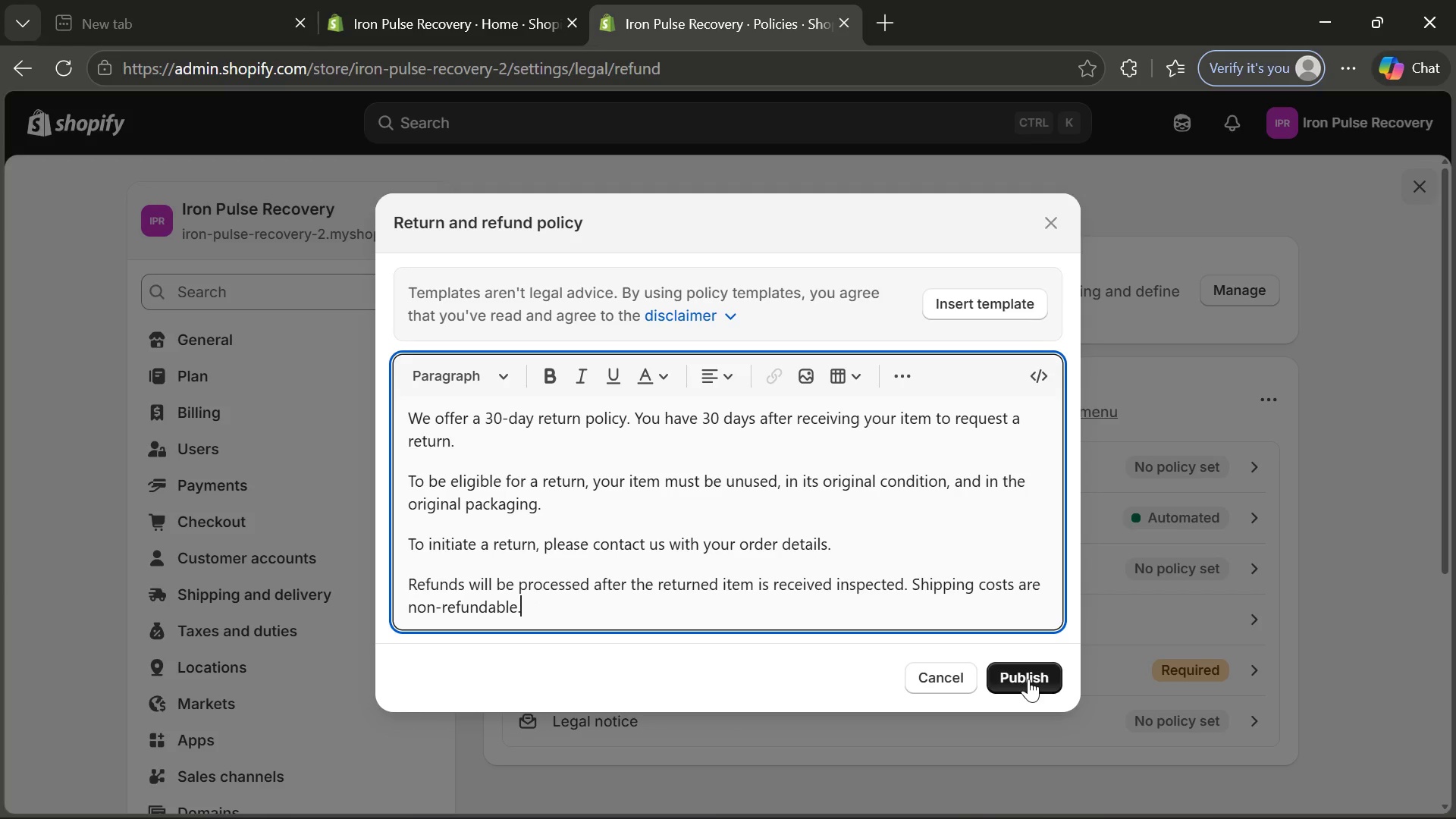 
left_click([1028, 679])
 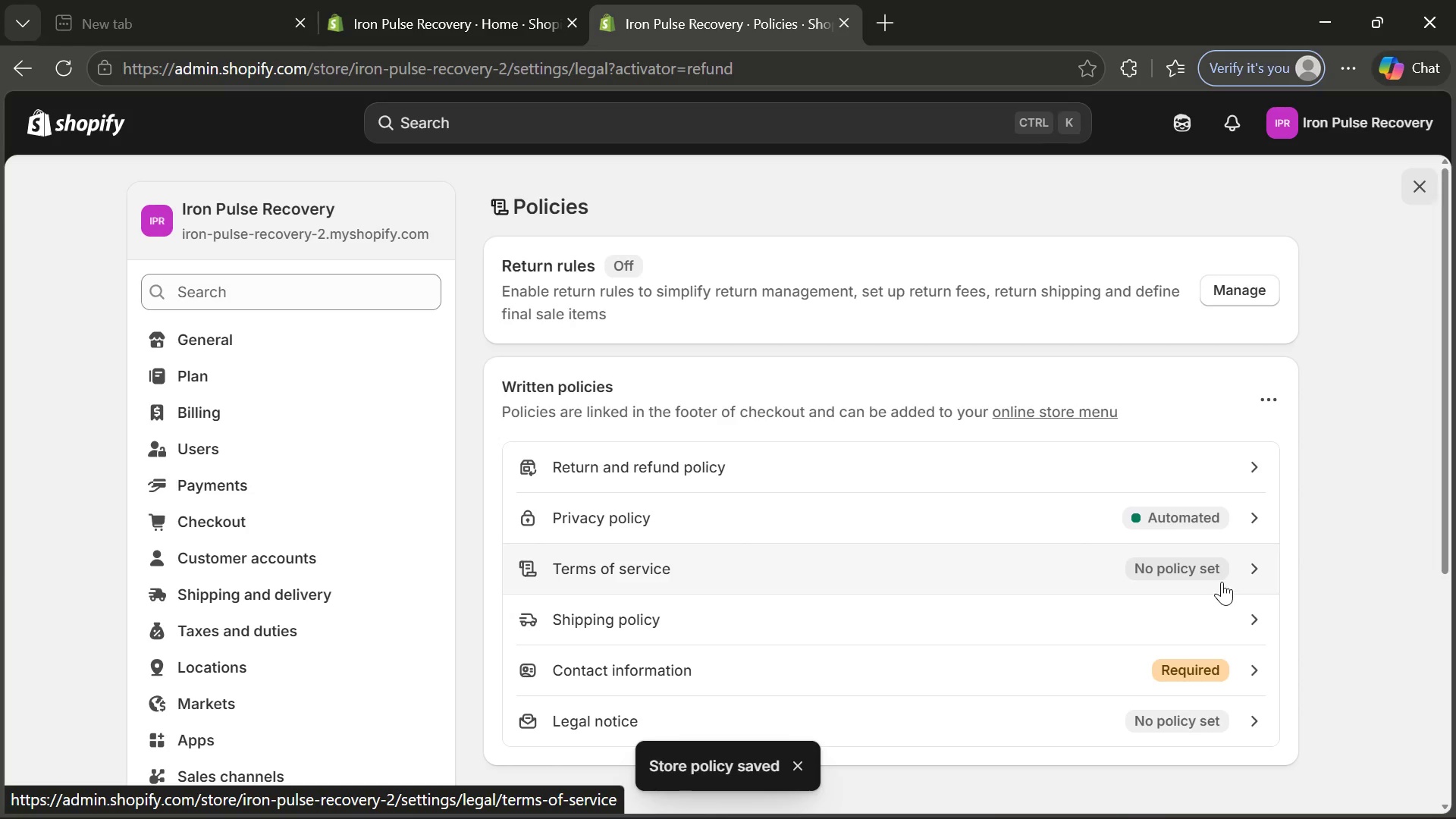 
wait(5.42)
 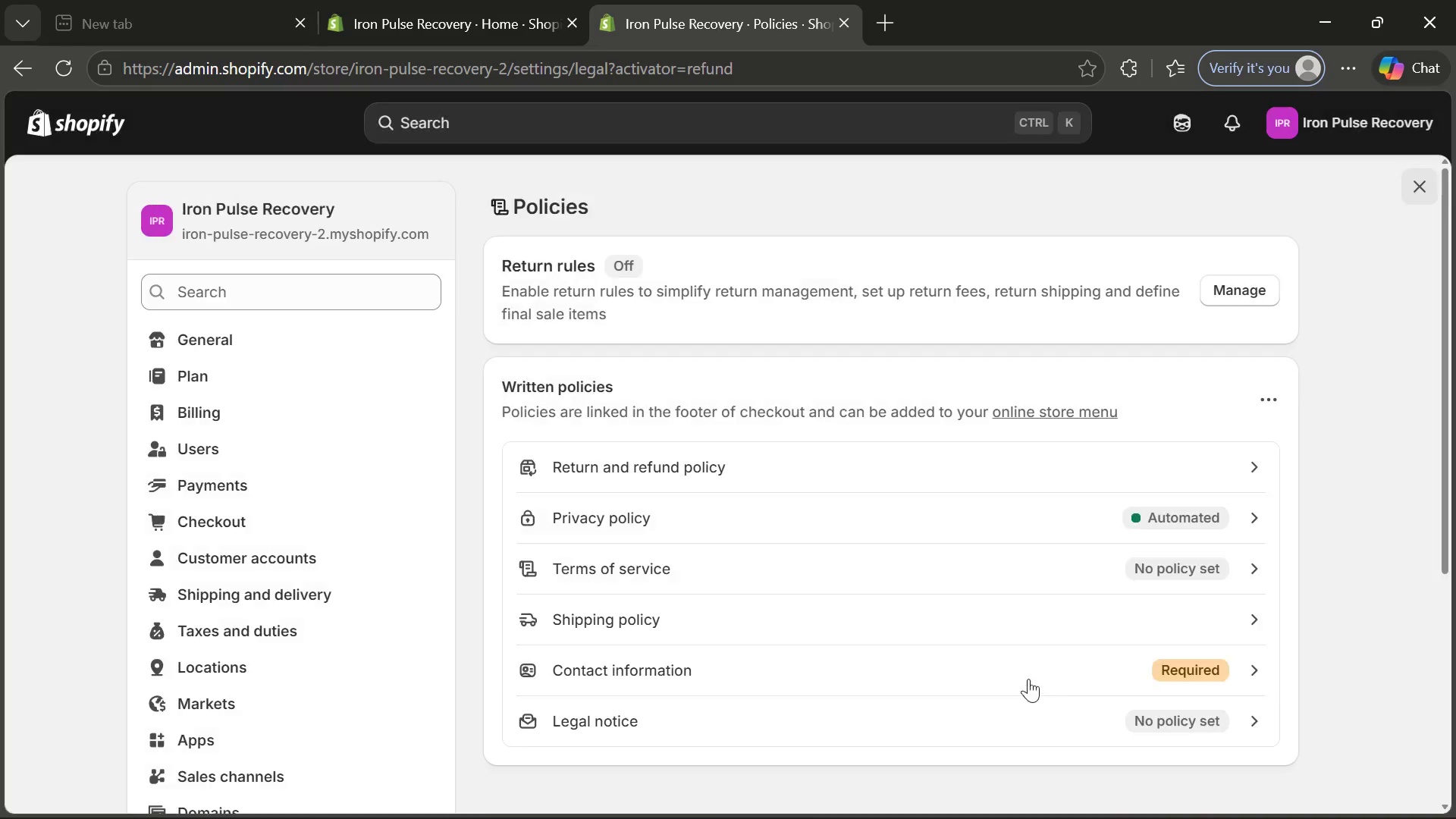 
left_click([1197, 510])
 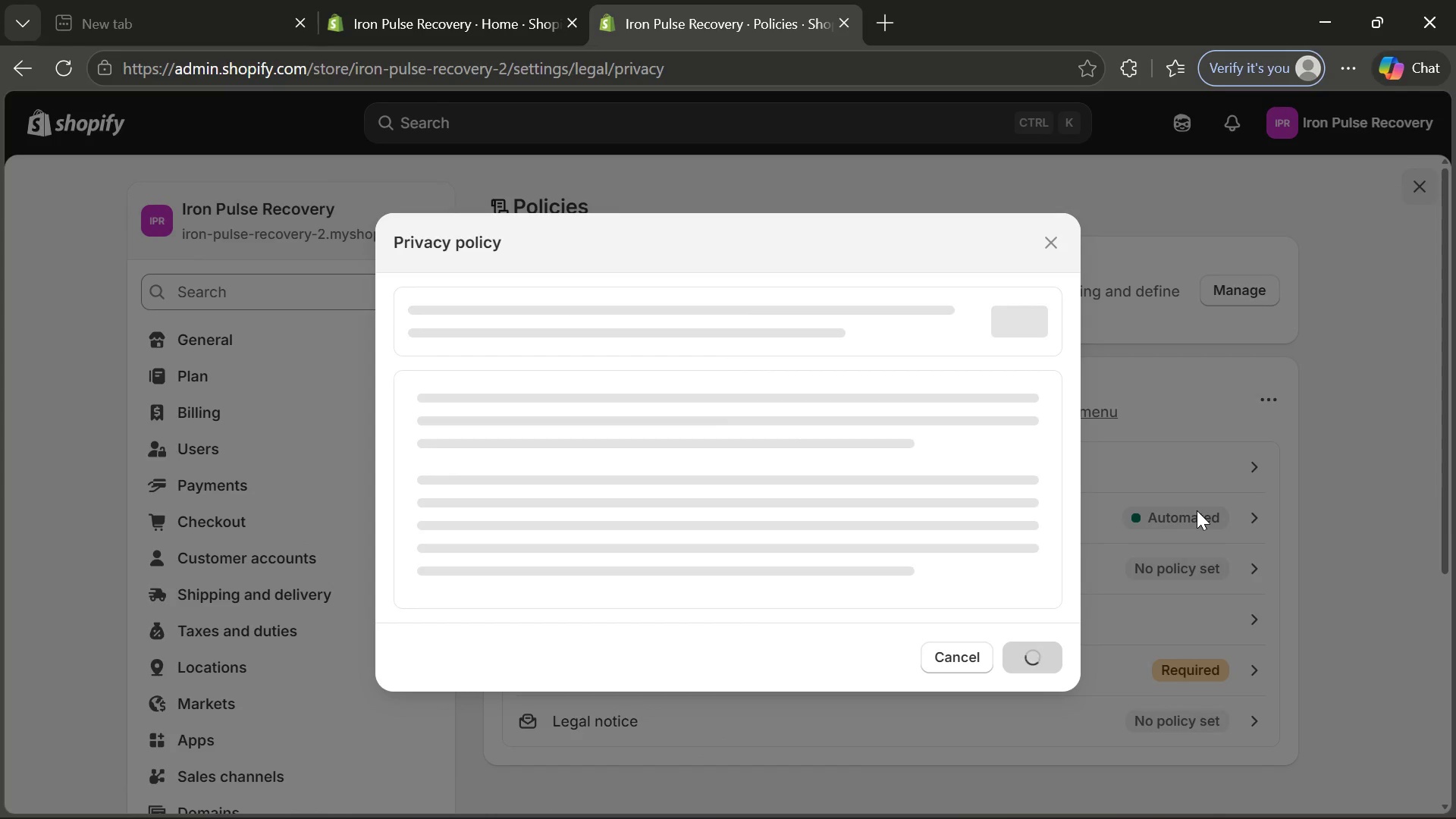 
mouse_move([934, 20])
 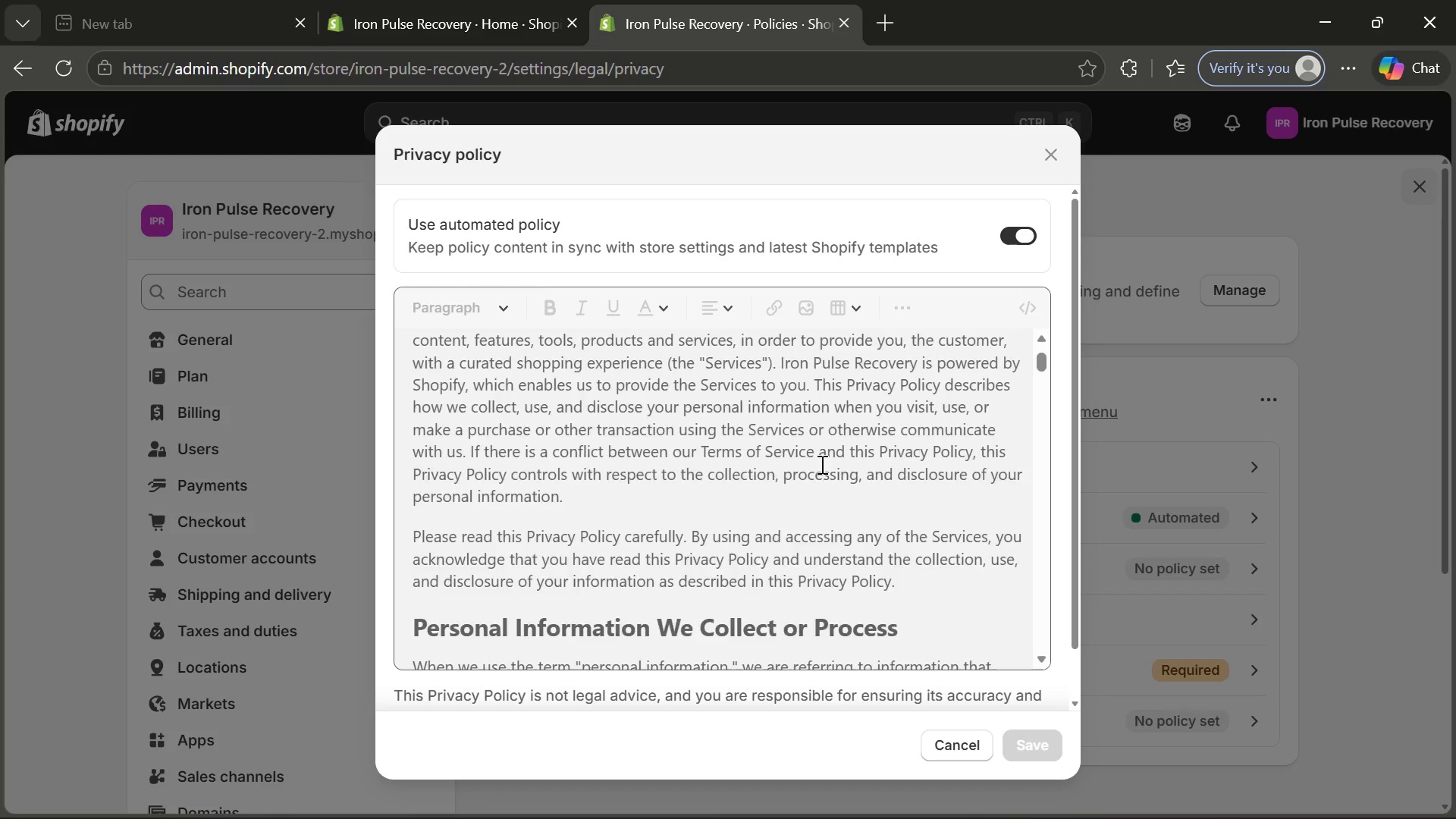 
wait(13.28)
 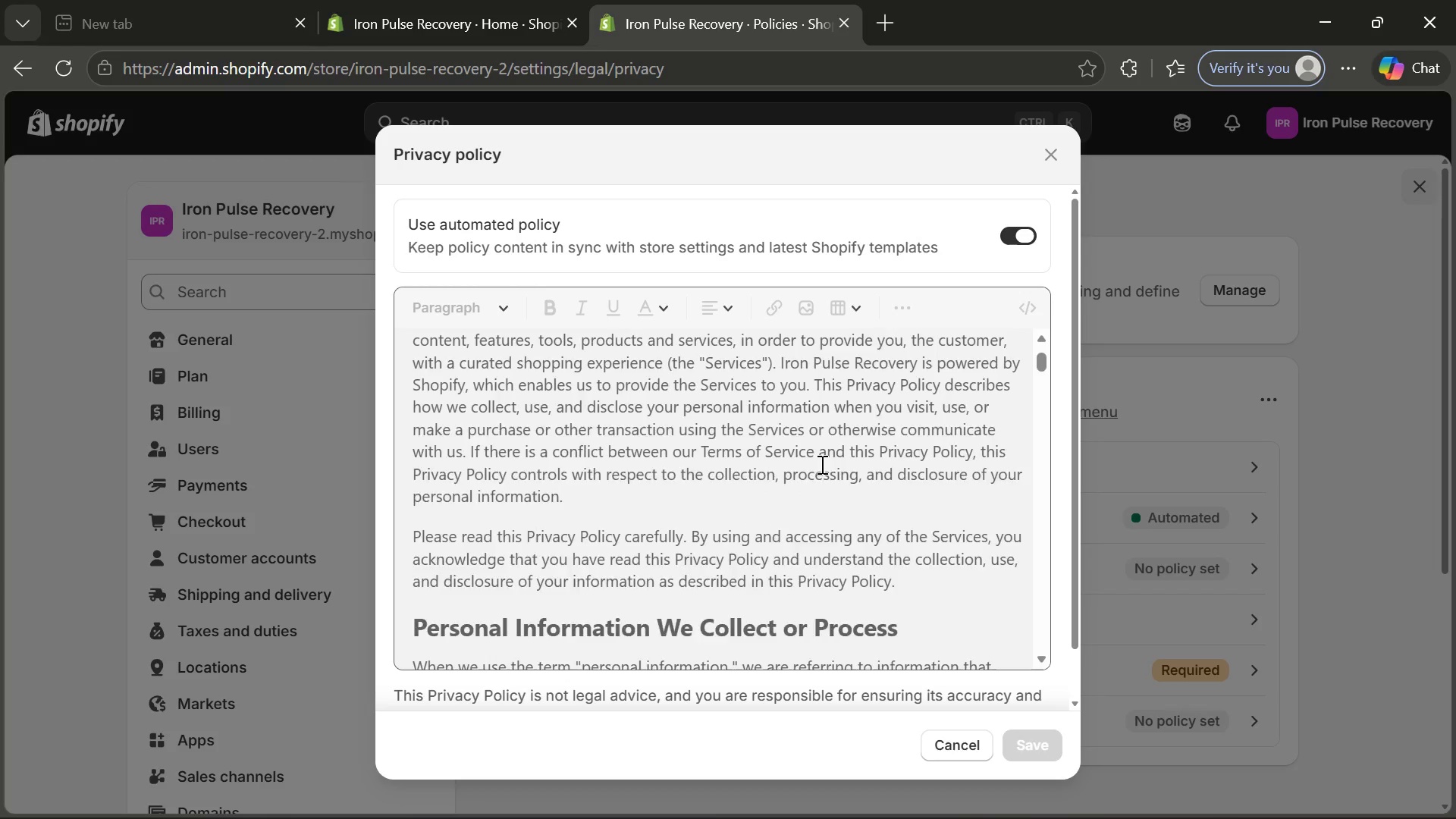 
left_click([1185, 529])
 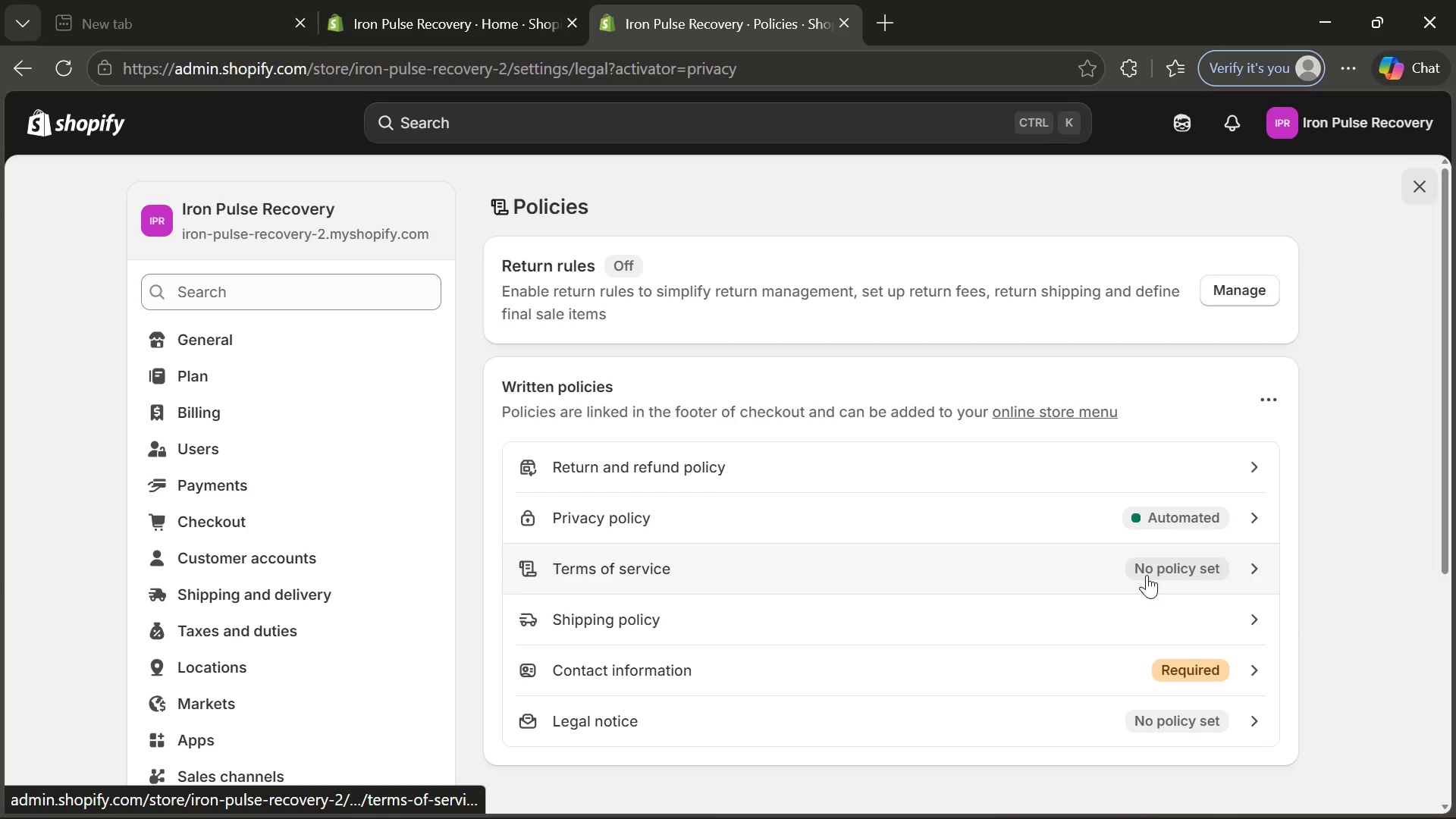 
left_click([1147, 575])
 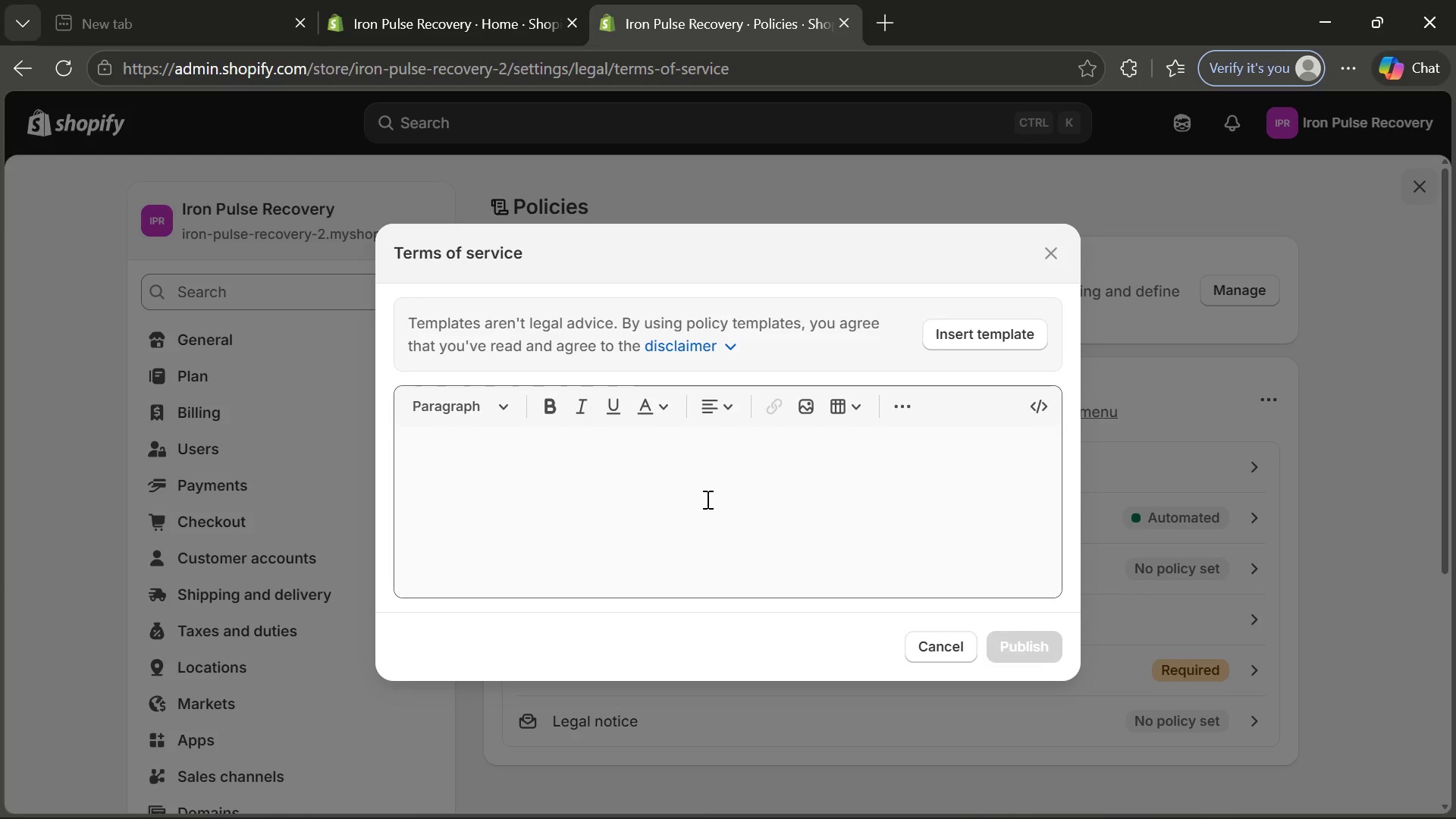 
left_click([698, 477])
 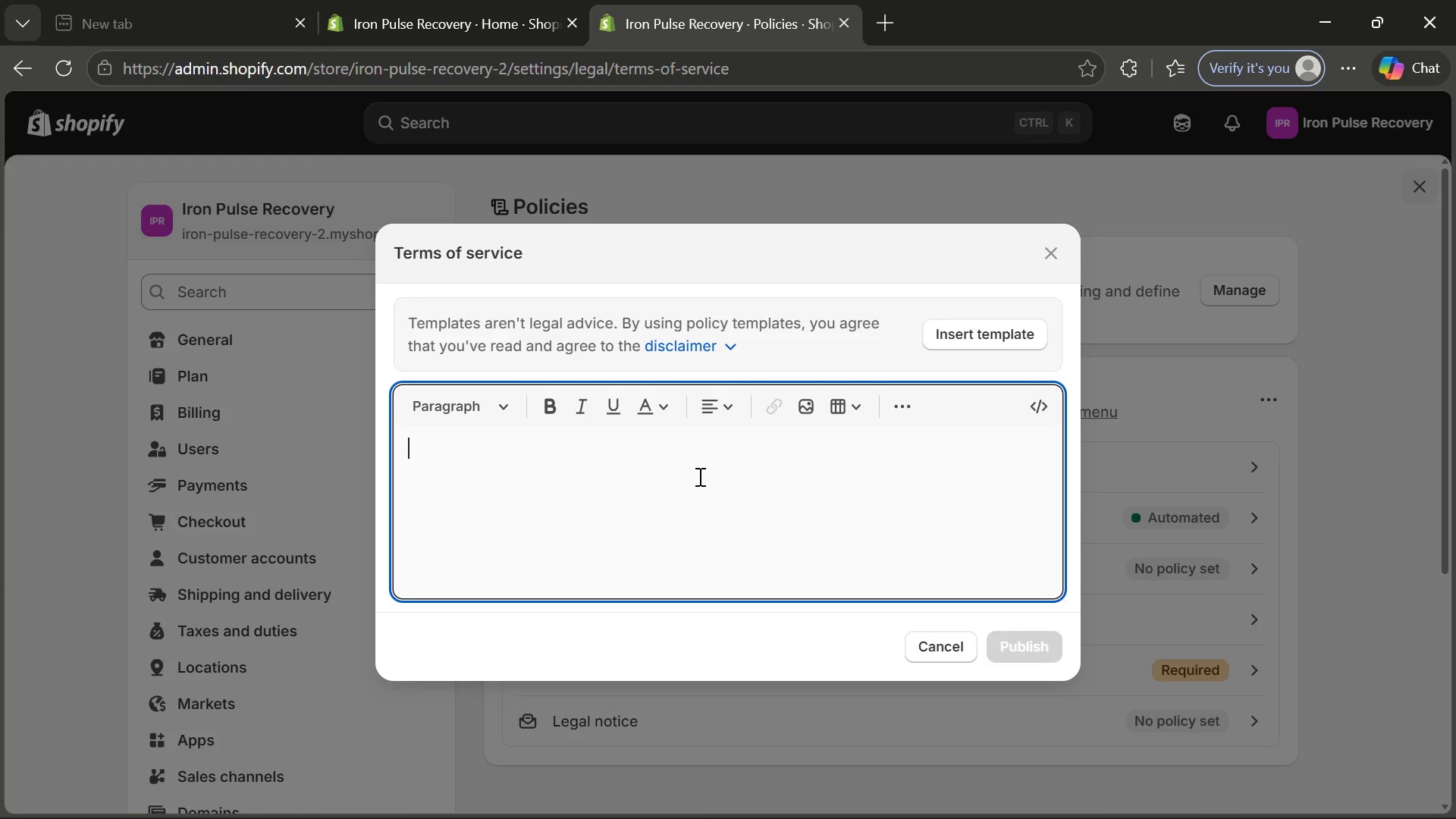 
type(By accessing our store y)
key(Backspace)
key(Backspace)
type(, you agree to comply with these )
key(Tab)
type(.)
 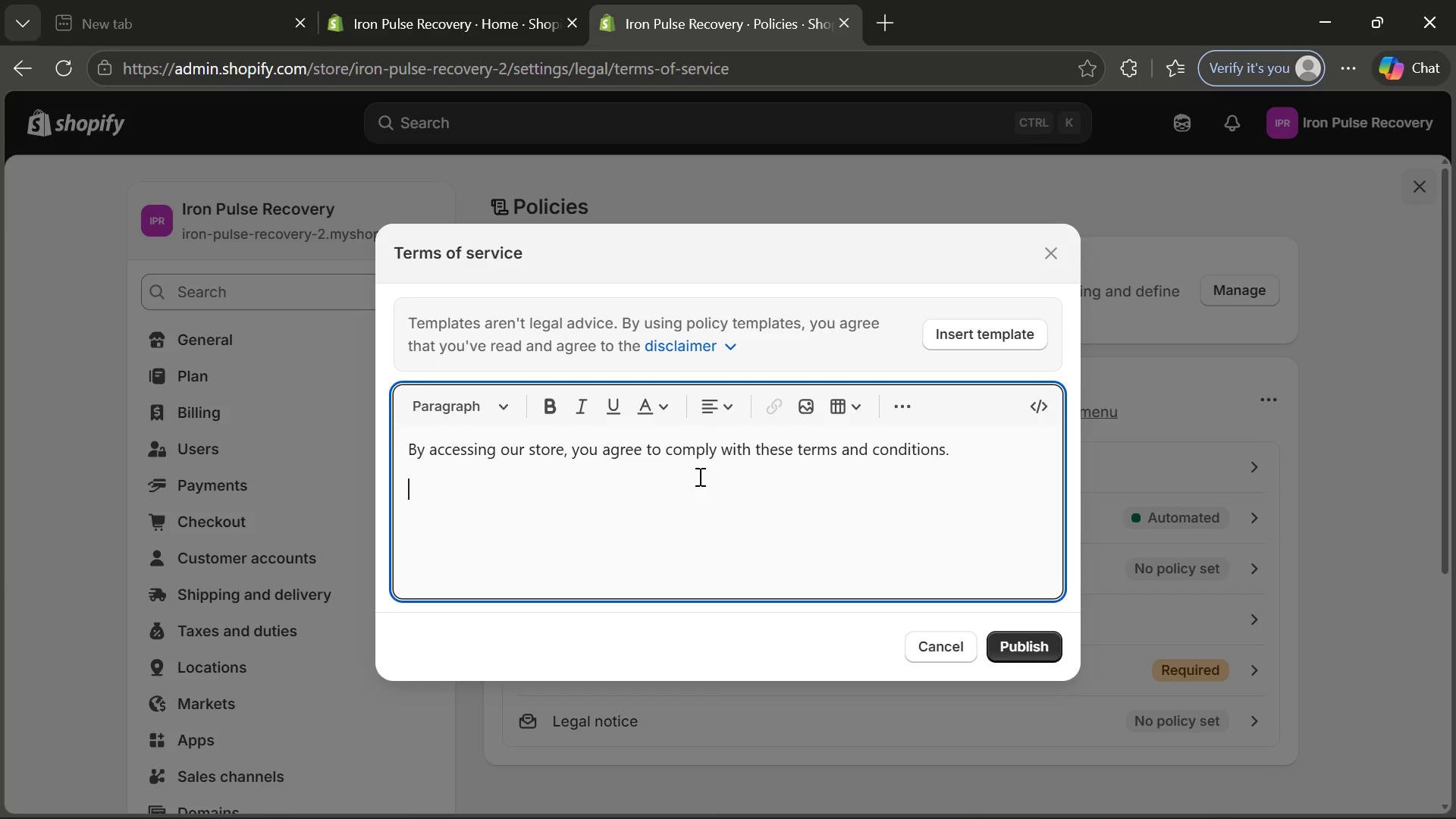 
key(Enter)
 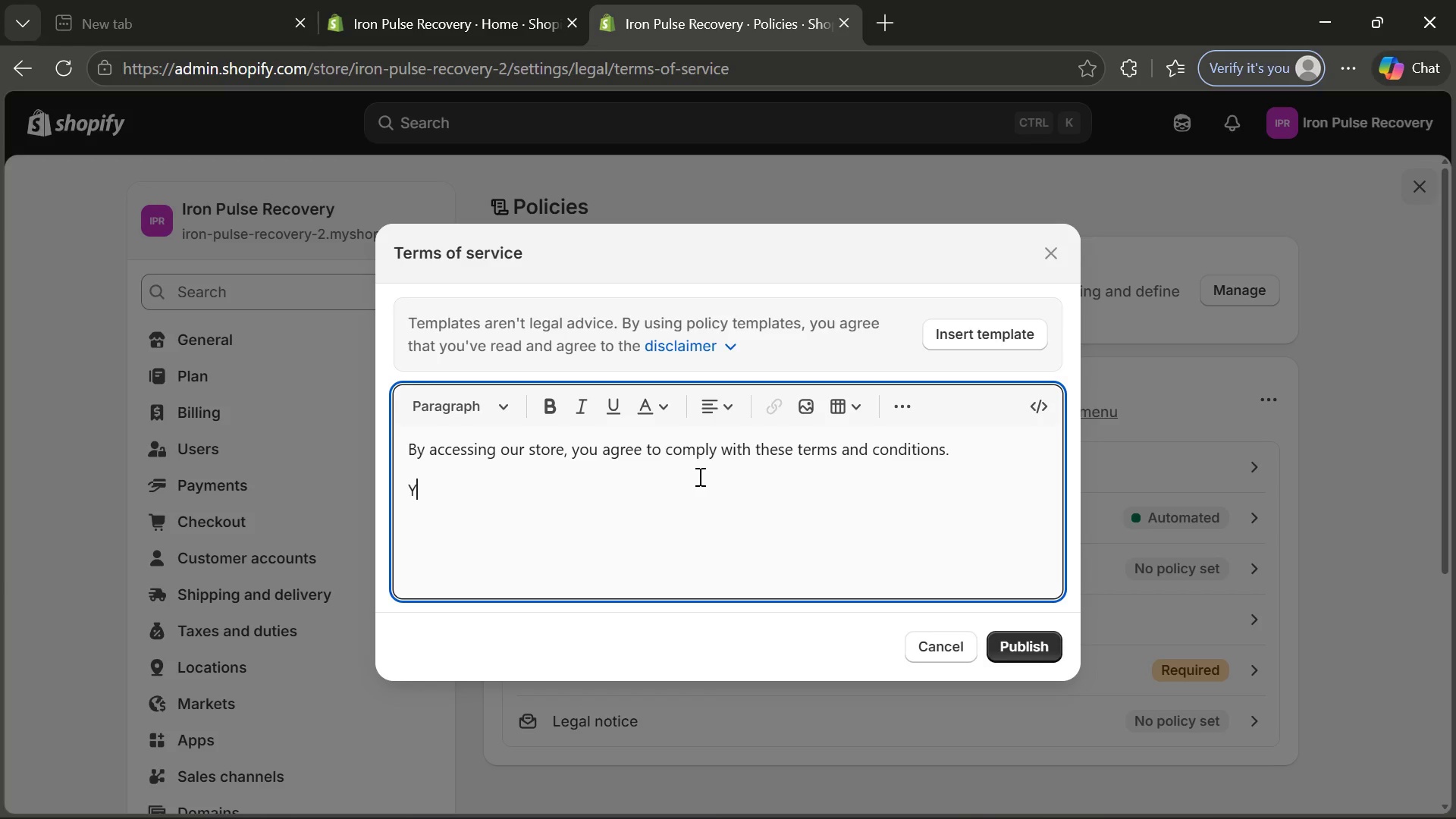 
type(You may not use our pri)
key(Backspace)
type(o)
key(Tab)
type( for any illegal or unauthorizes p)
key(Tab)
type(.)
 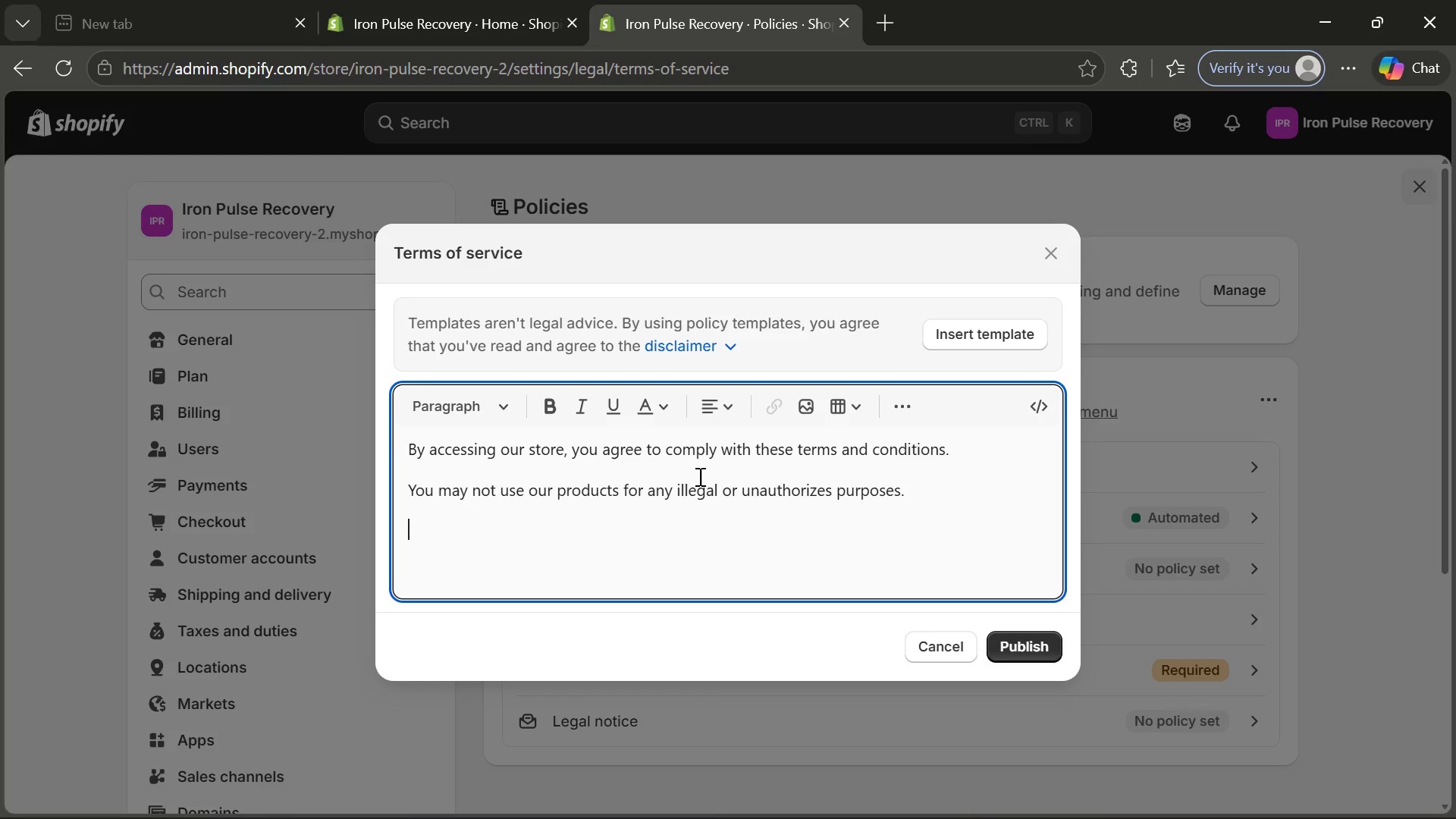 
key(Enter)
 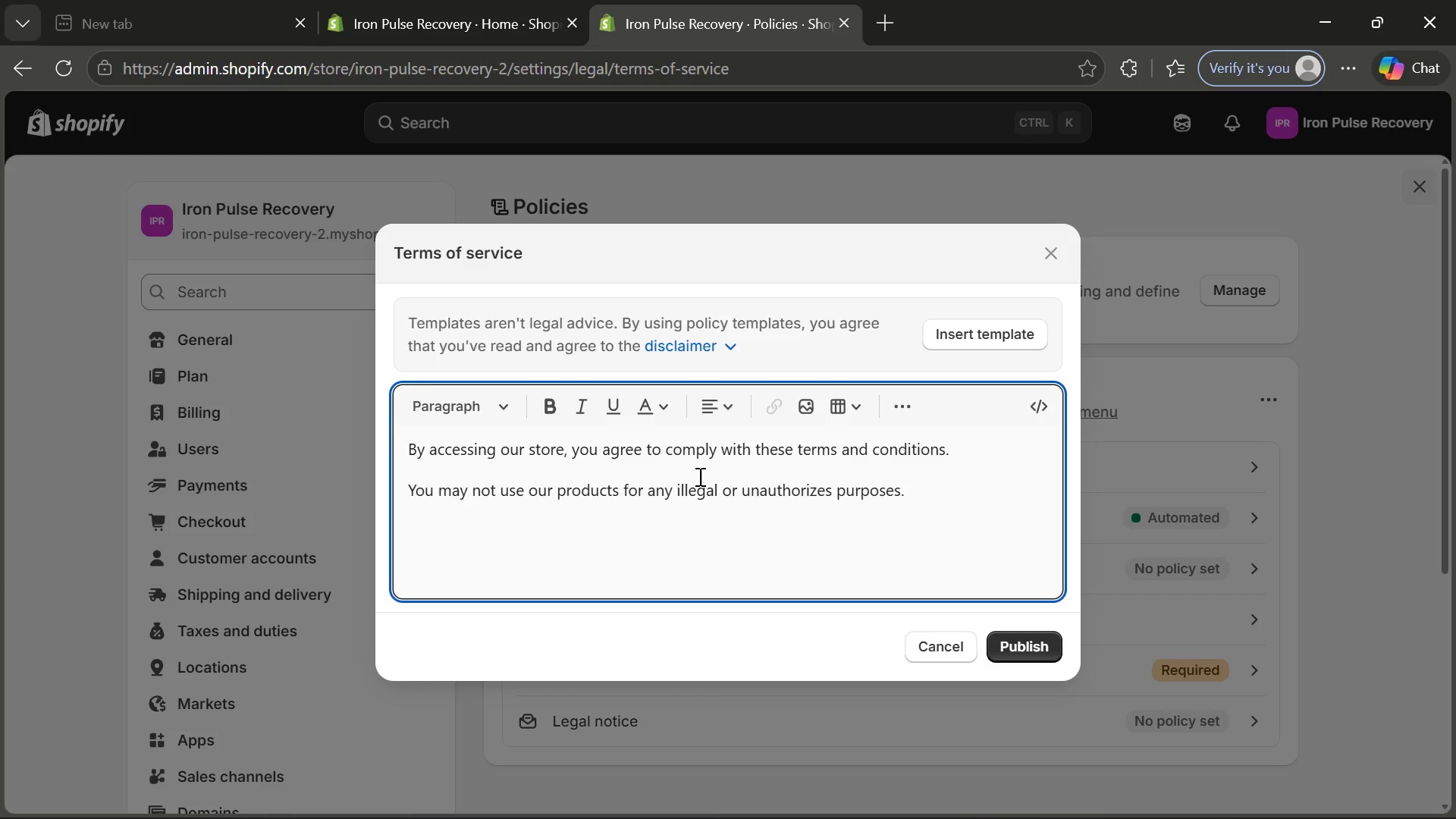 
type(We reserve the right ti)
key(Backspace)
type(o refuse services to snyone)
 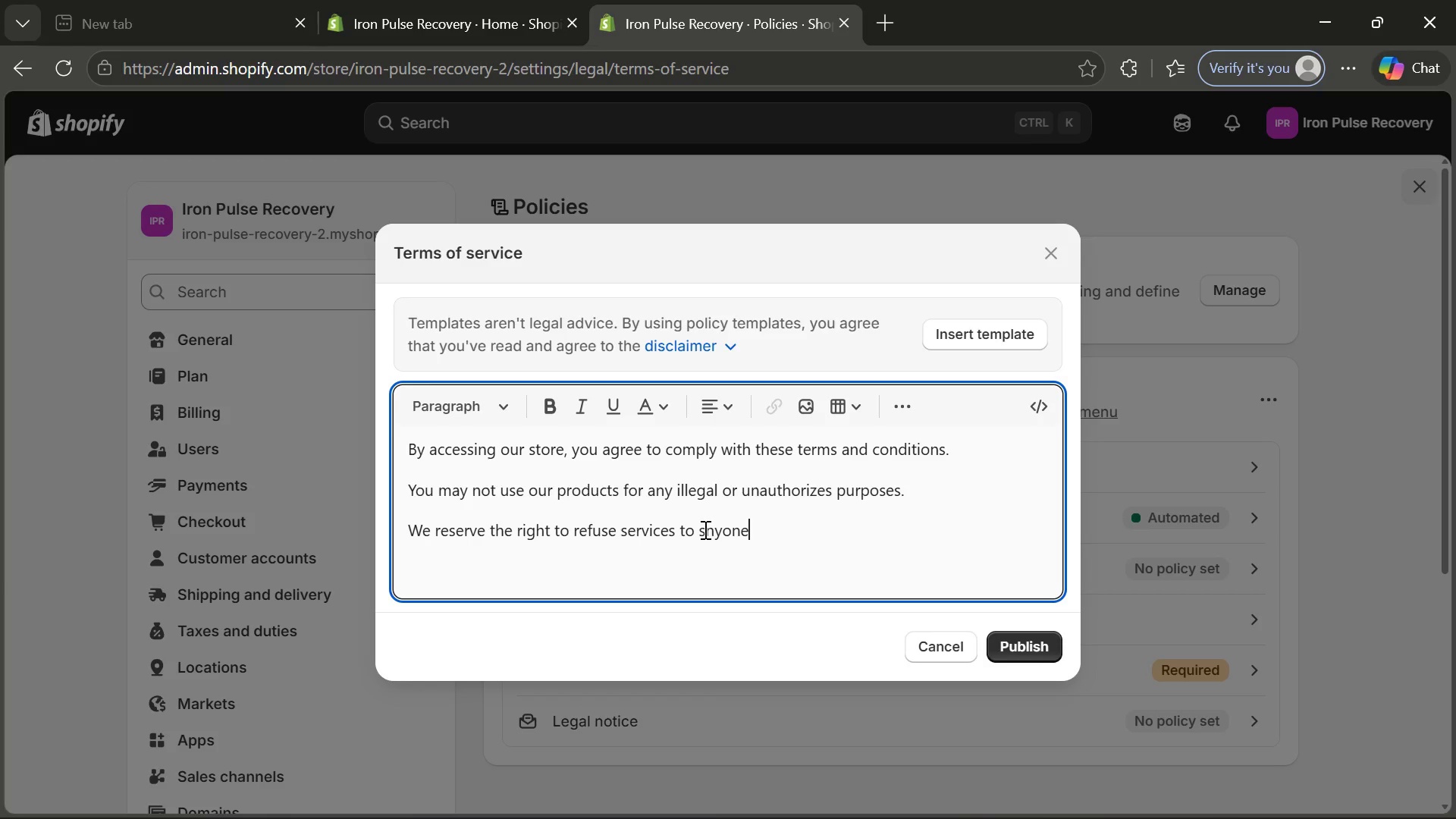 
left_click([704, 529])
 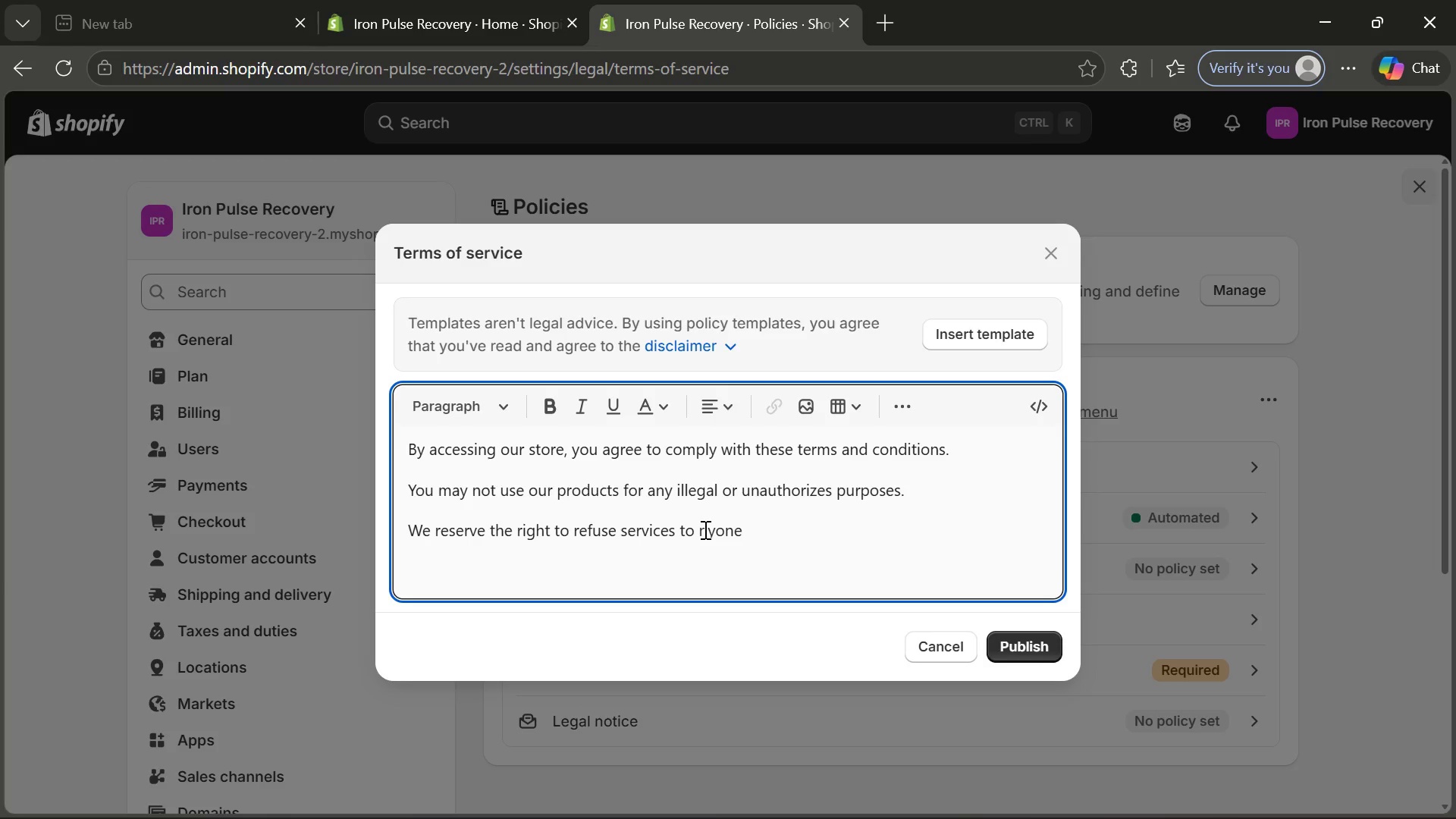 
key(Backspace)
 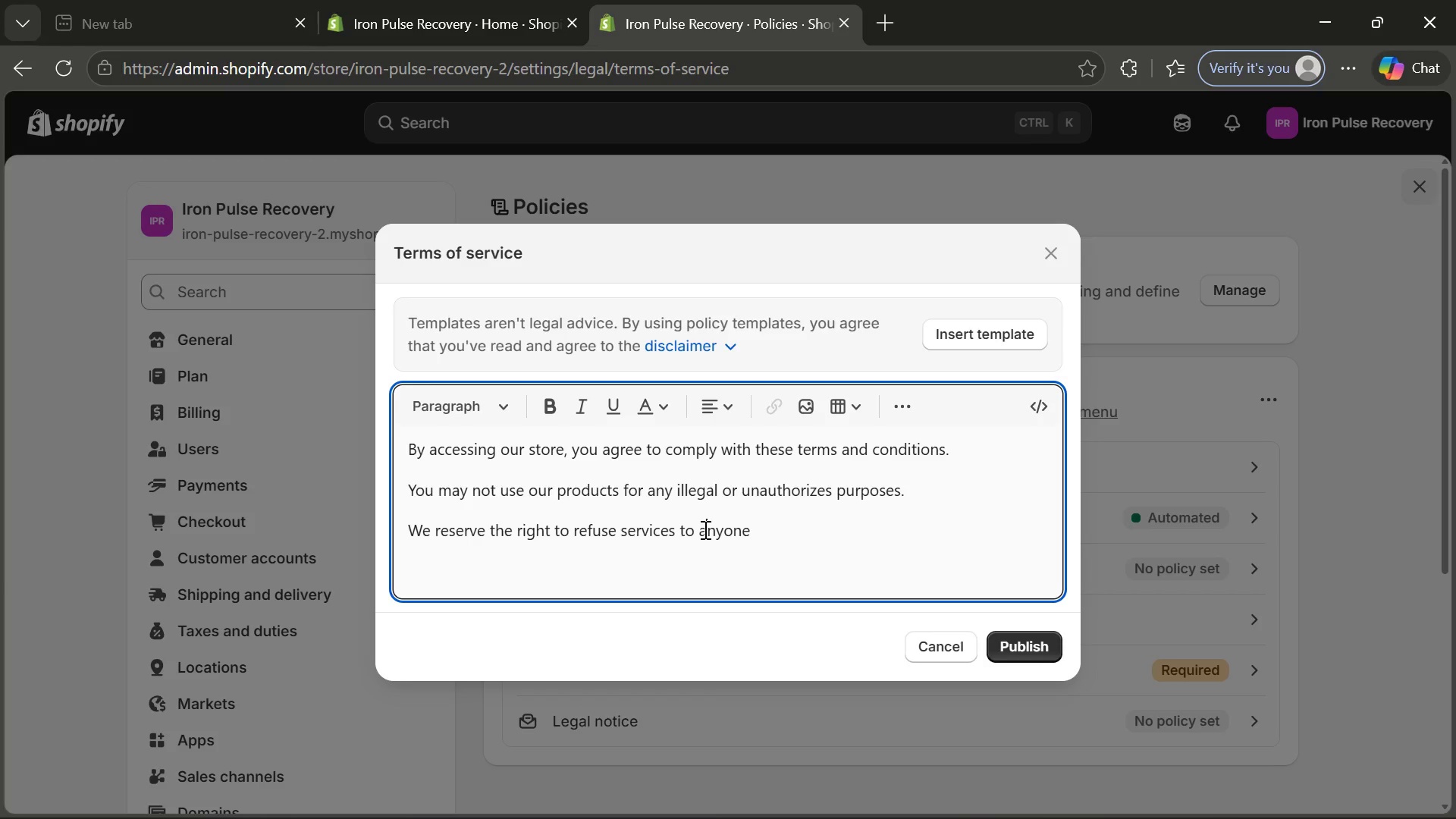 
key(A)
 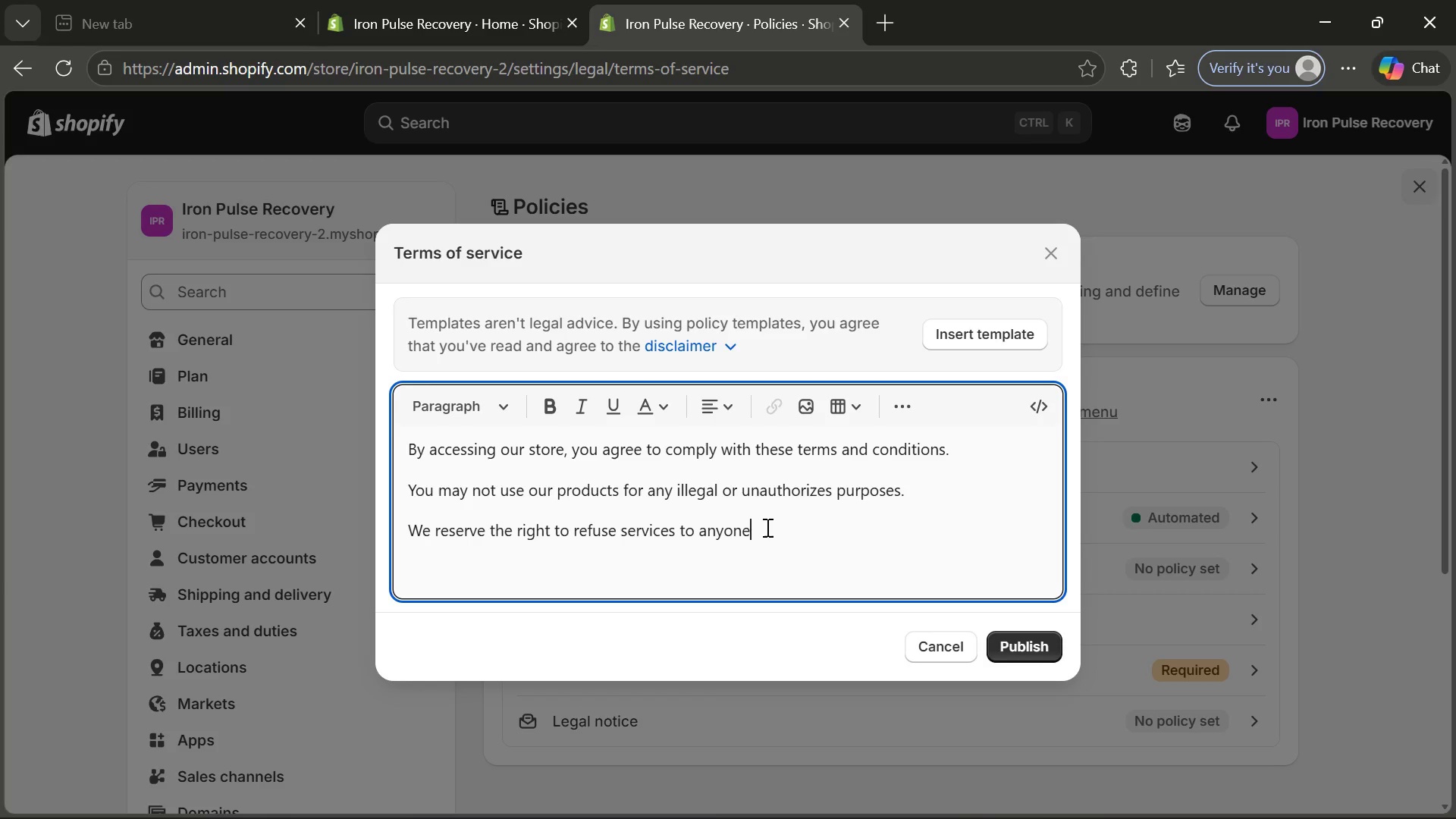 
left_click([766, 527])
 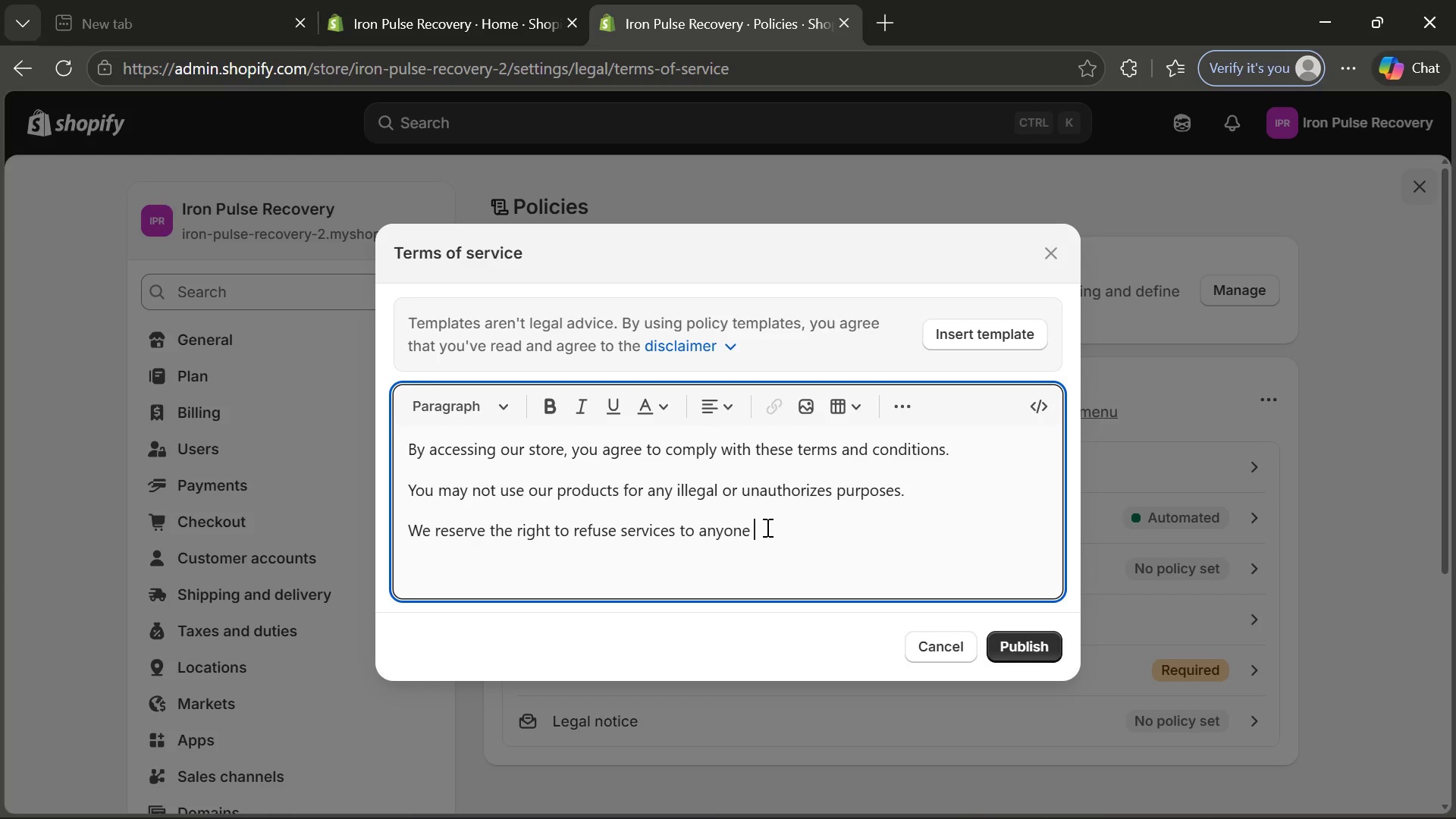 
type( for any res)
key(Backspace)
type(ason)
key(Backspace)
type(n at any time.)
 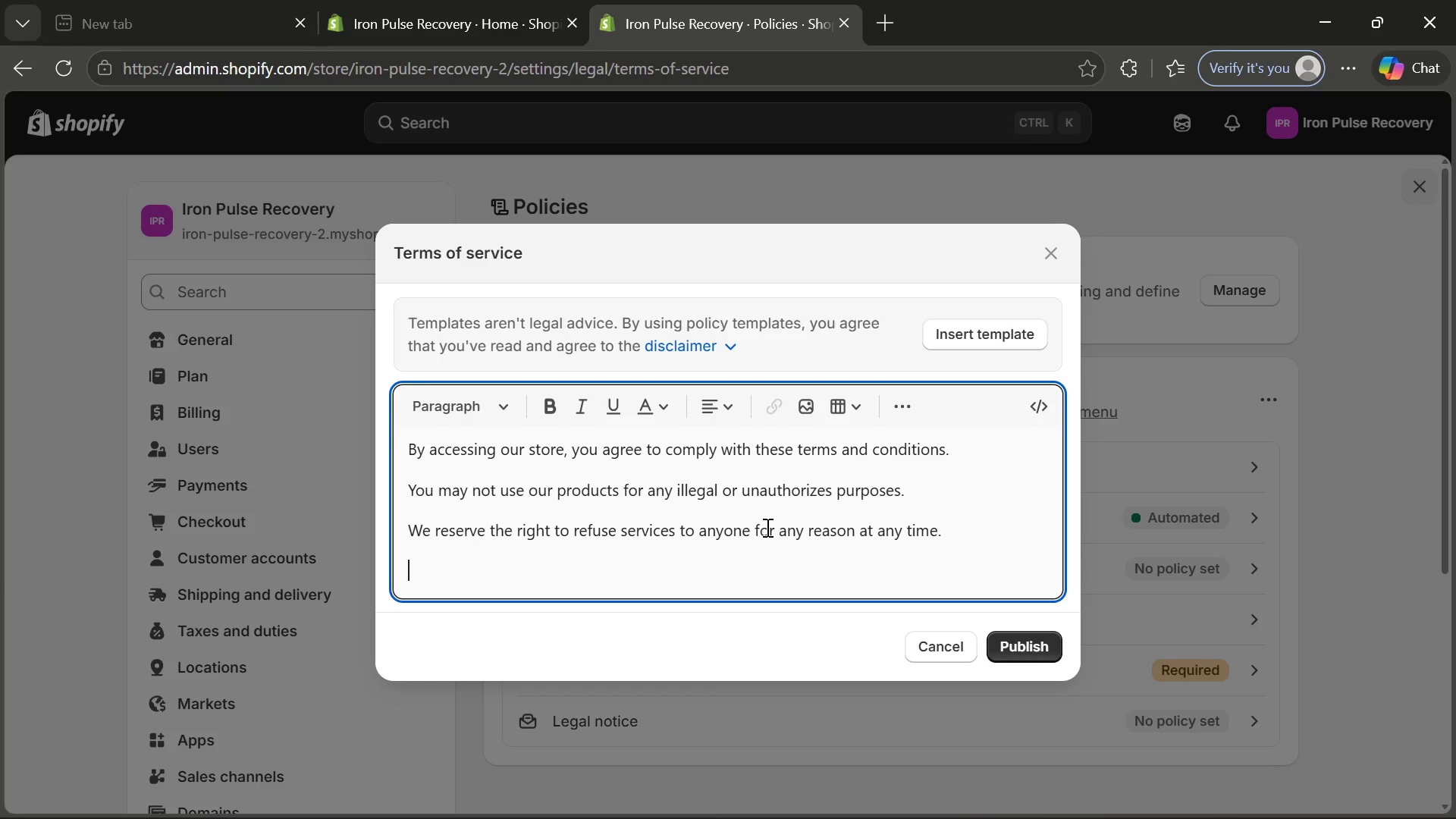 
key(Enter)
 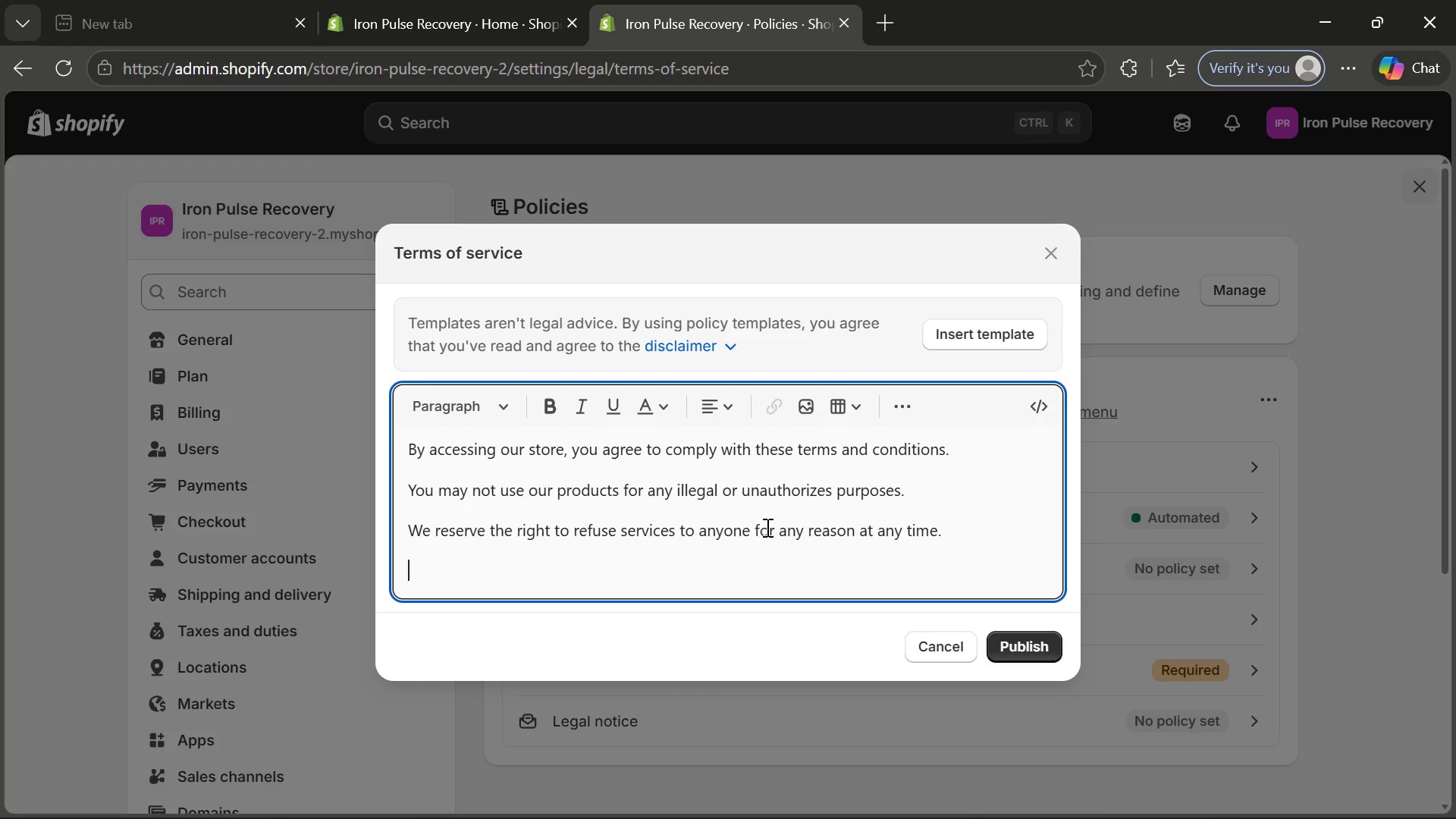 
type(Prices and products)
key(Backspace)
type( avai)
key(Tab)
type( are subject to change without notice.)
 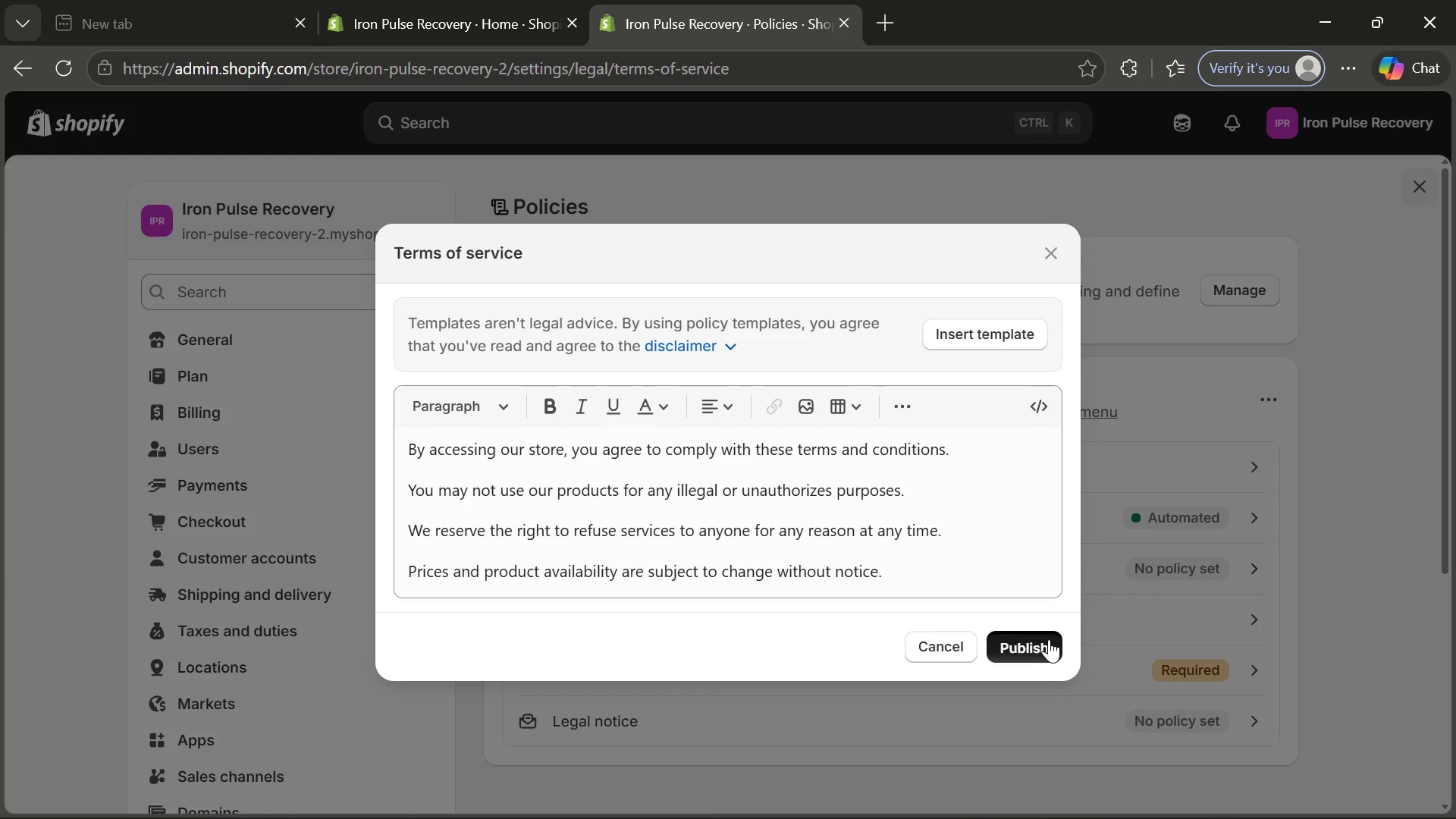 
left_click([1049, 639])
 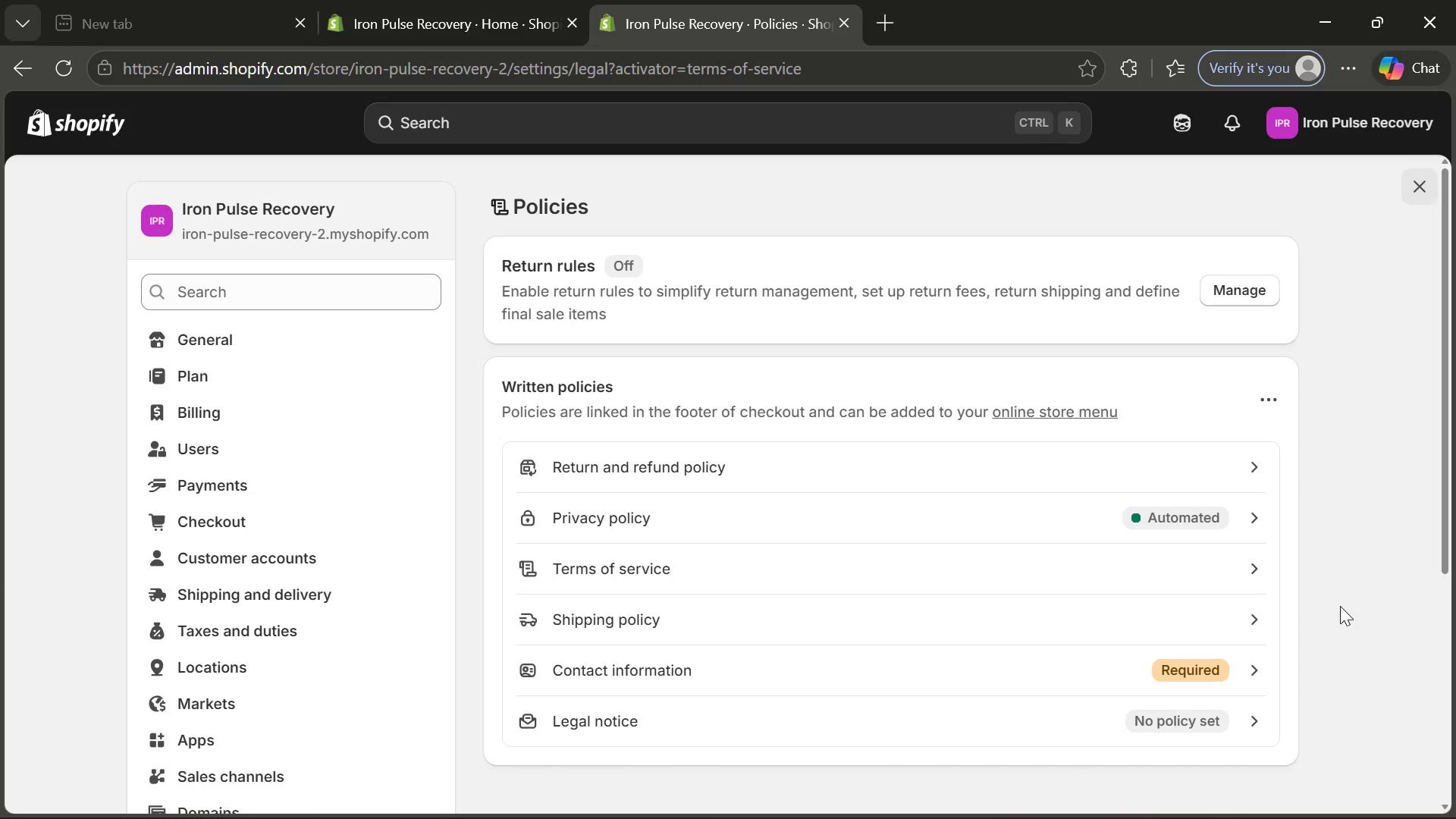 
wait(11.7)
 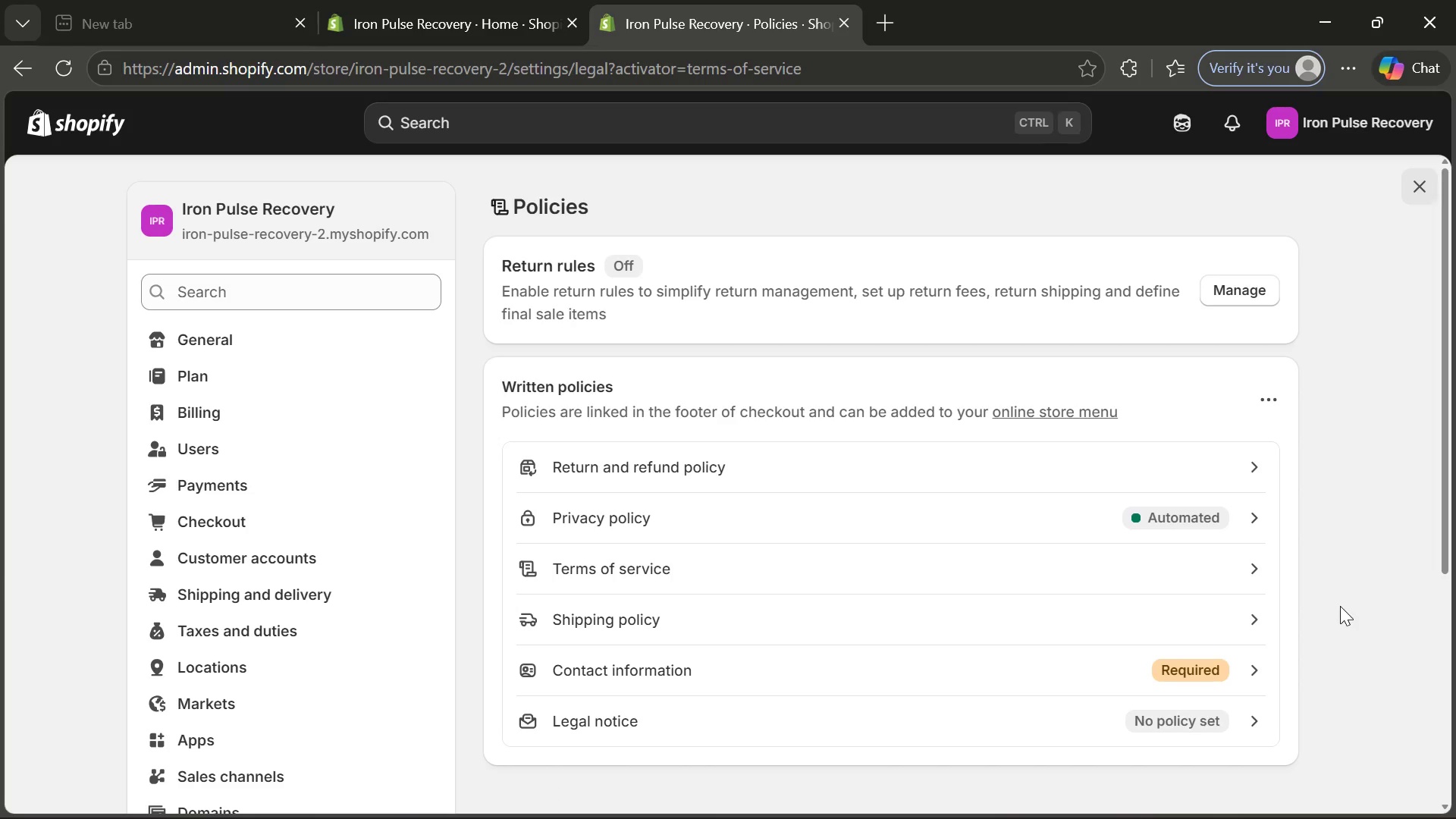 
left_click([64, 127])
 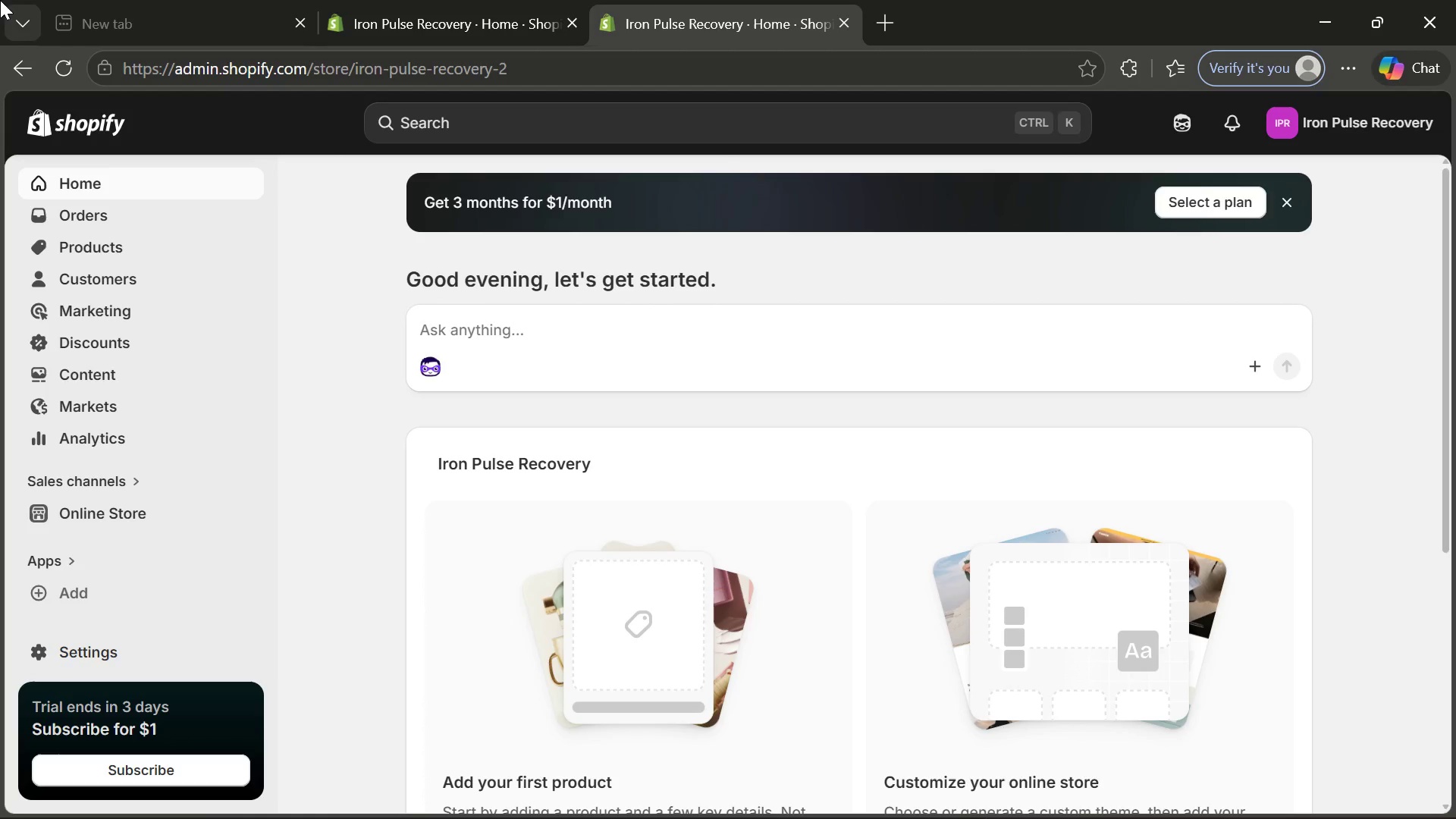 
wait(10.77)
 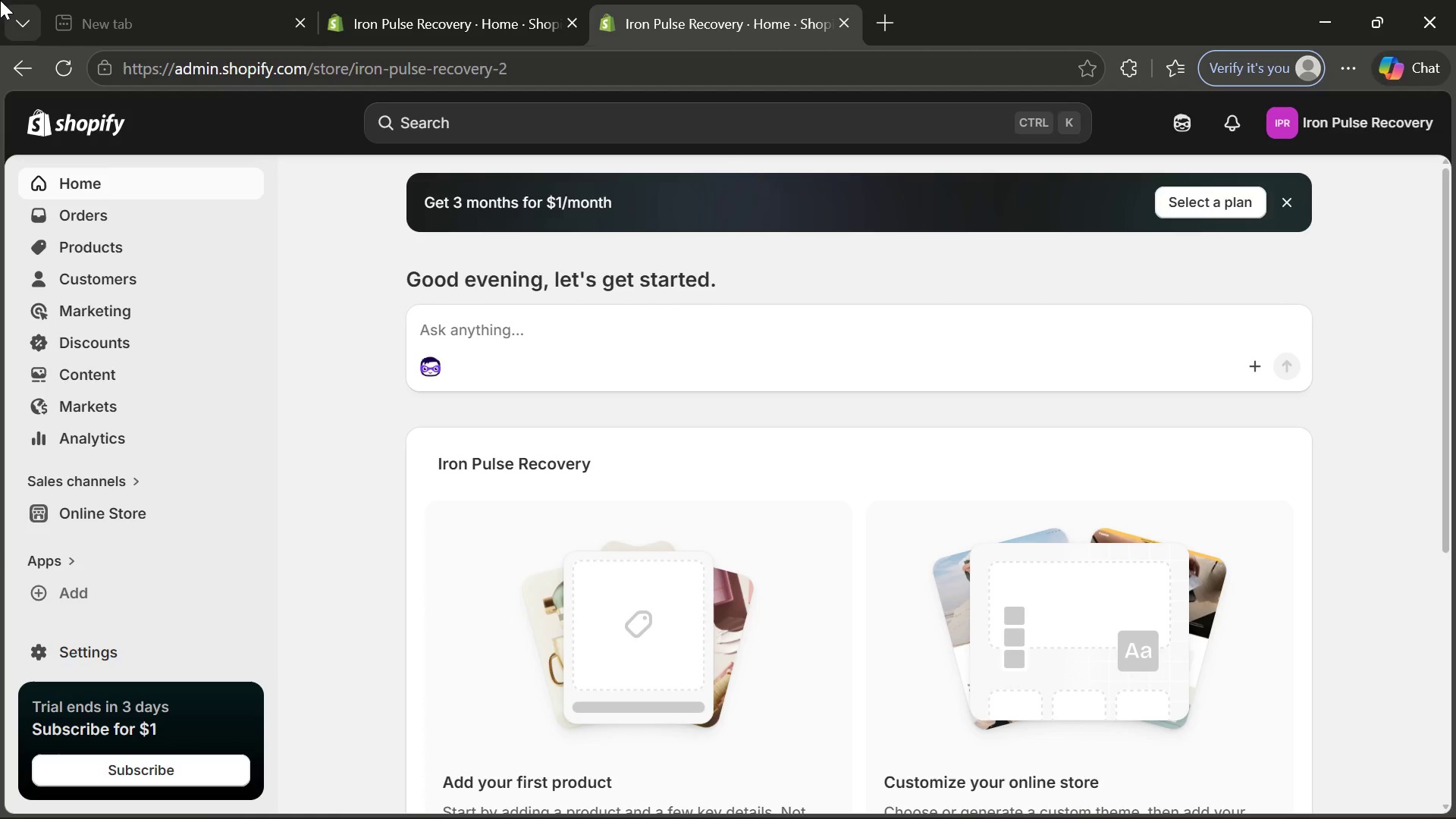 
left_click([112, 500])
 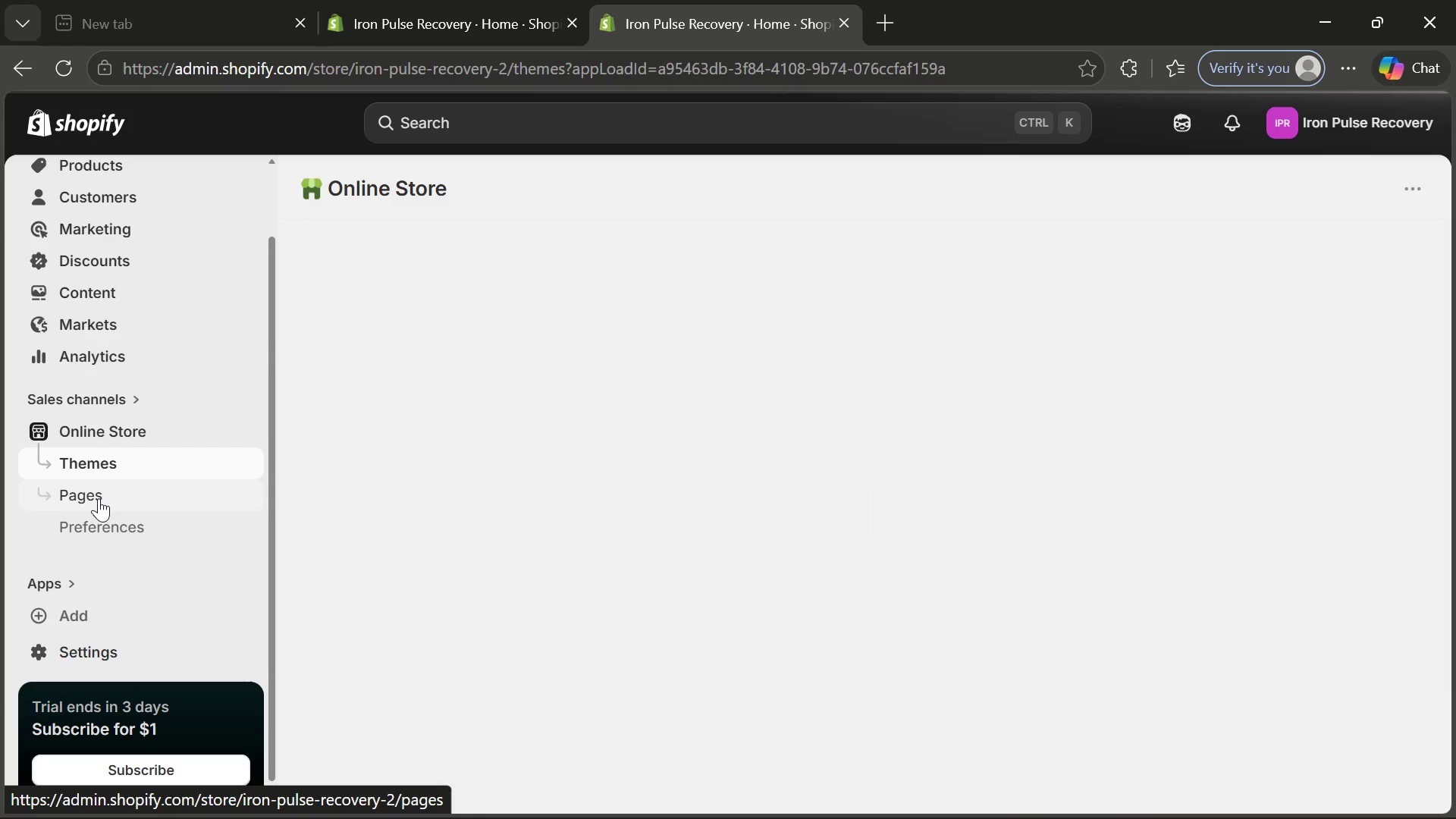 
left_click([98, 498])
 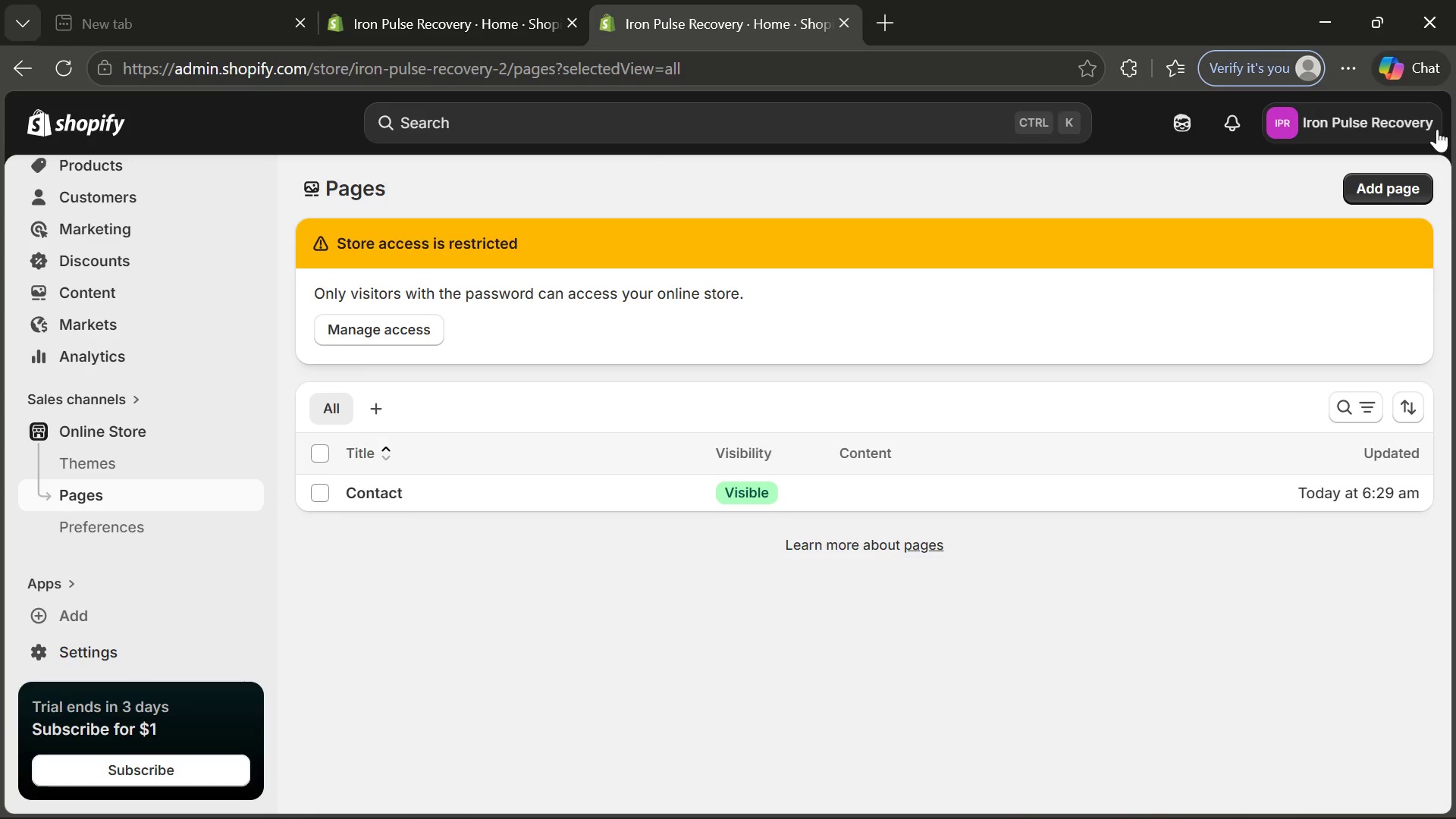 
left_click([1402, 184])
 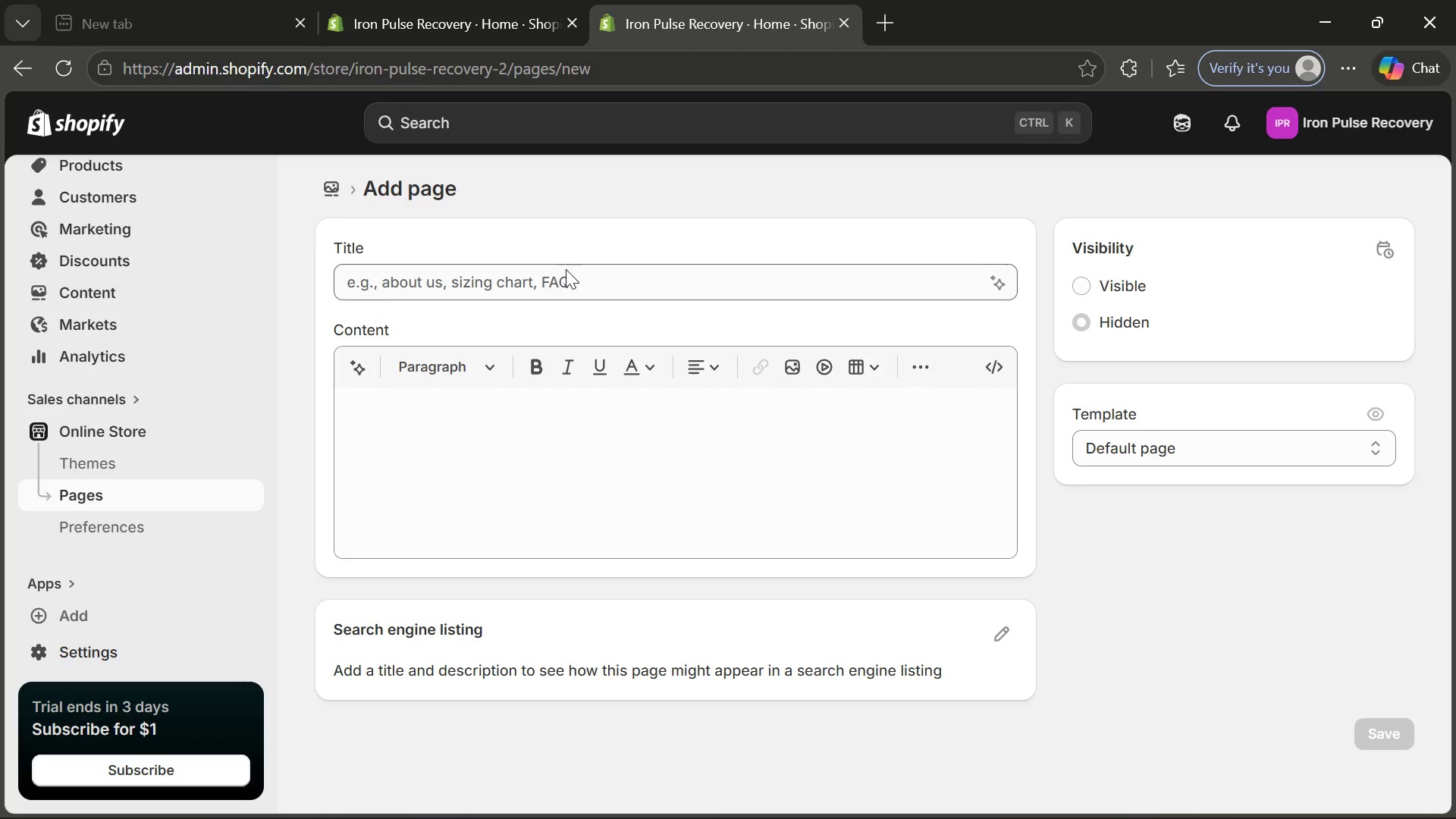 
left_click([536, 287])
 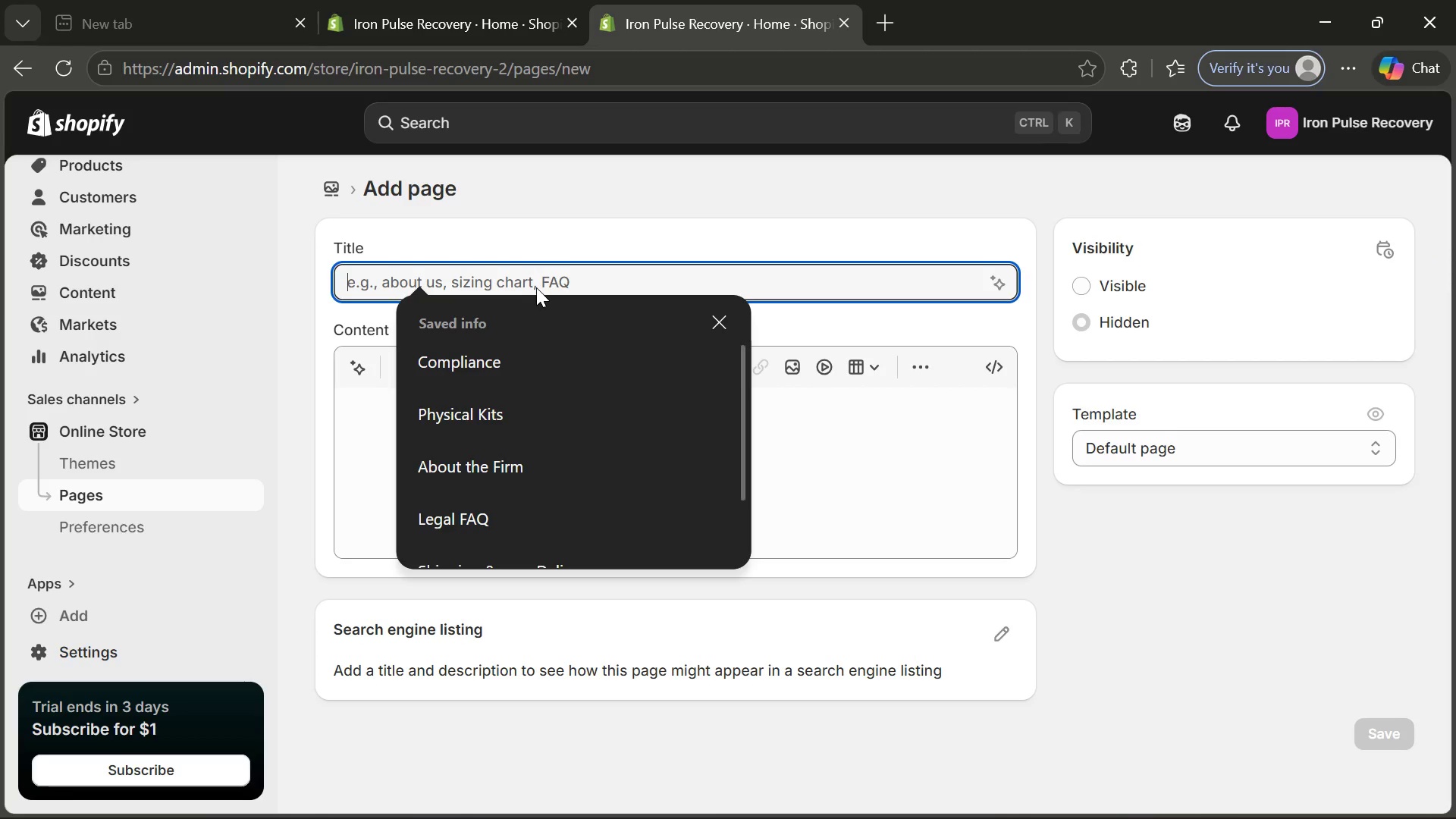 
type(FAQ)
 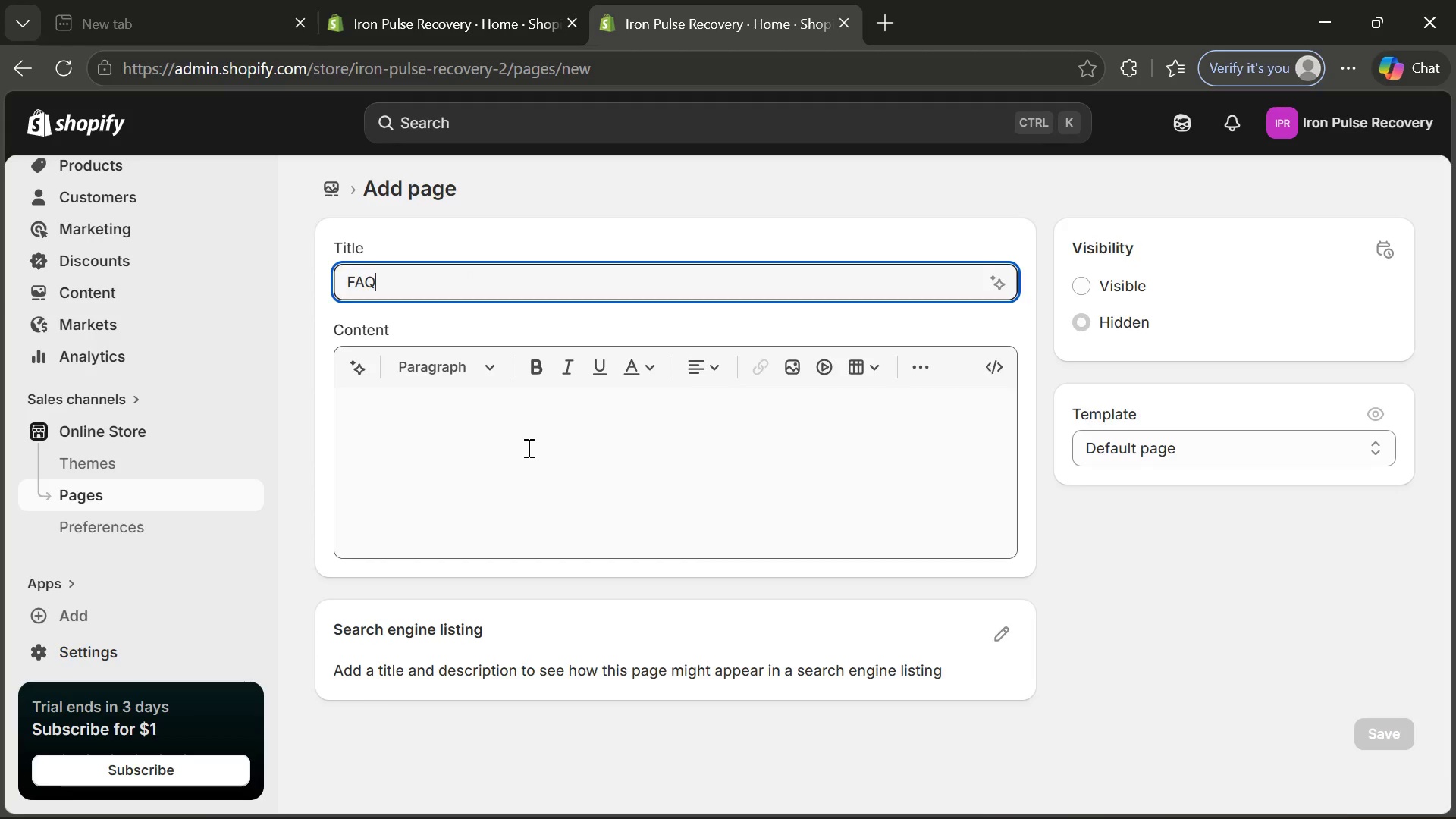 
left_click([527, 447])
 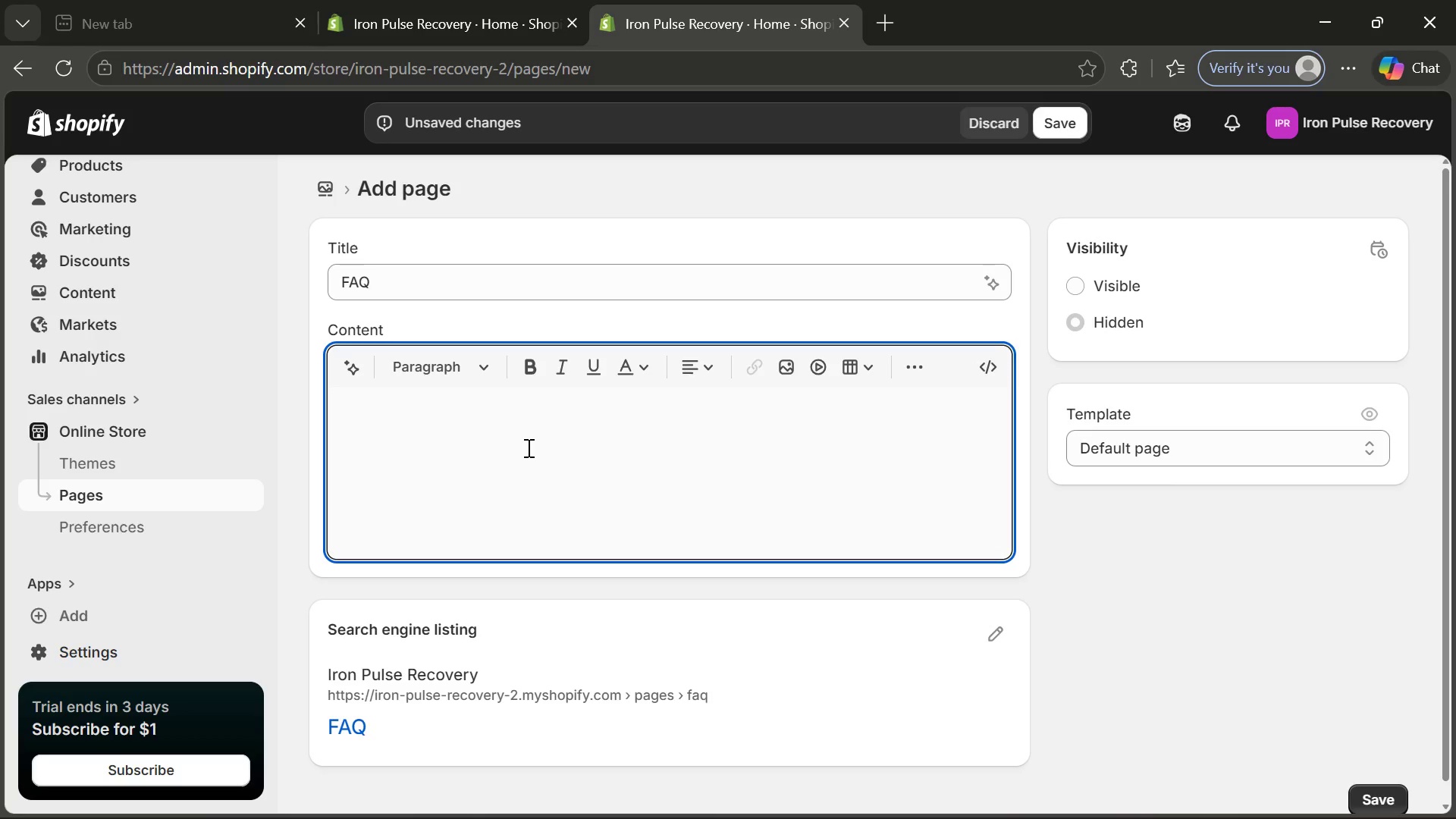 
key(CapsLock)
 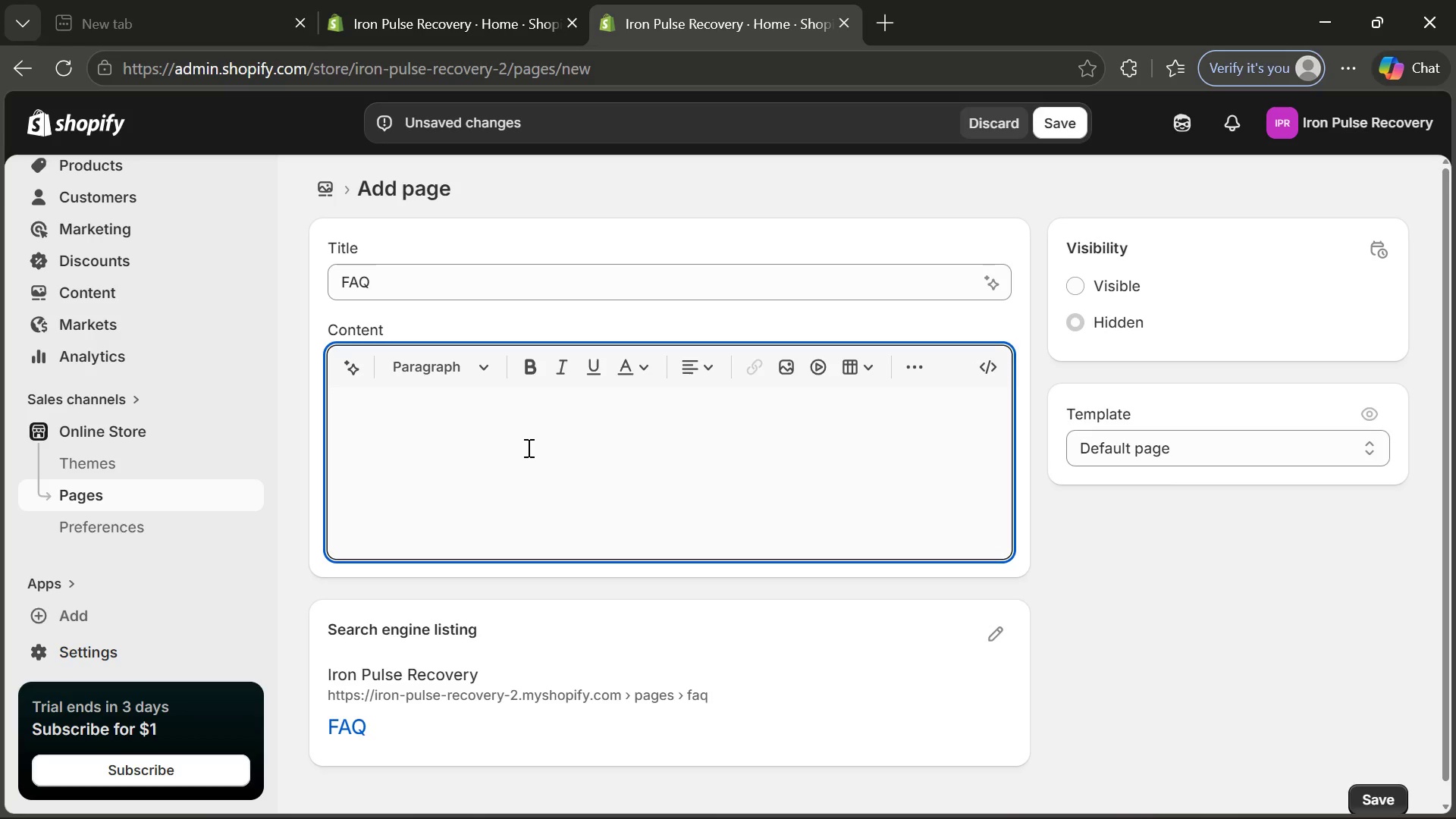 
type(Q: How long does shipping)
key(Tab)
type(?)
 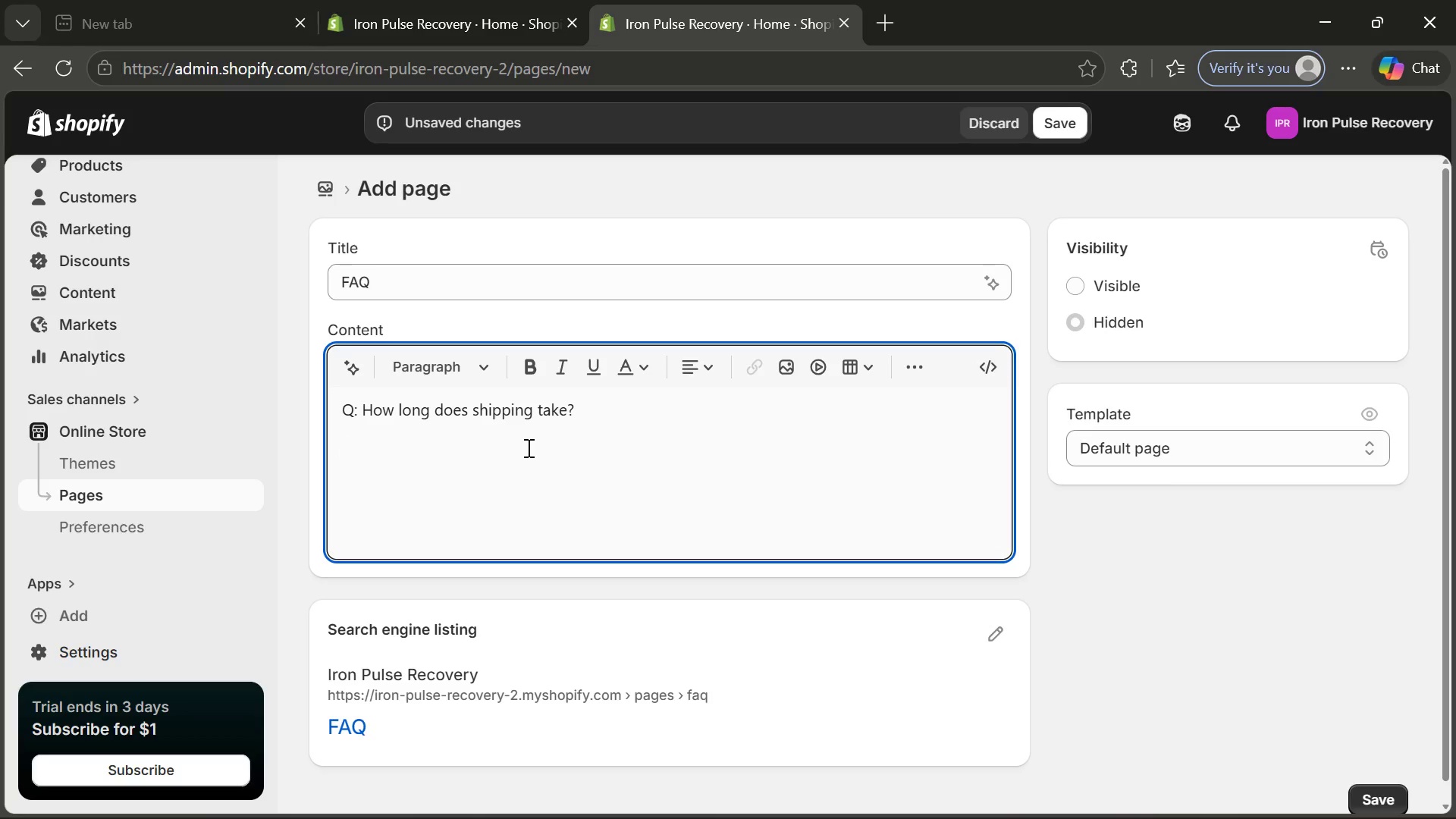 
 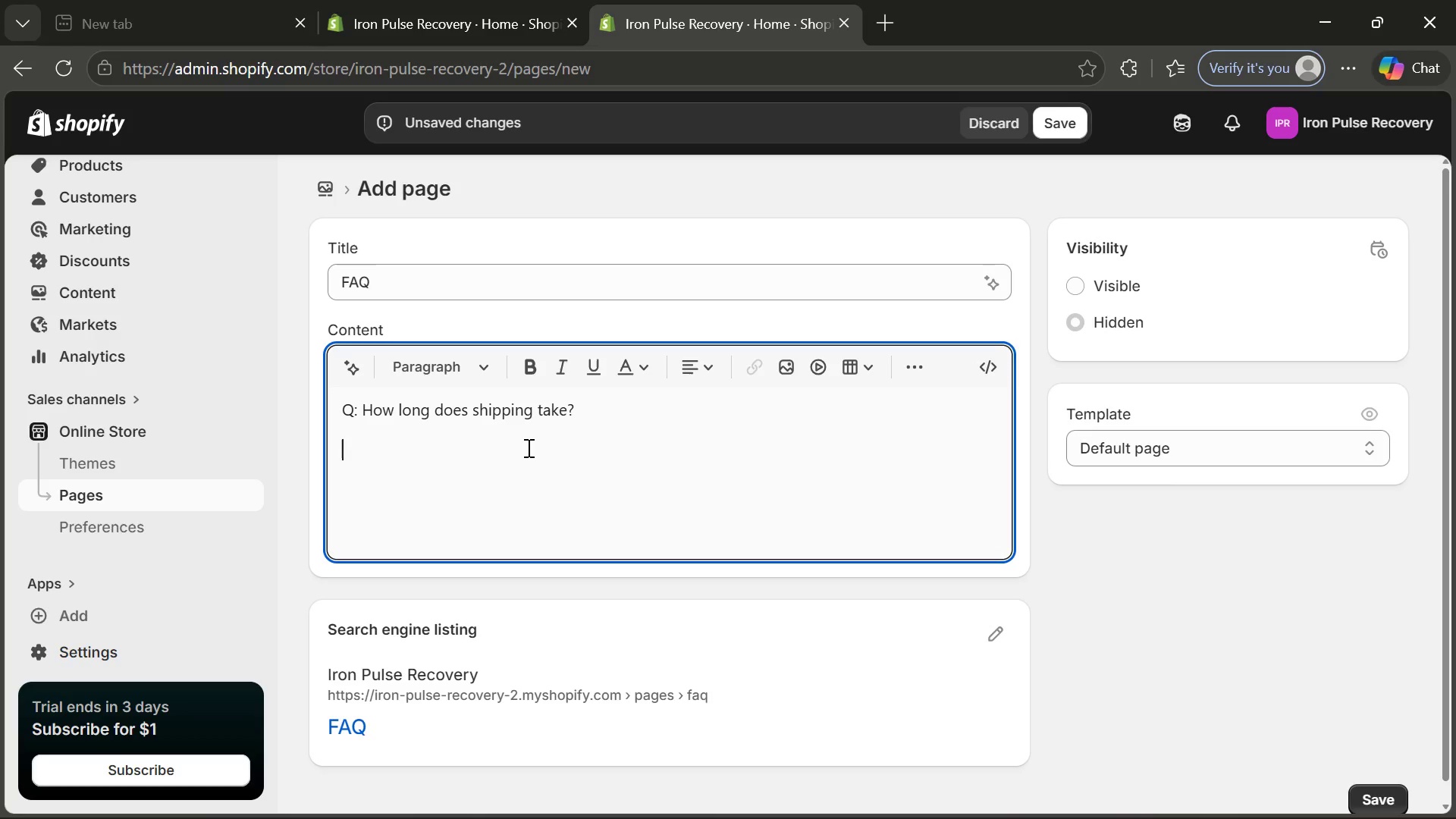 
key(Enter)
 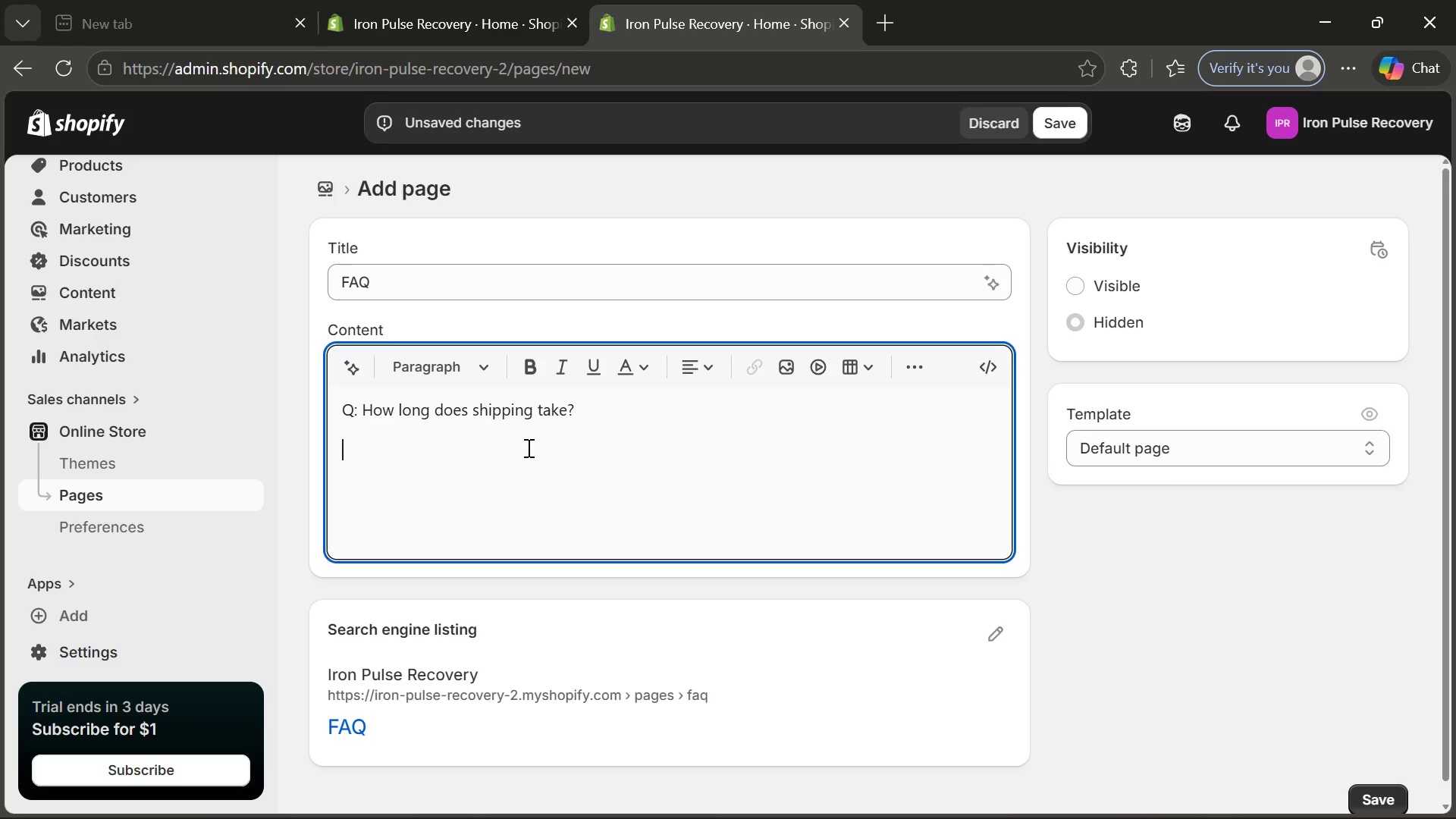 
type(A: Ore)
key(Backspace)
type(ders typically arrivee )
key(Backspace)
key(Backspace)
type(e)
key(Backspace)
type( within 5-12 v)
key(Backspace)
type(business days.)
 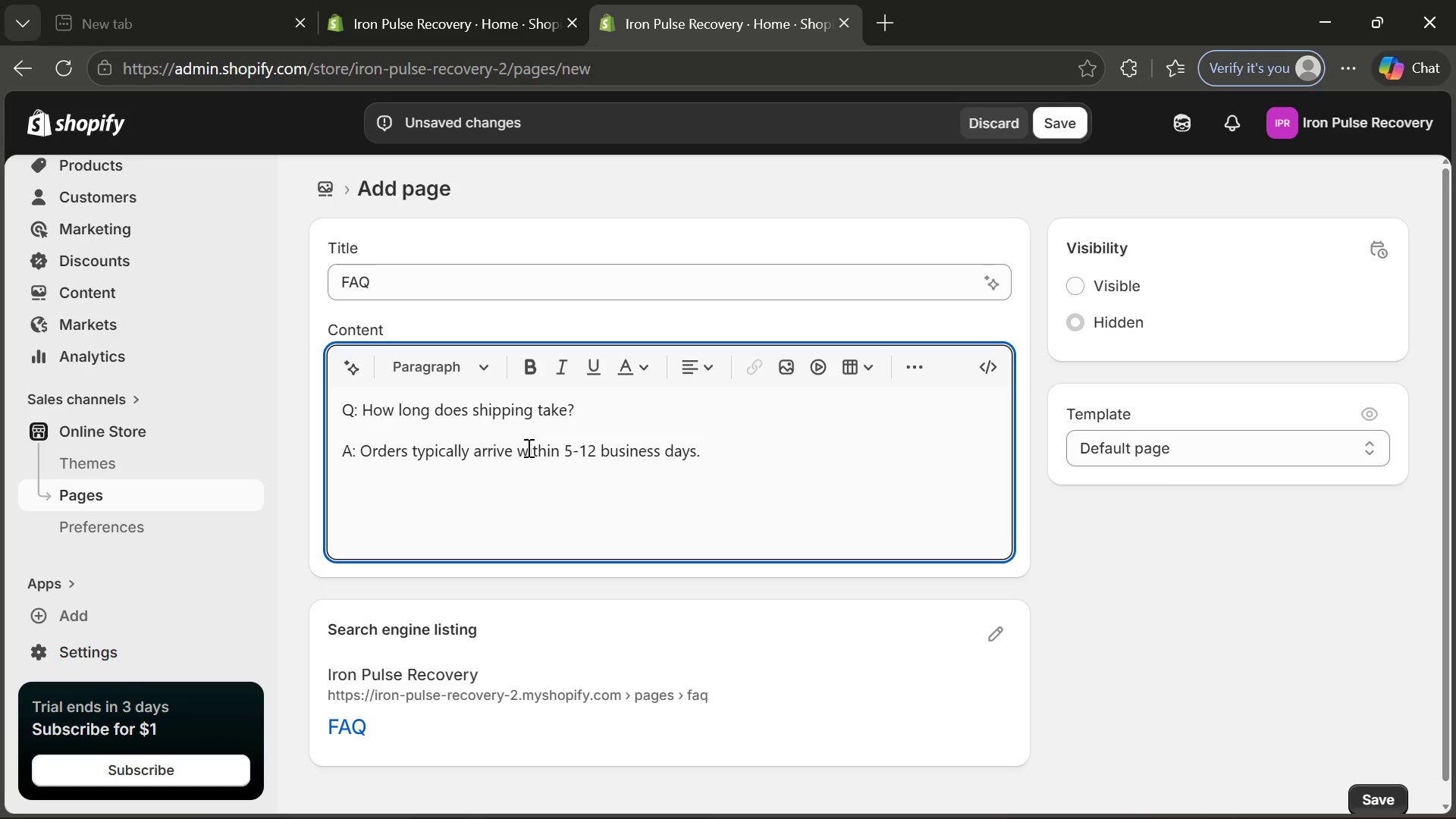 
 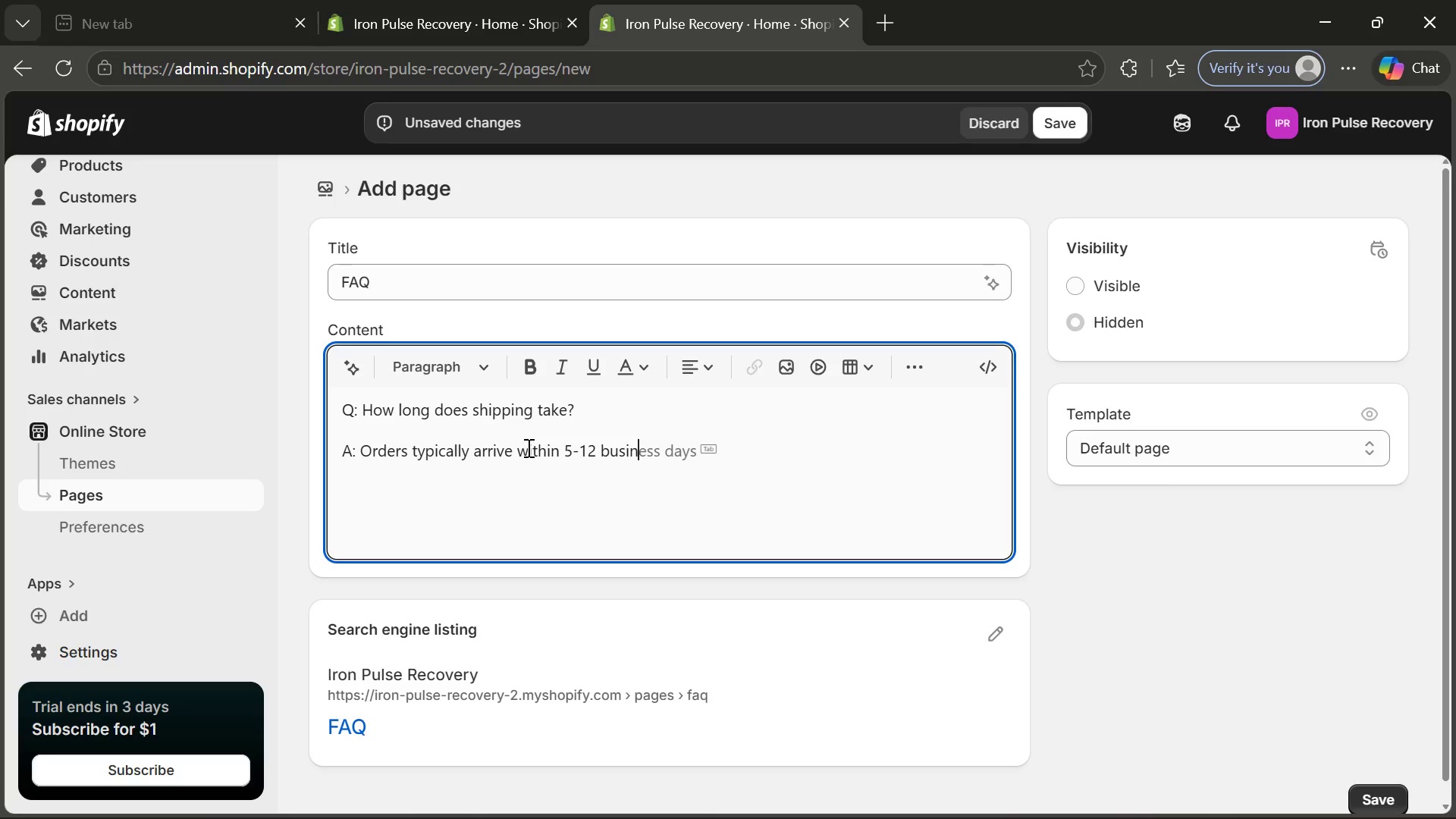 
key(Enter)
 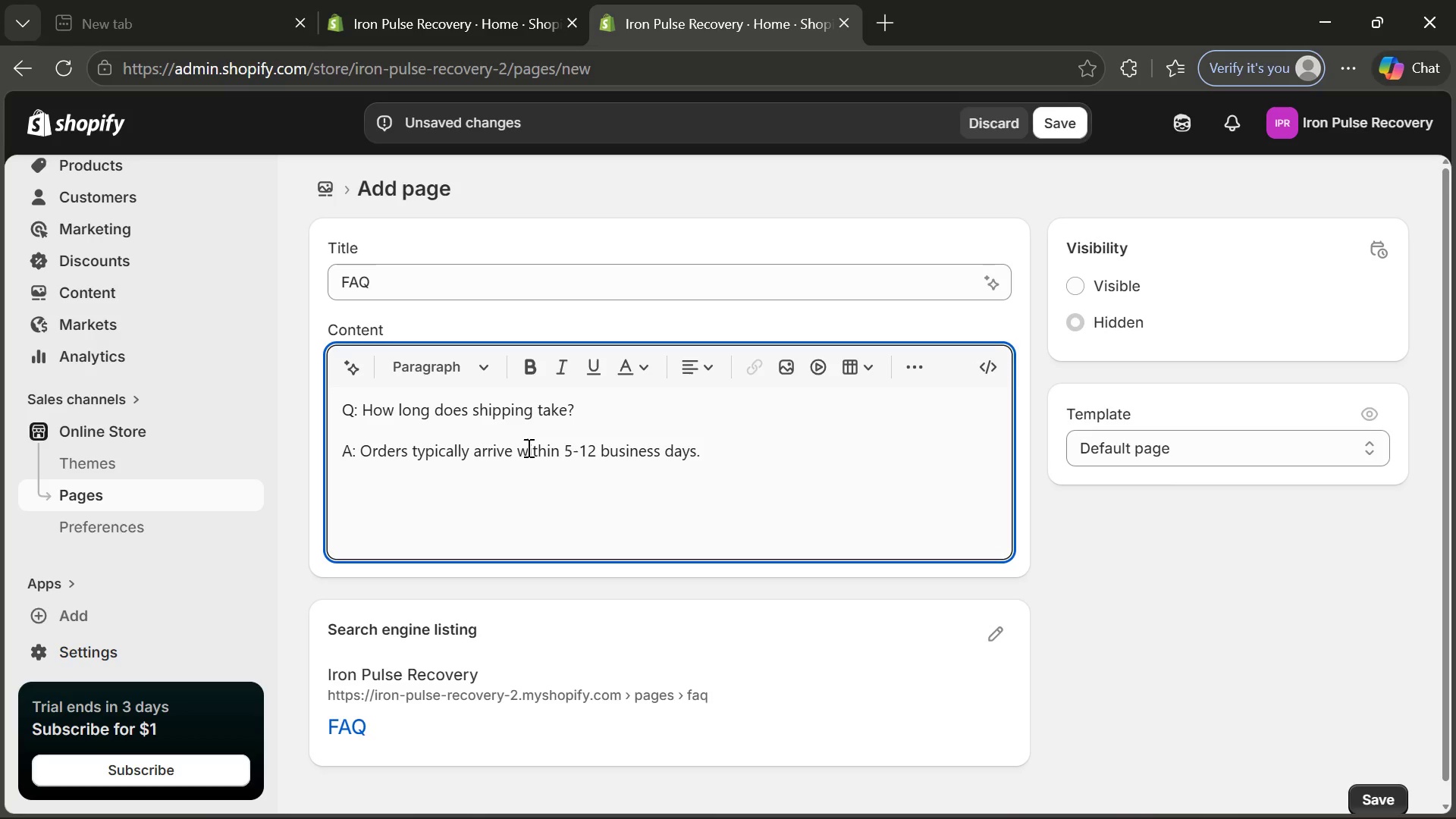 
type(Q: Can I track my order?)
 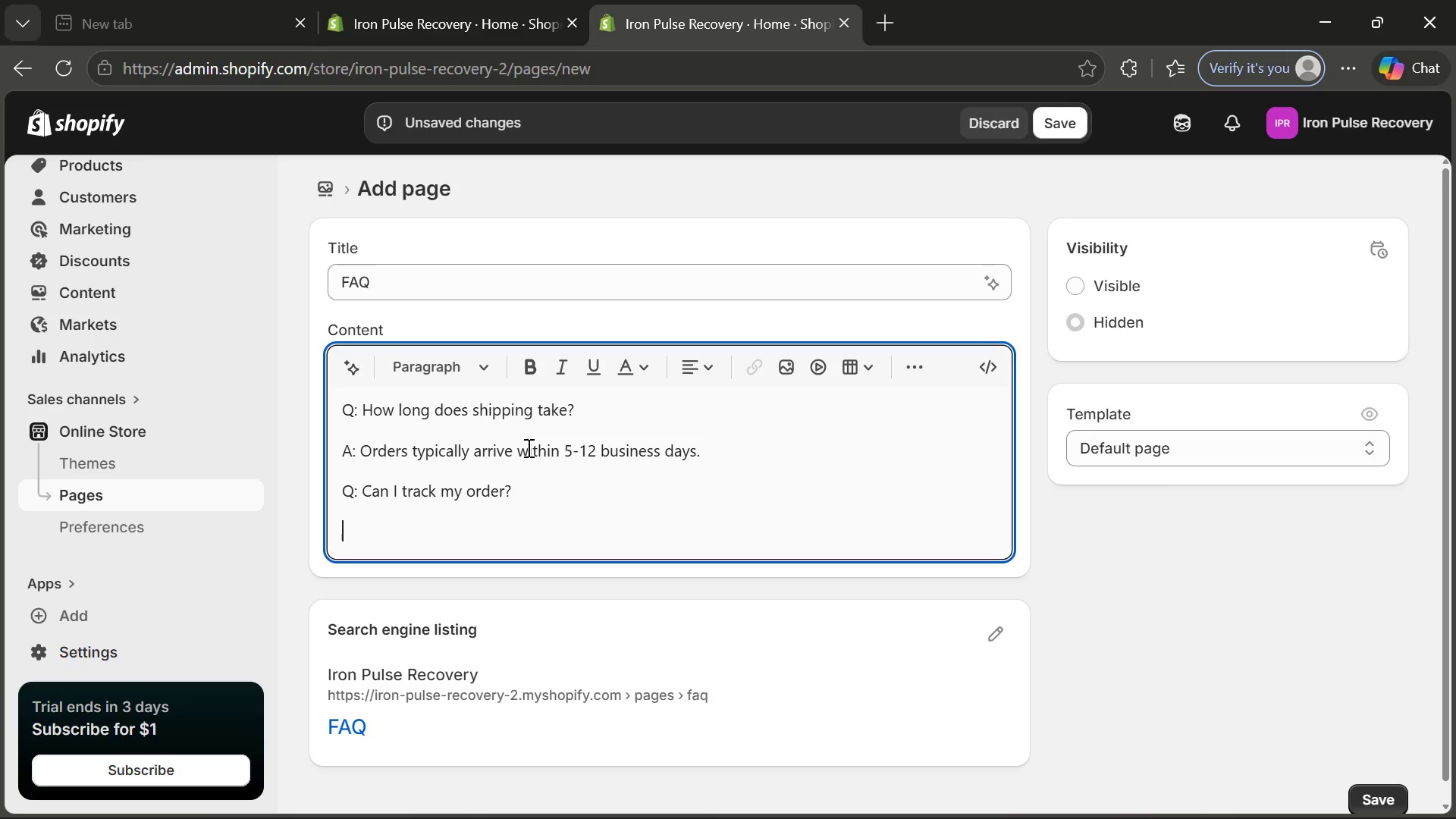 
key(Enter)
 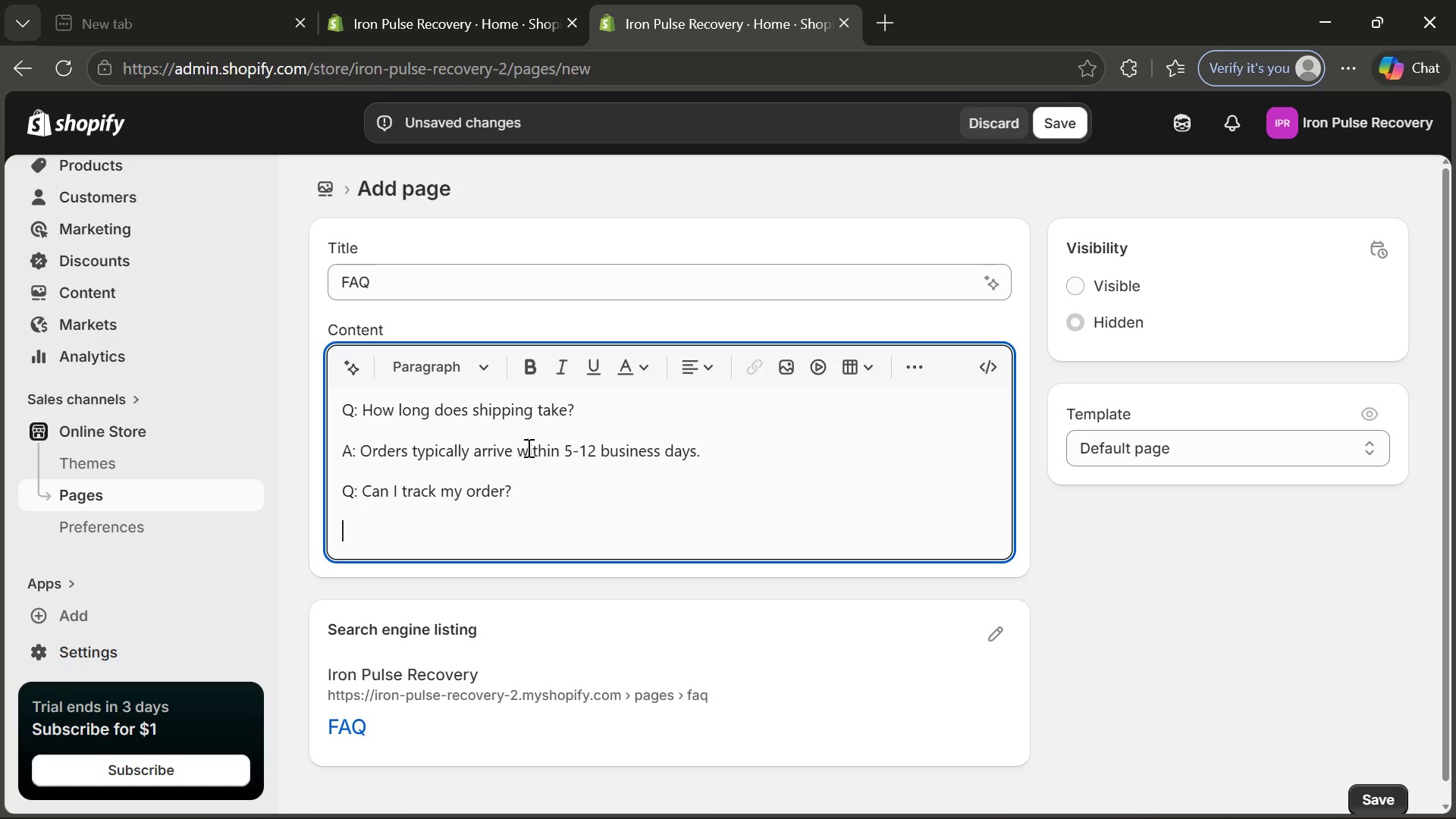 
type(A: Yes, tracking details will be sent after sg)
key(Backspace)
type(hipment,)
 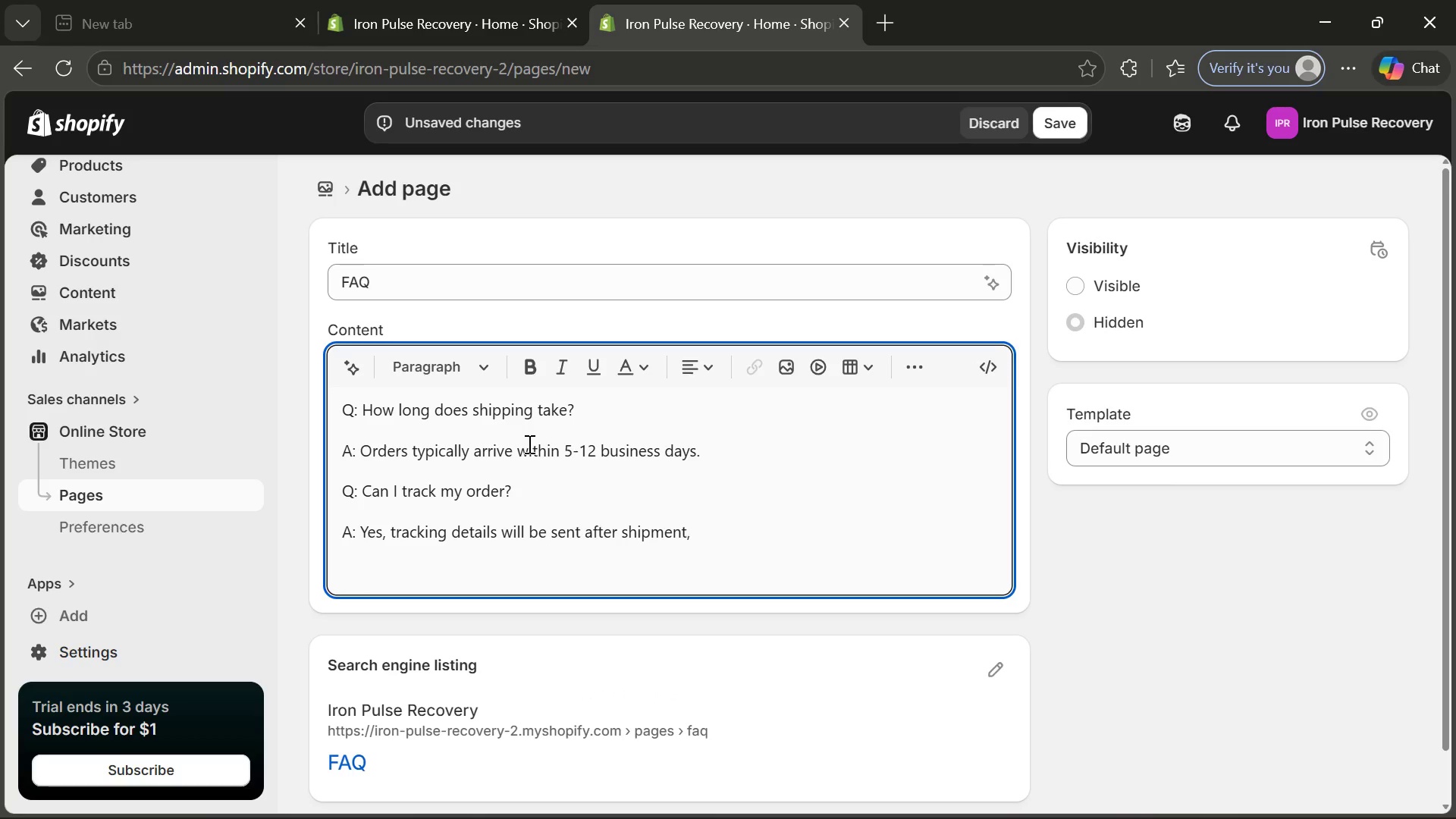 
 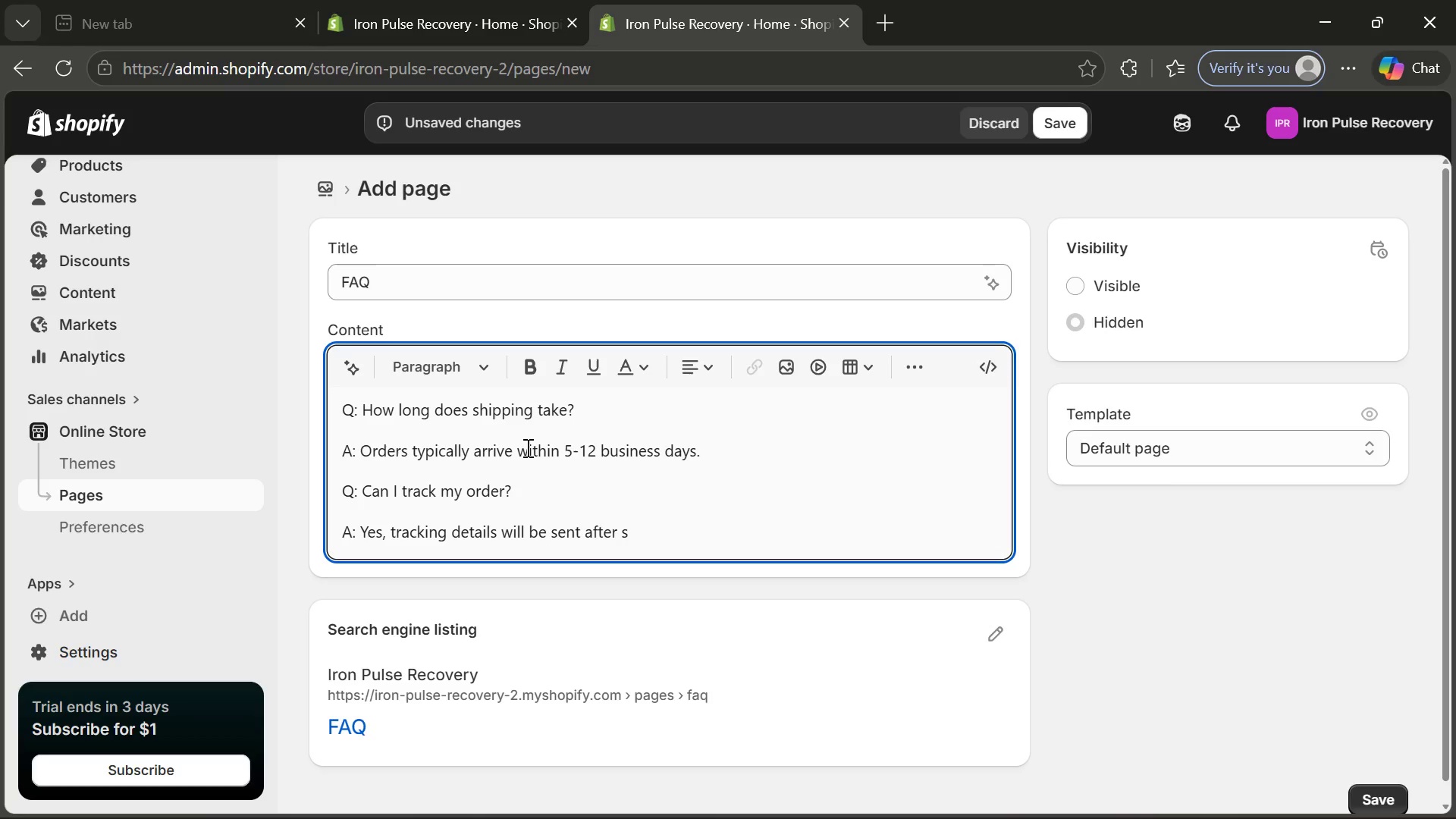 
key(Enter)
 